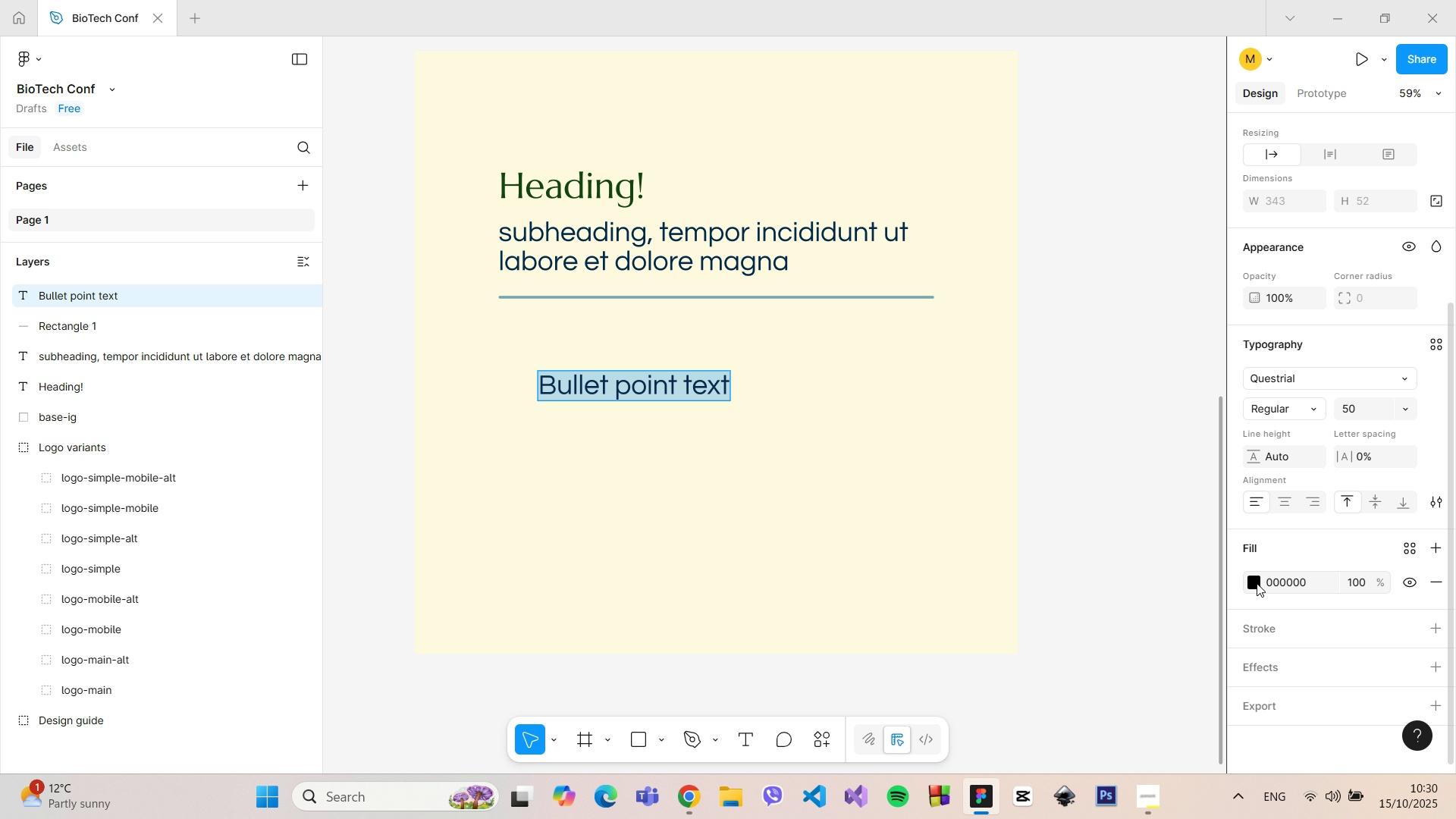 
left_click([1254, 582])
 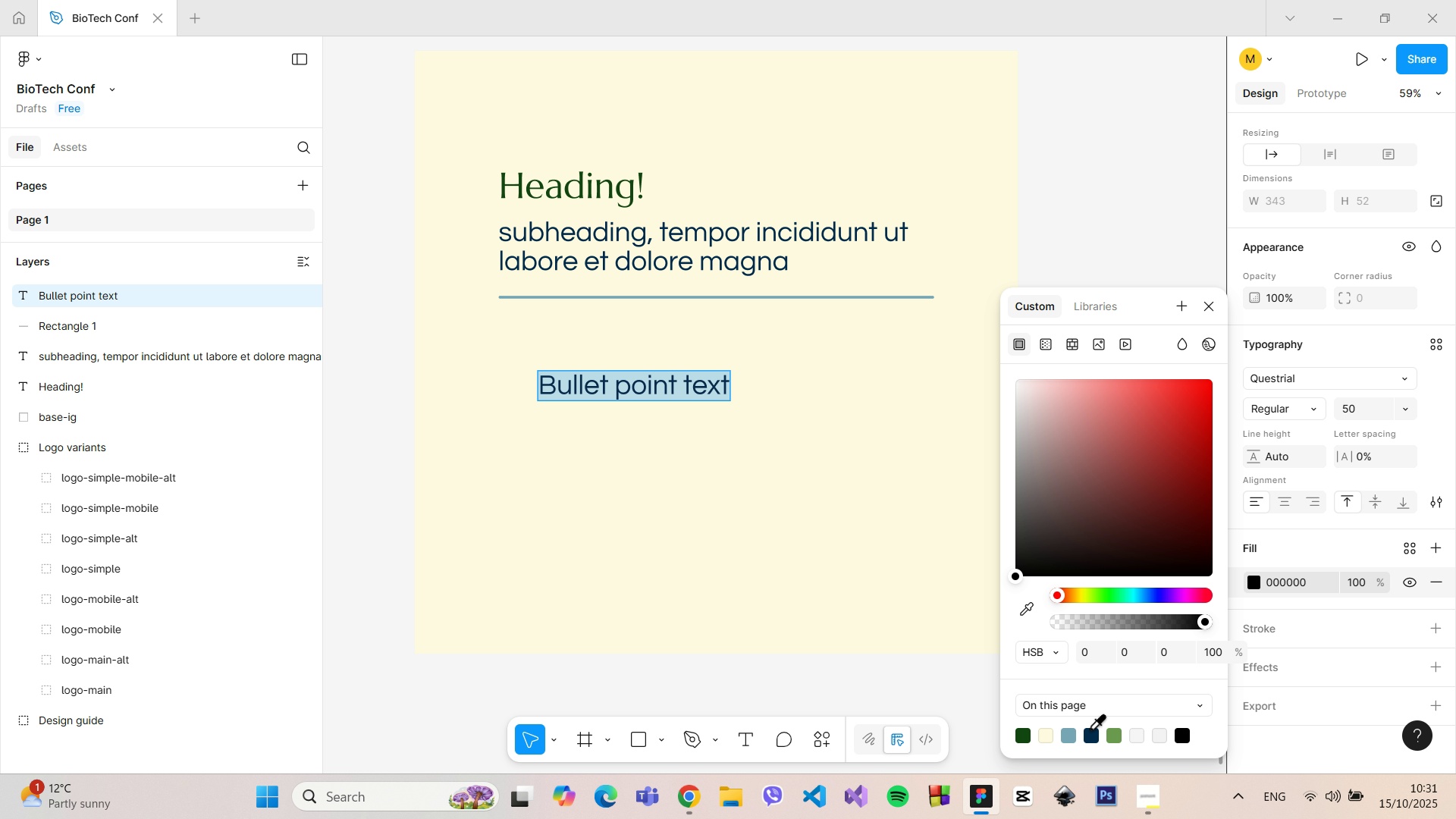 
left_click([1090, 732])
 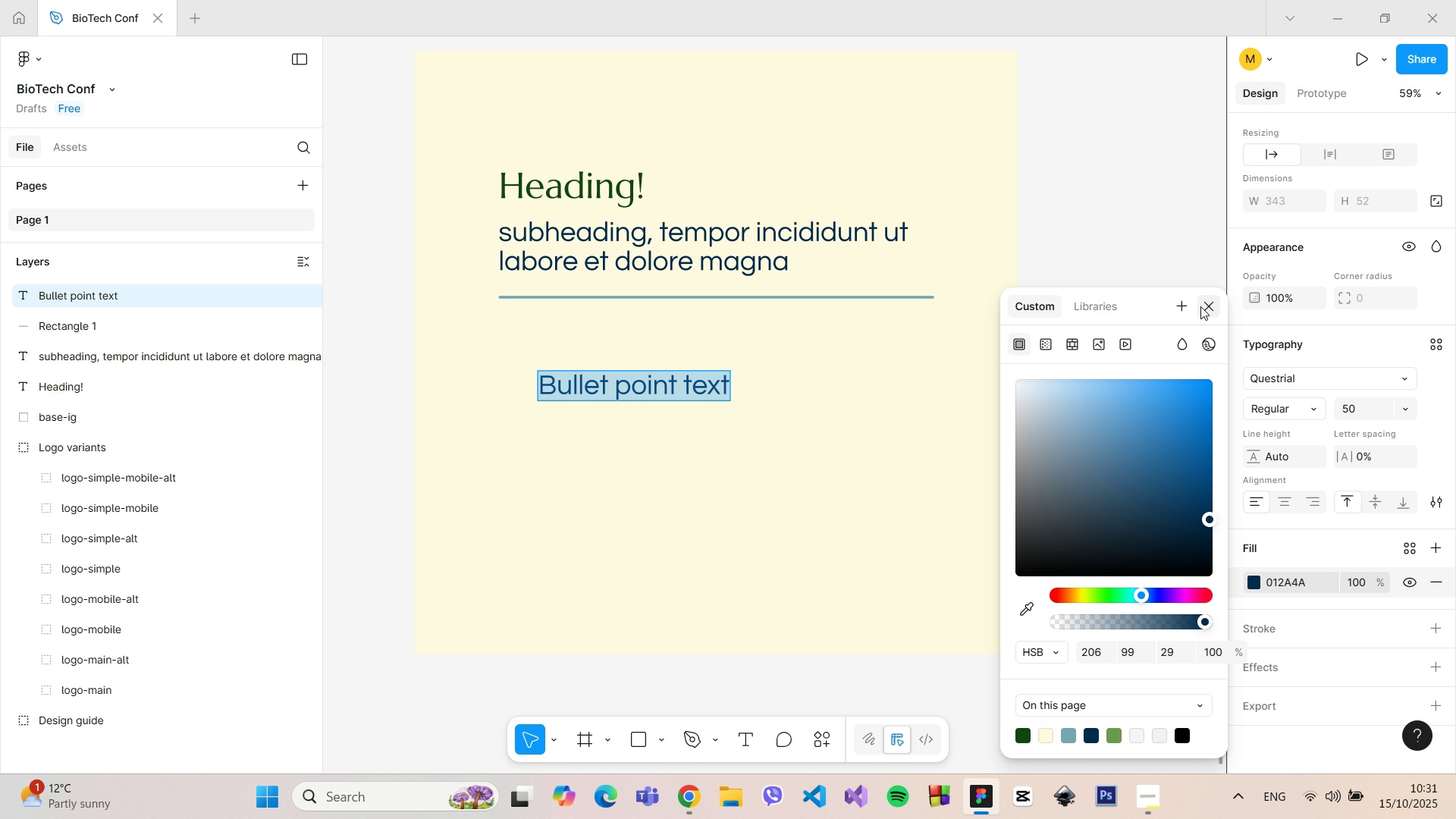 
left_click([1200, 306])
 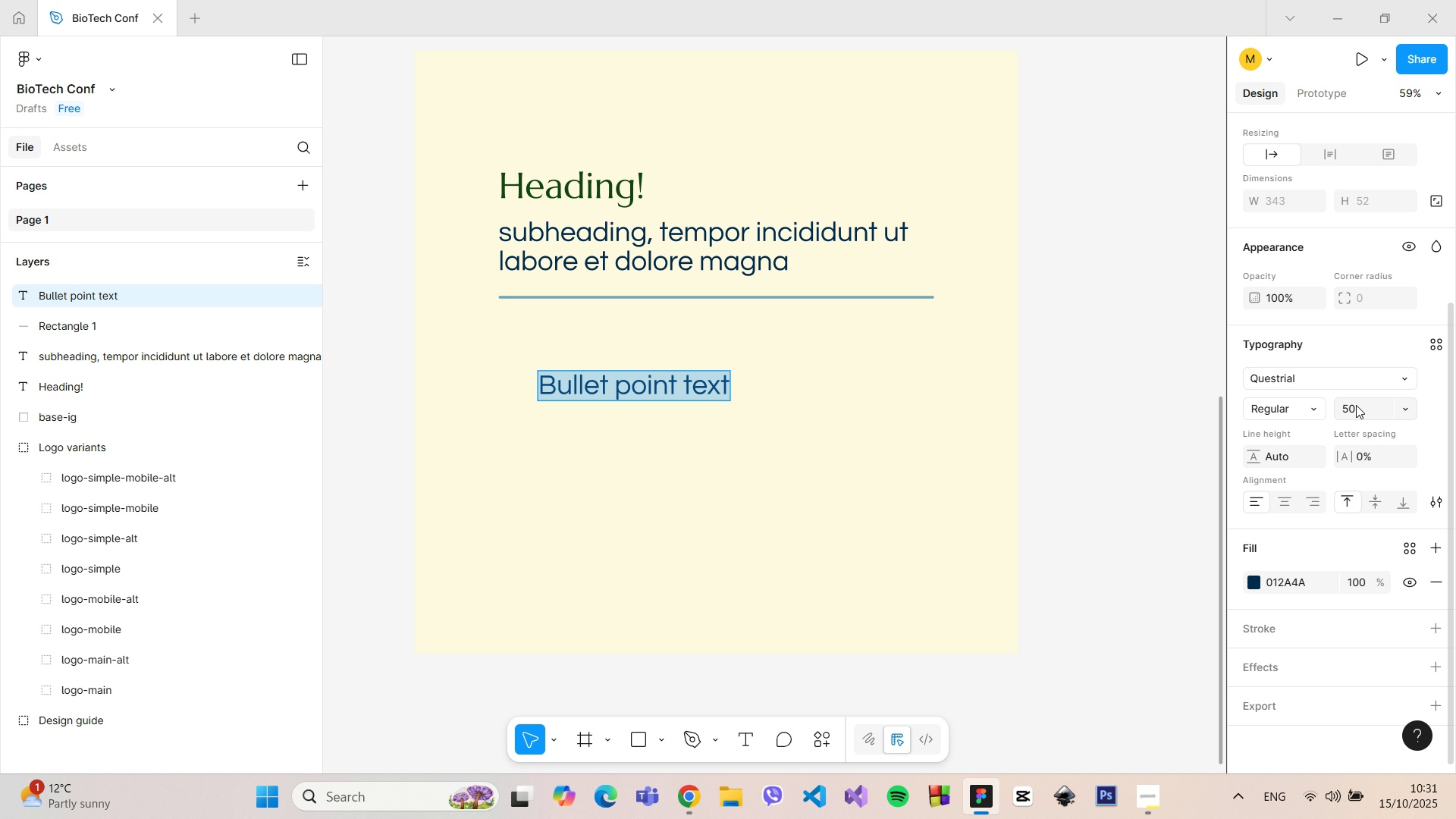 
left_click([1356, 405])
 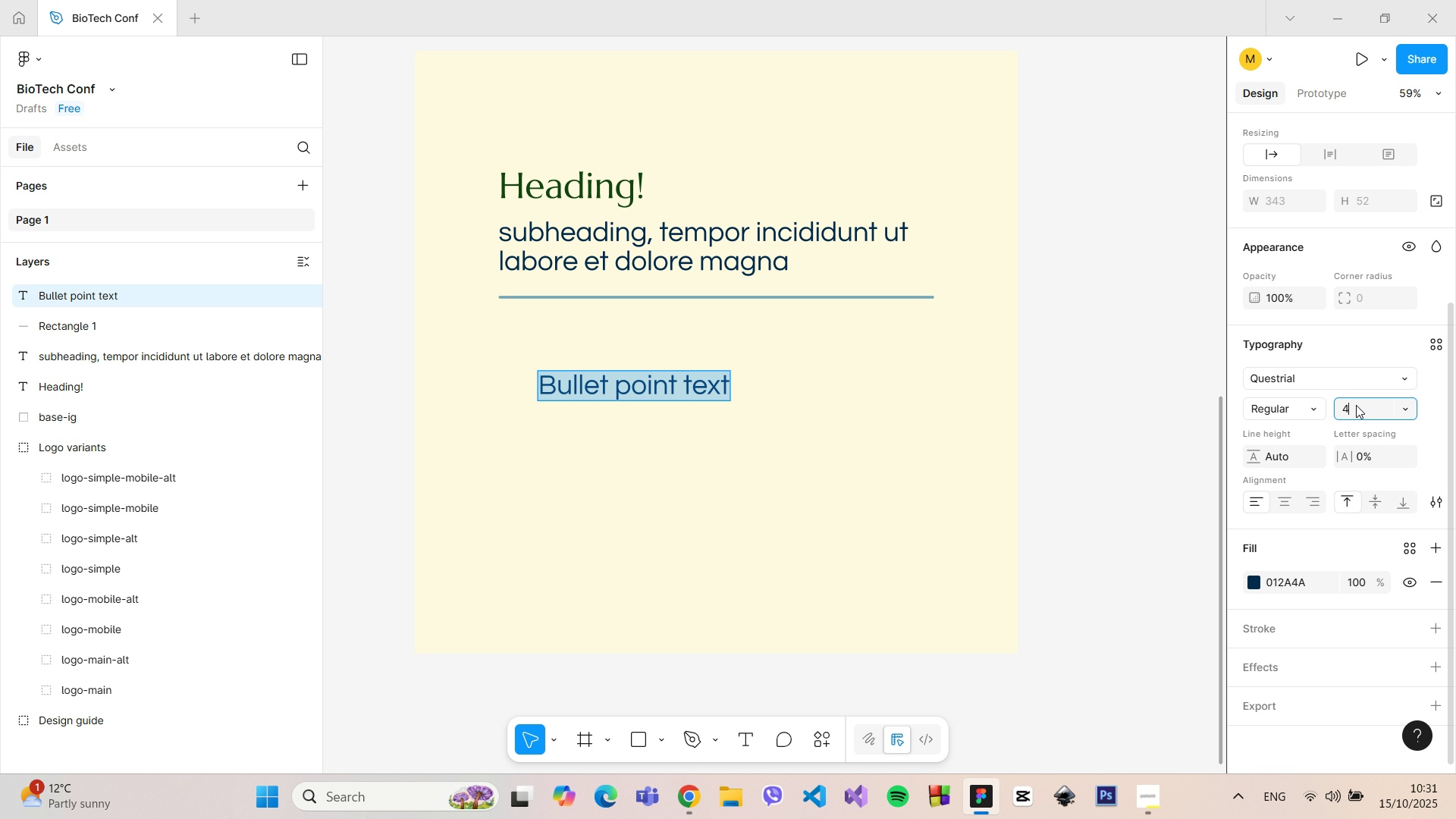 
type(40)
 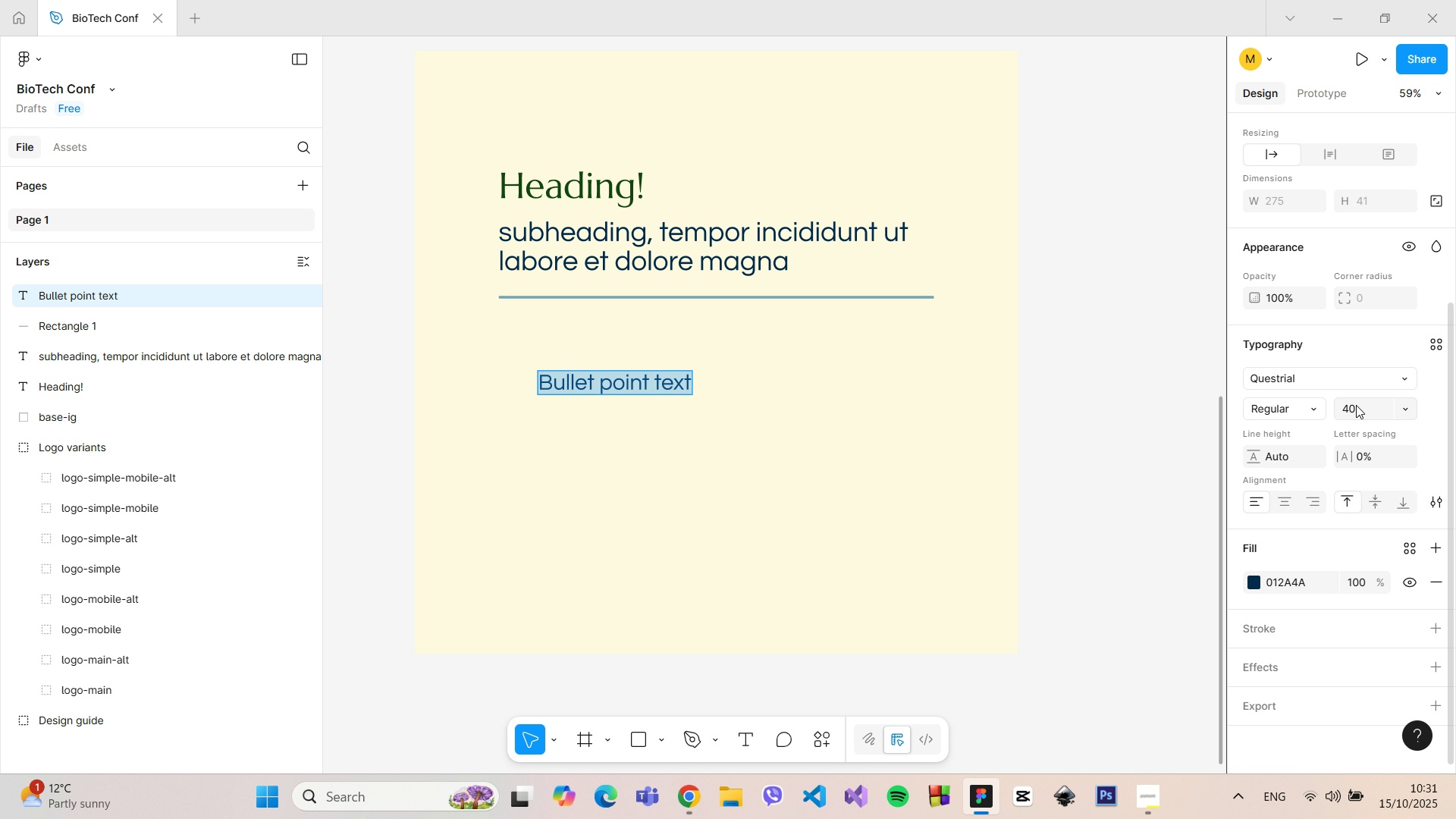 
key(Enter)
 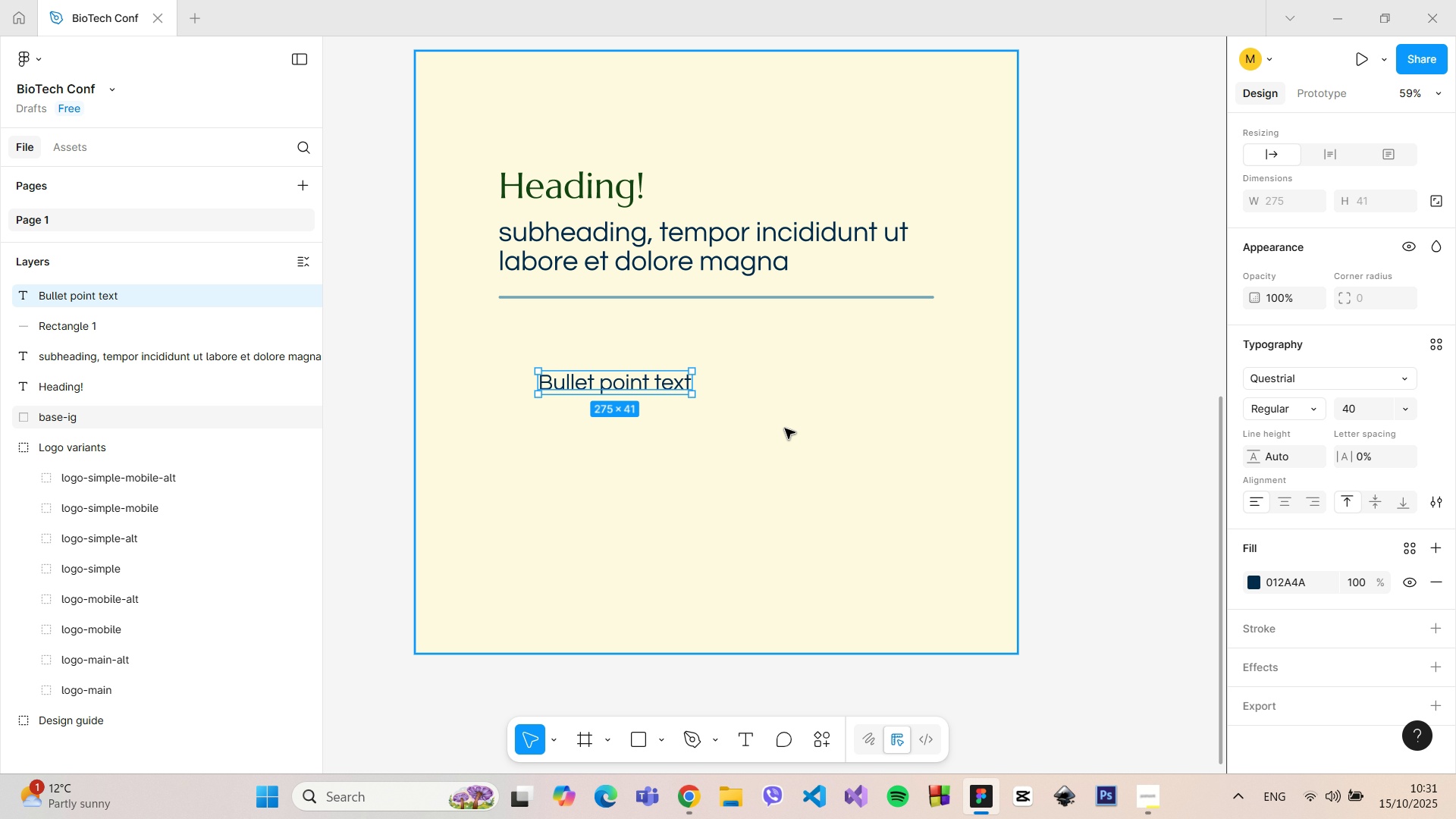 
double_click([785, 428])
 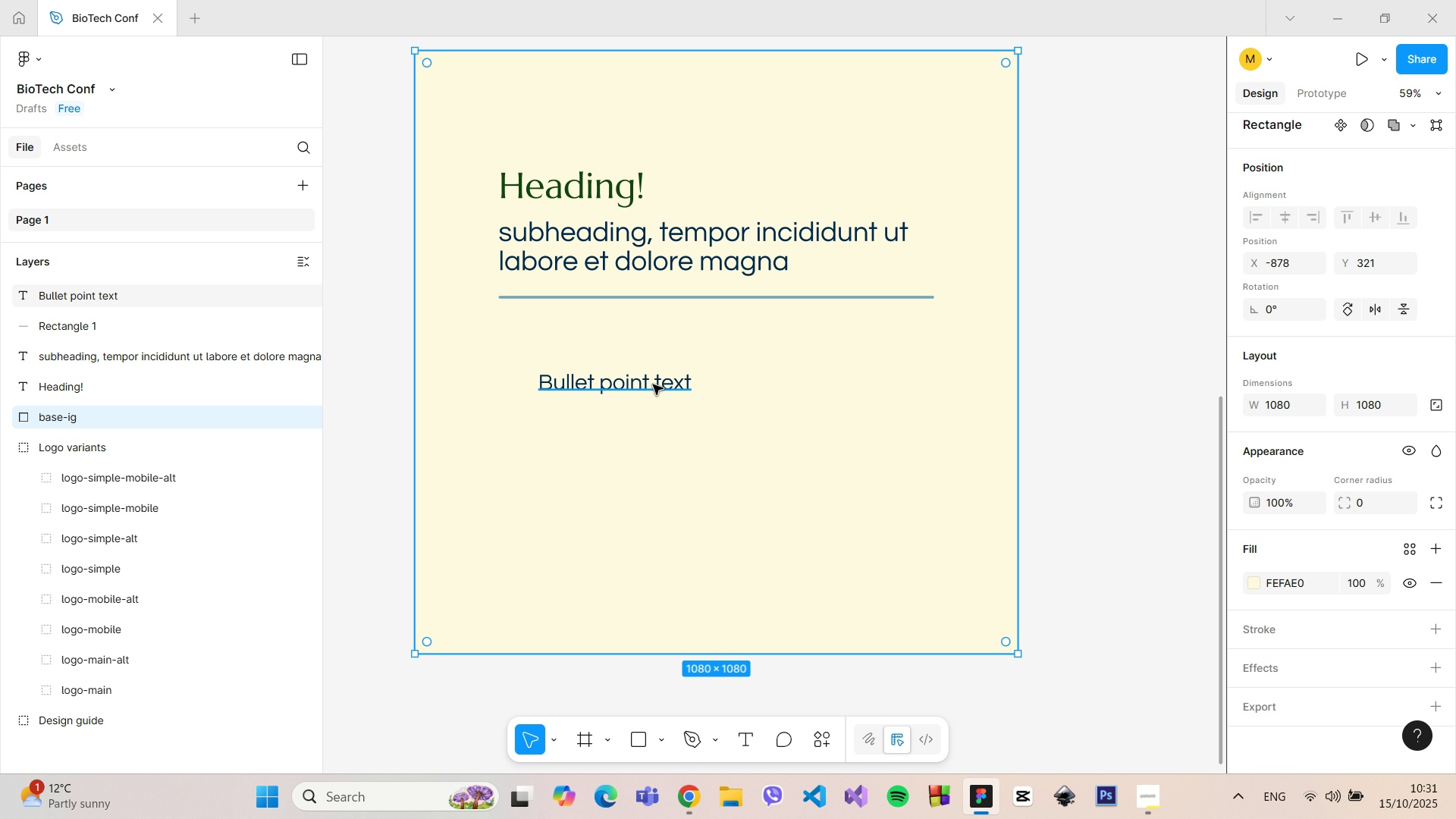 
left_click([653, 384])
 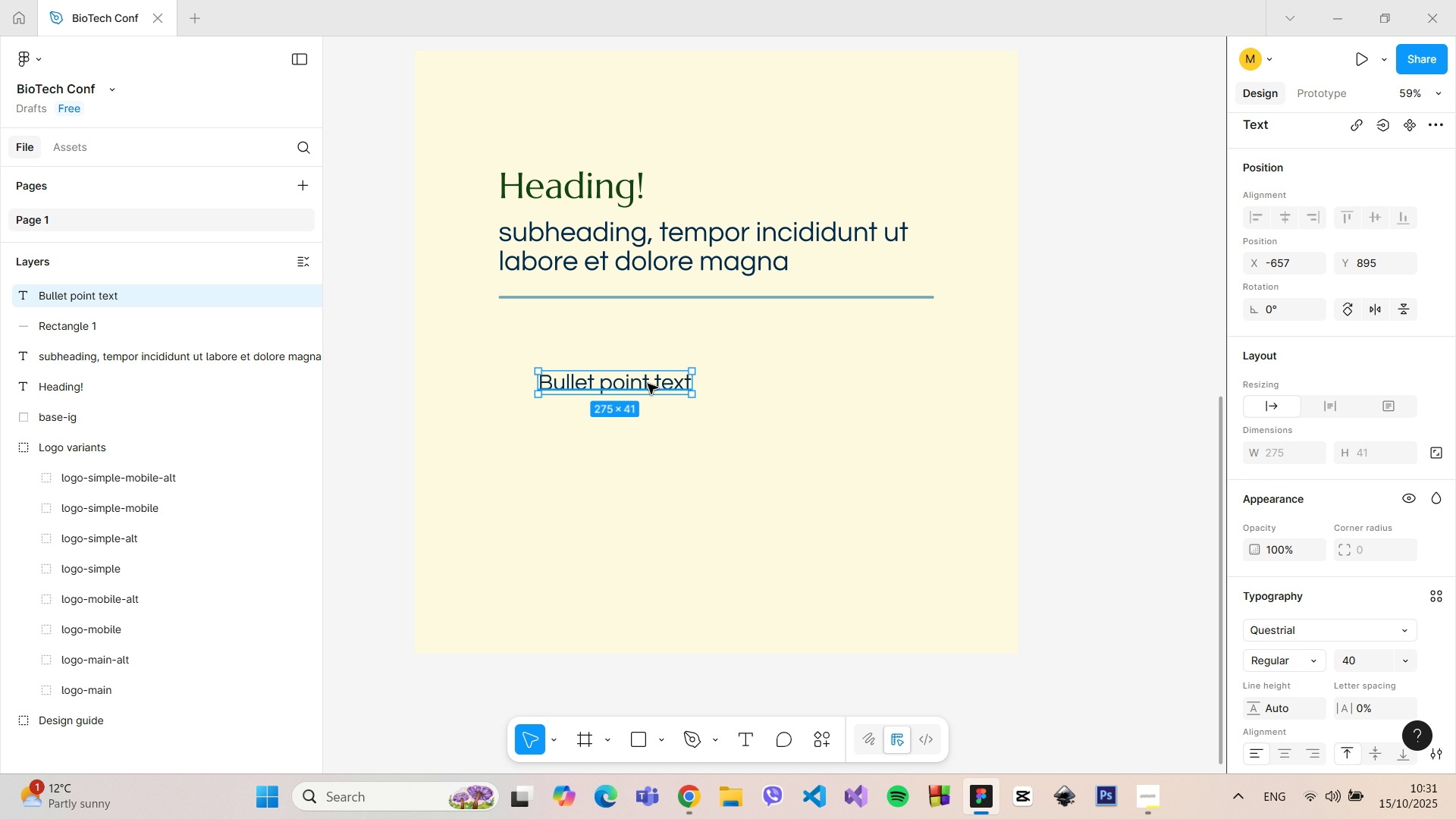 
left_click_drag(start_coordinate=[646, 383], to_coordinate=[639, 366])
 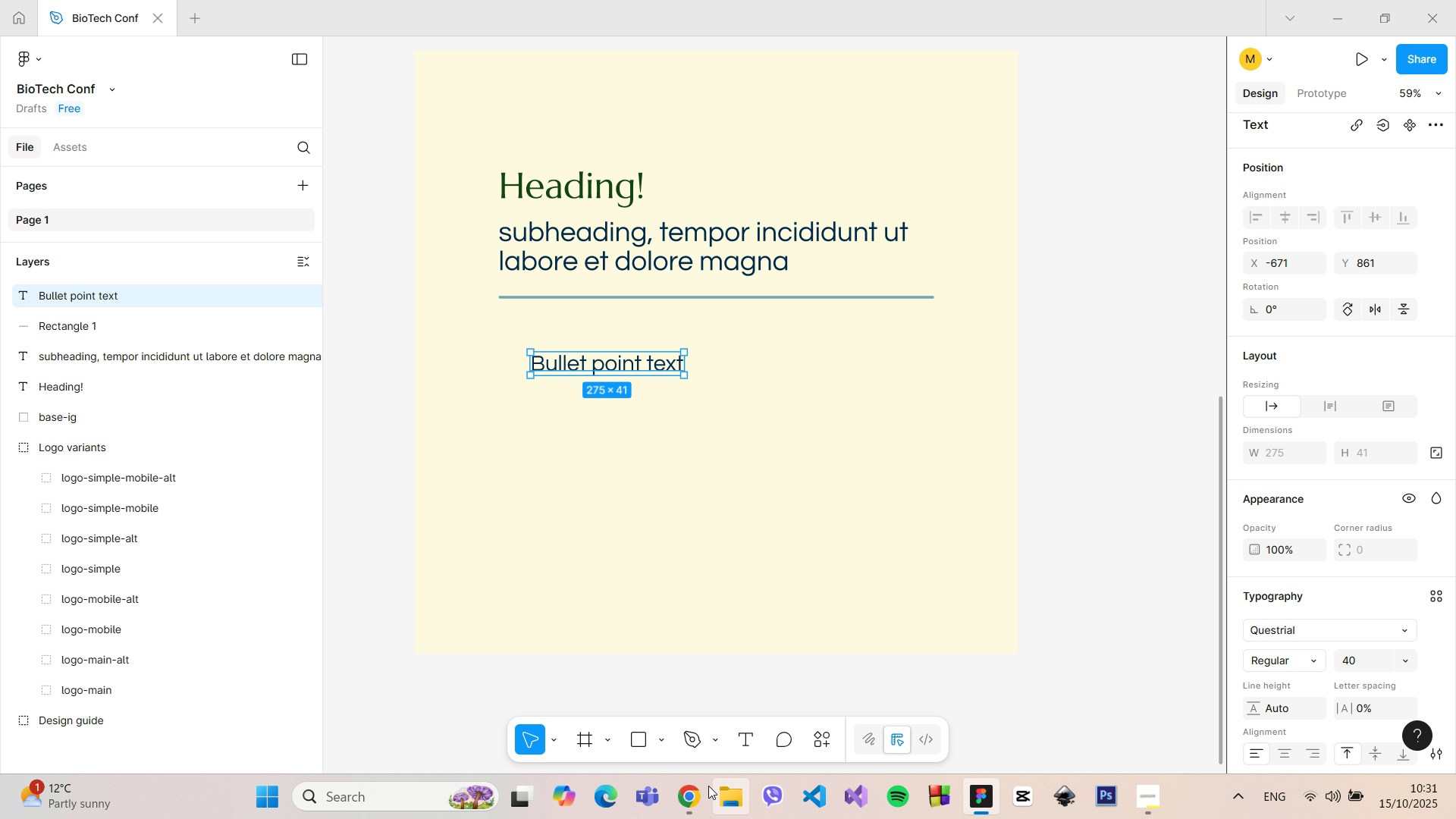 
left_click([697, 788])
 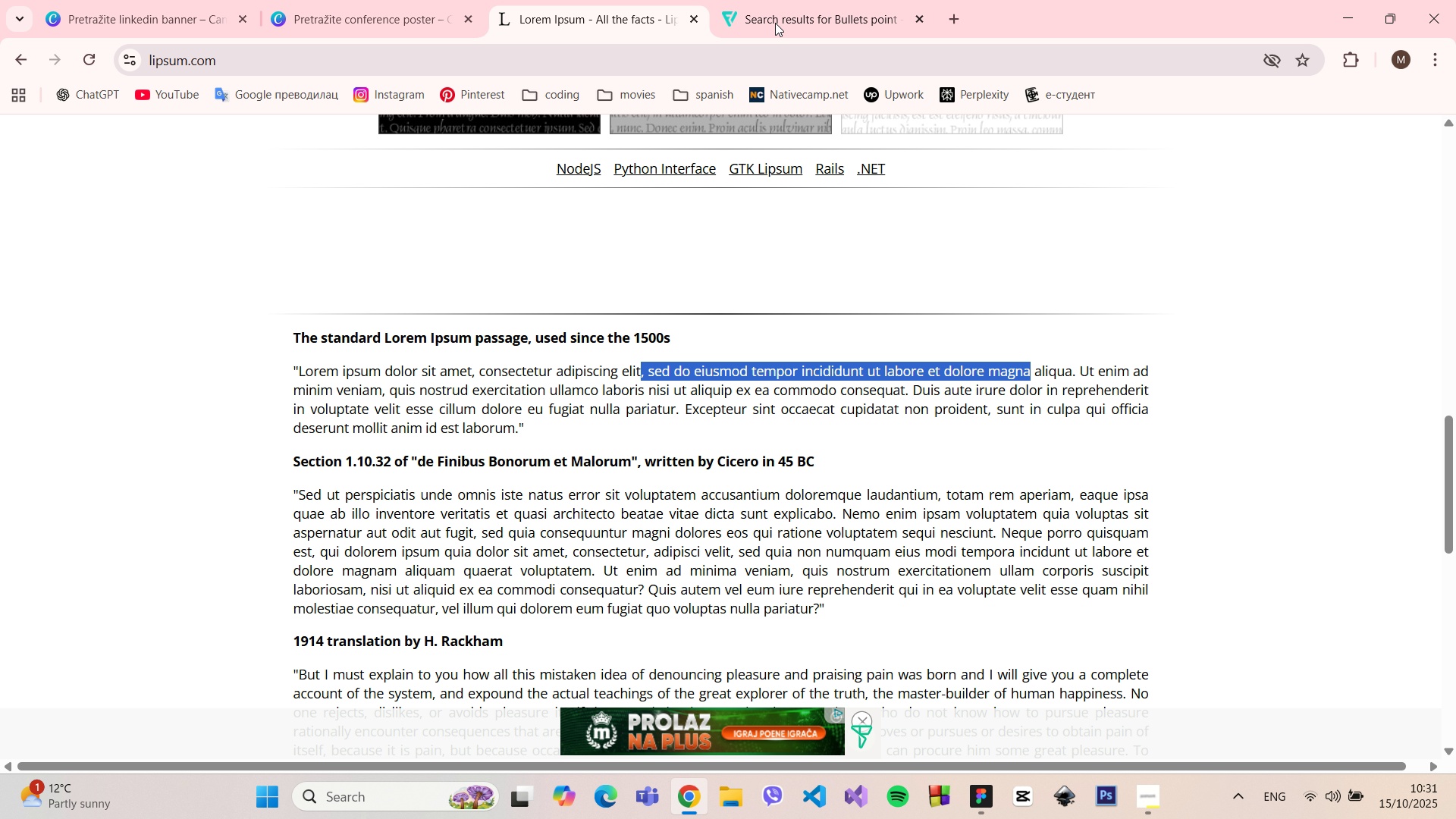 
left_click([776, 14])
 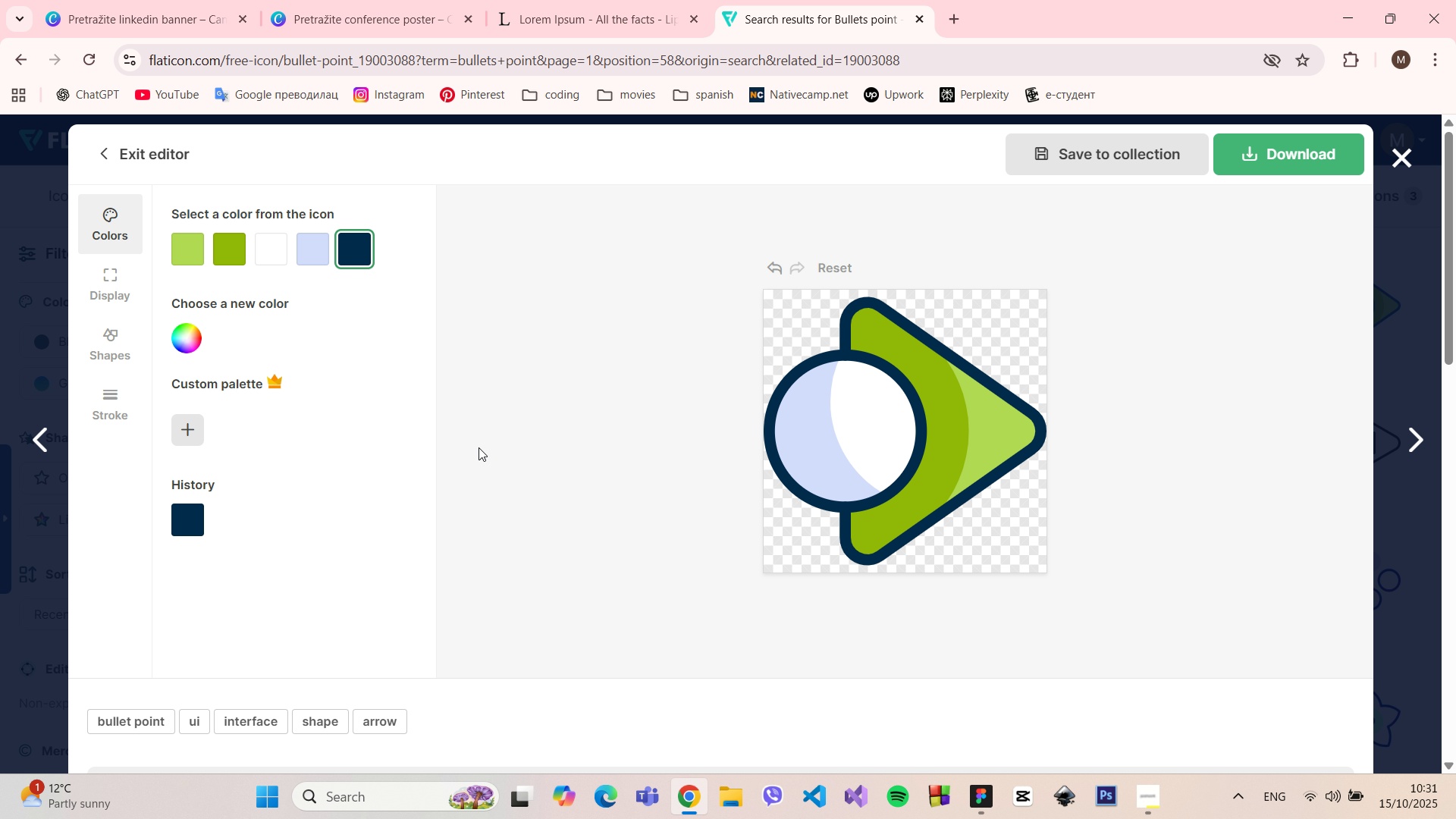 
left_click([305, 248])
 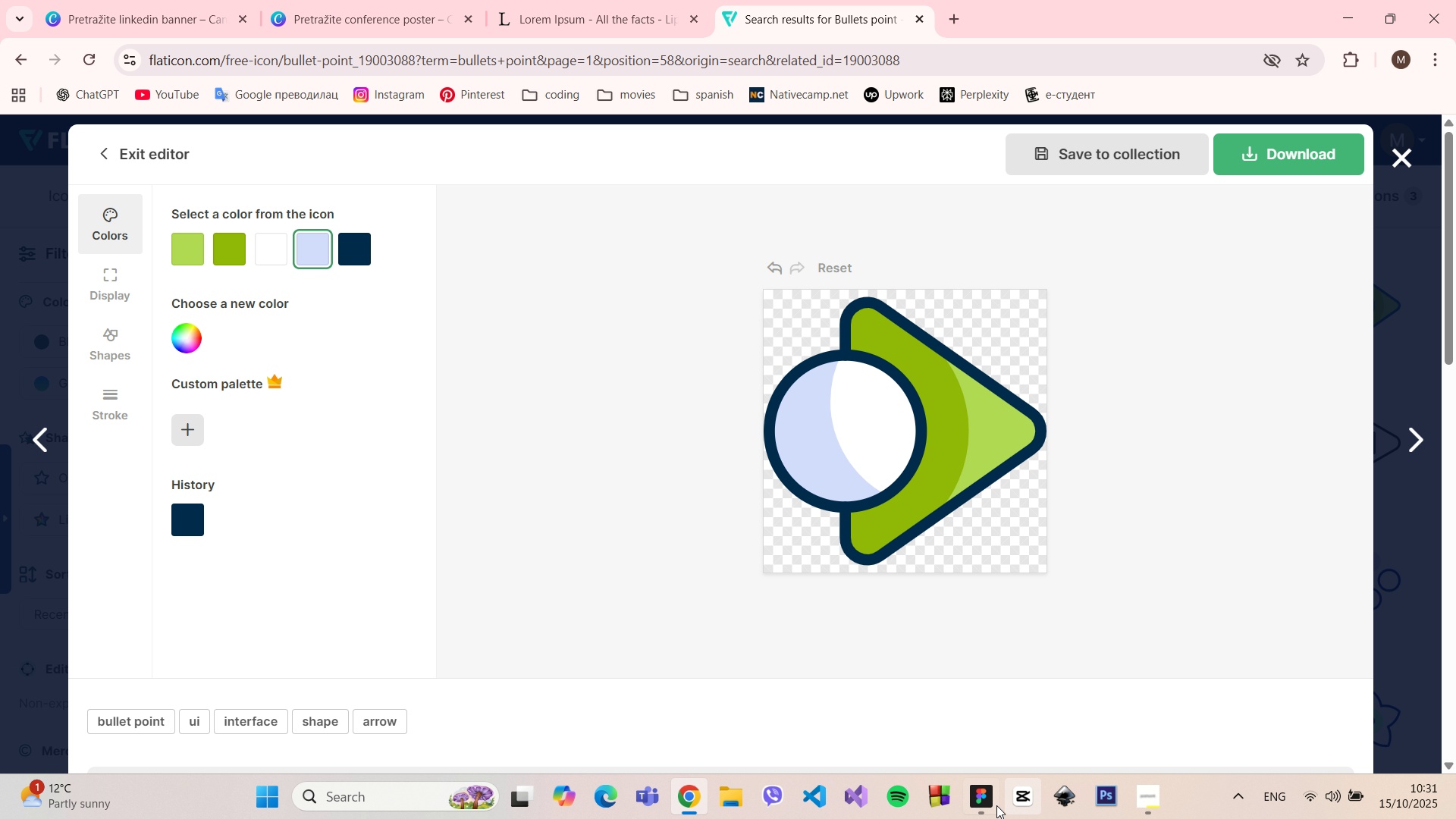 
left_click([987, 805])
 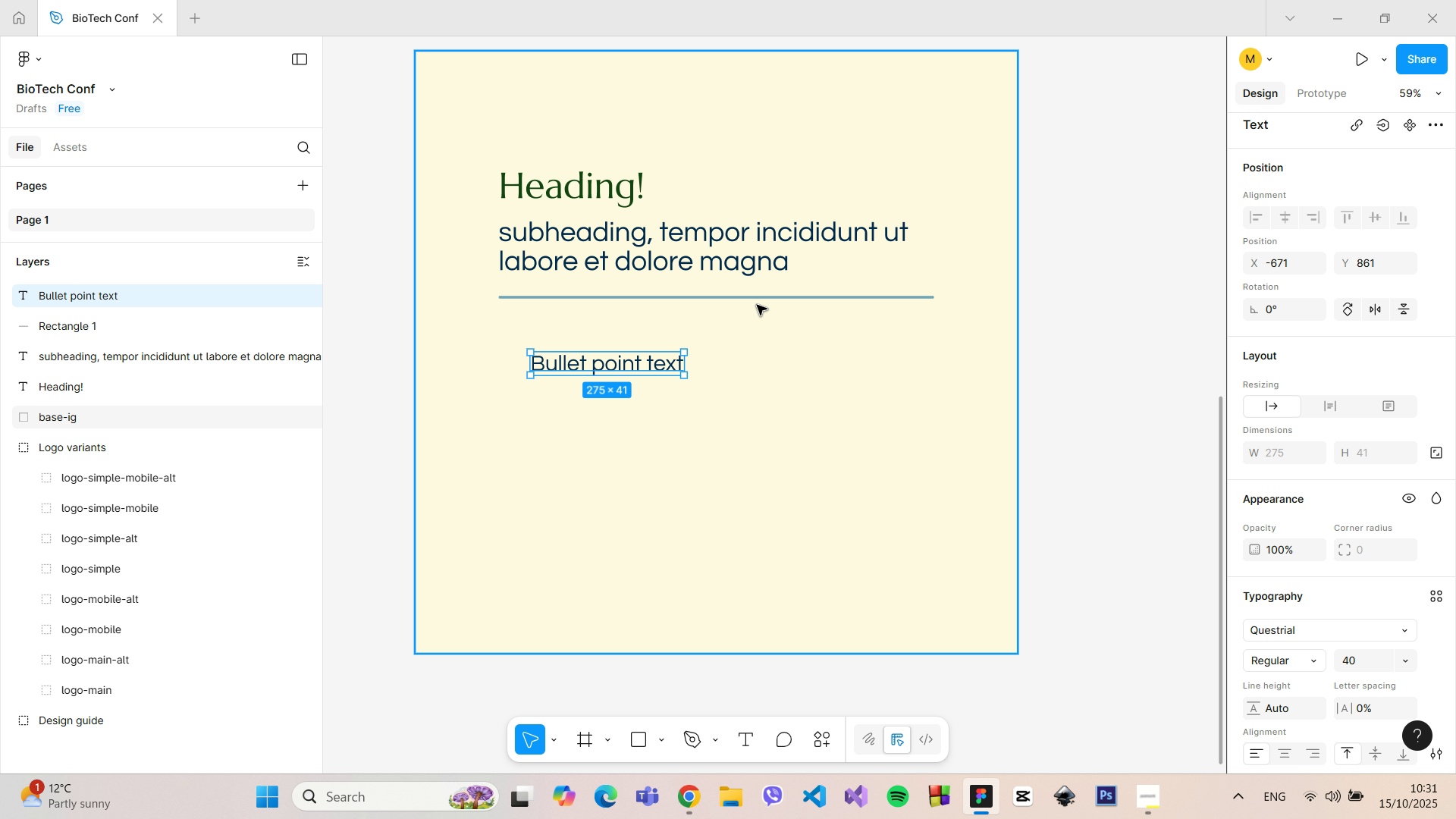 
left_click([756, 300])
 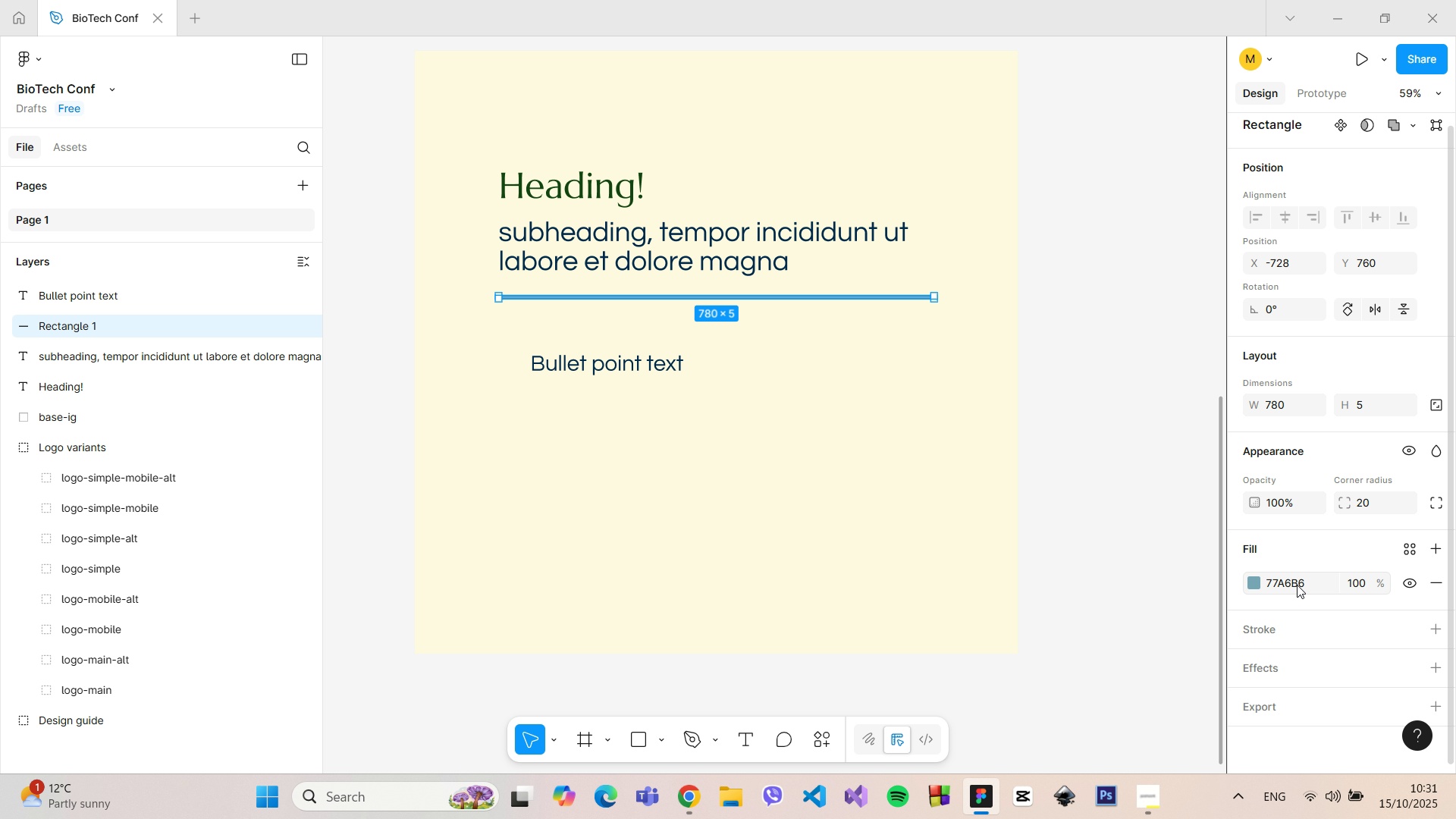 
left_click([1297, 585])
 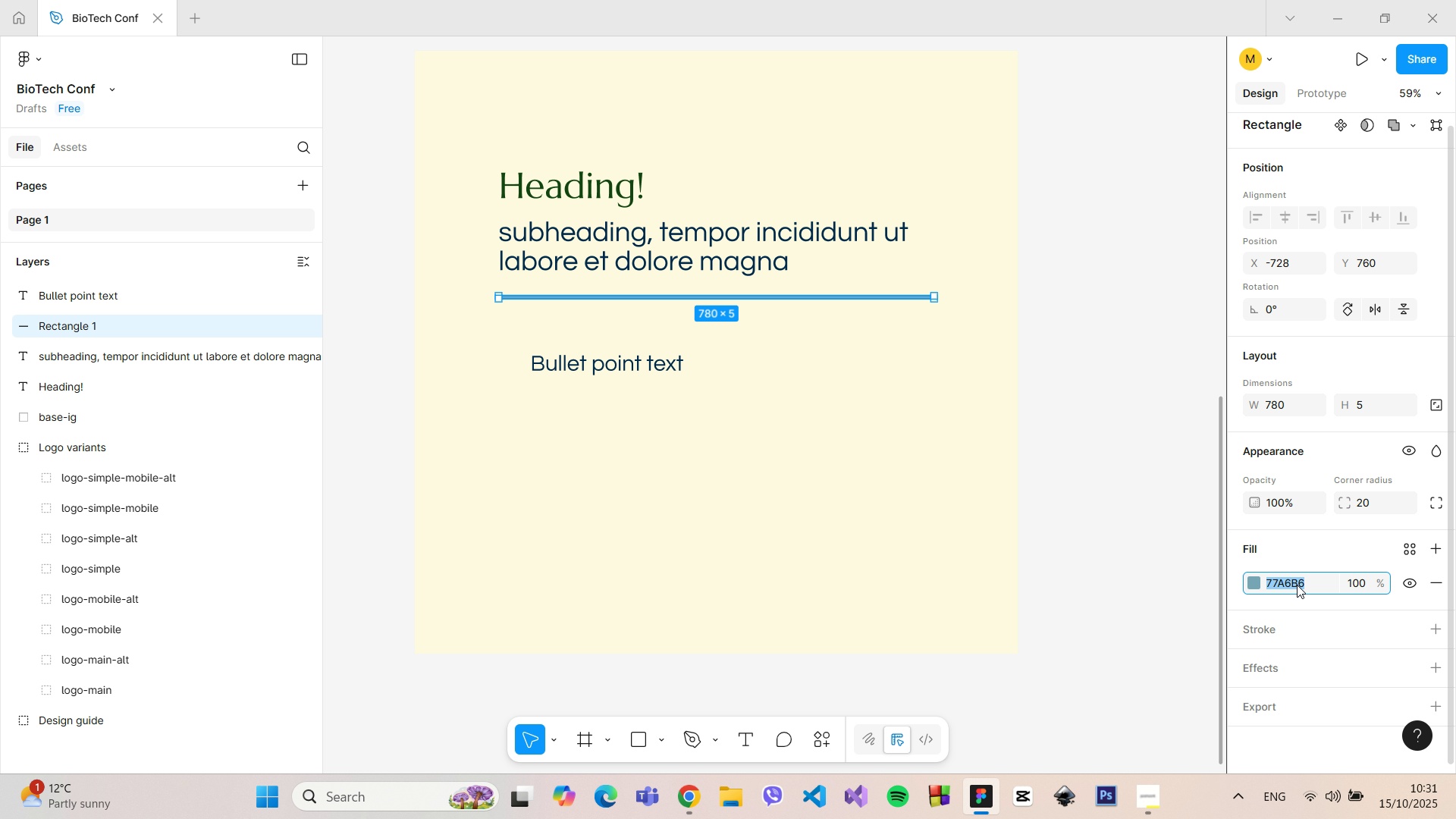 
hold_key(key=ControlLeft, duration=0.53)
 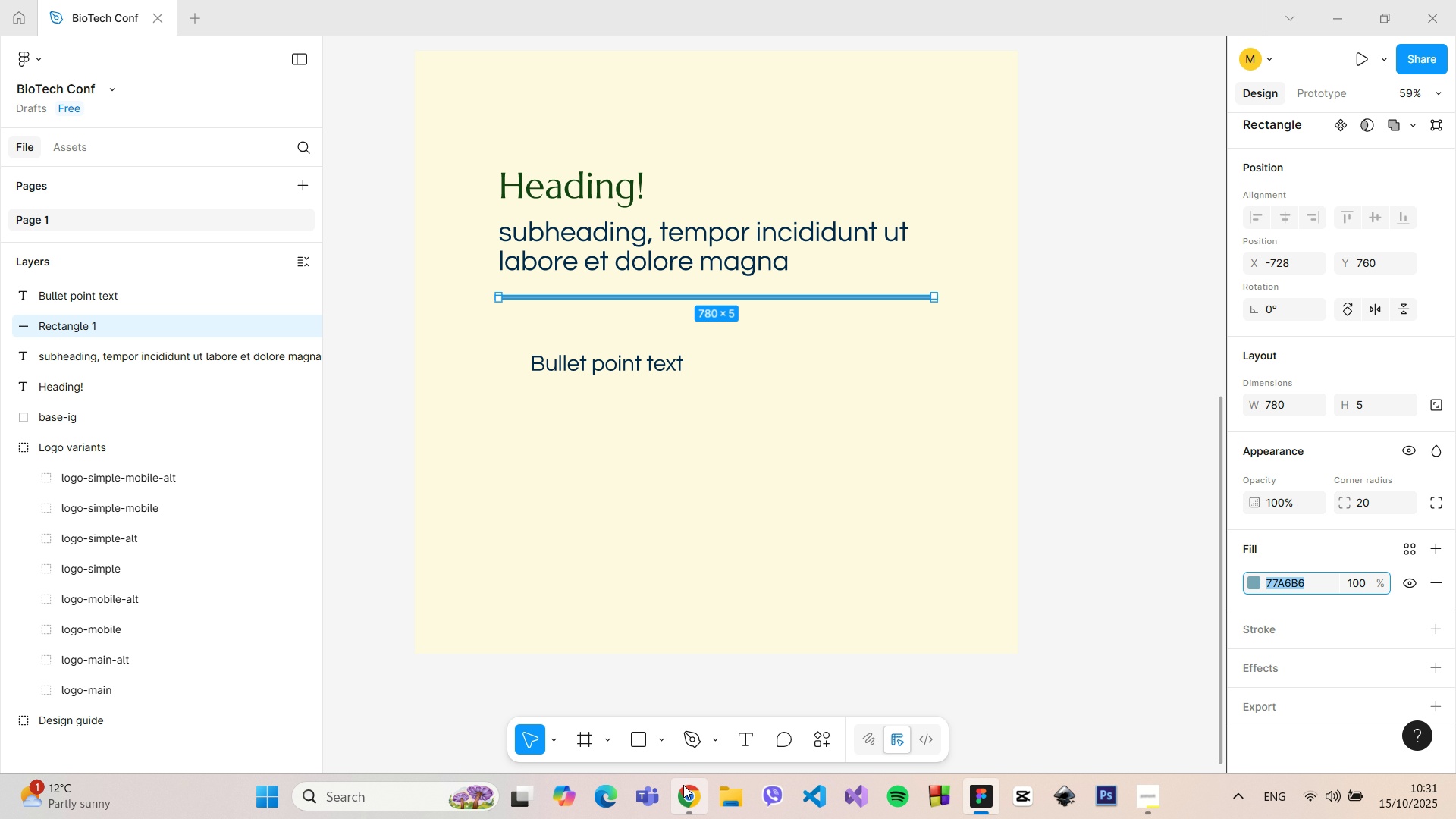 
hold_key(key=C, duration=0.31)
 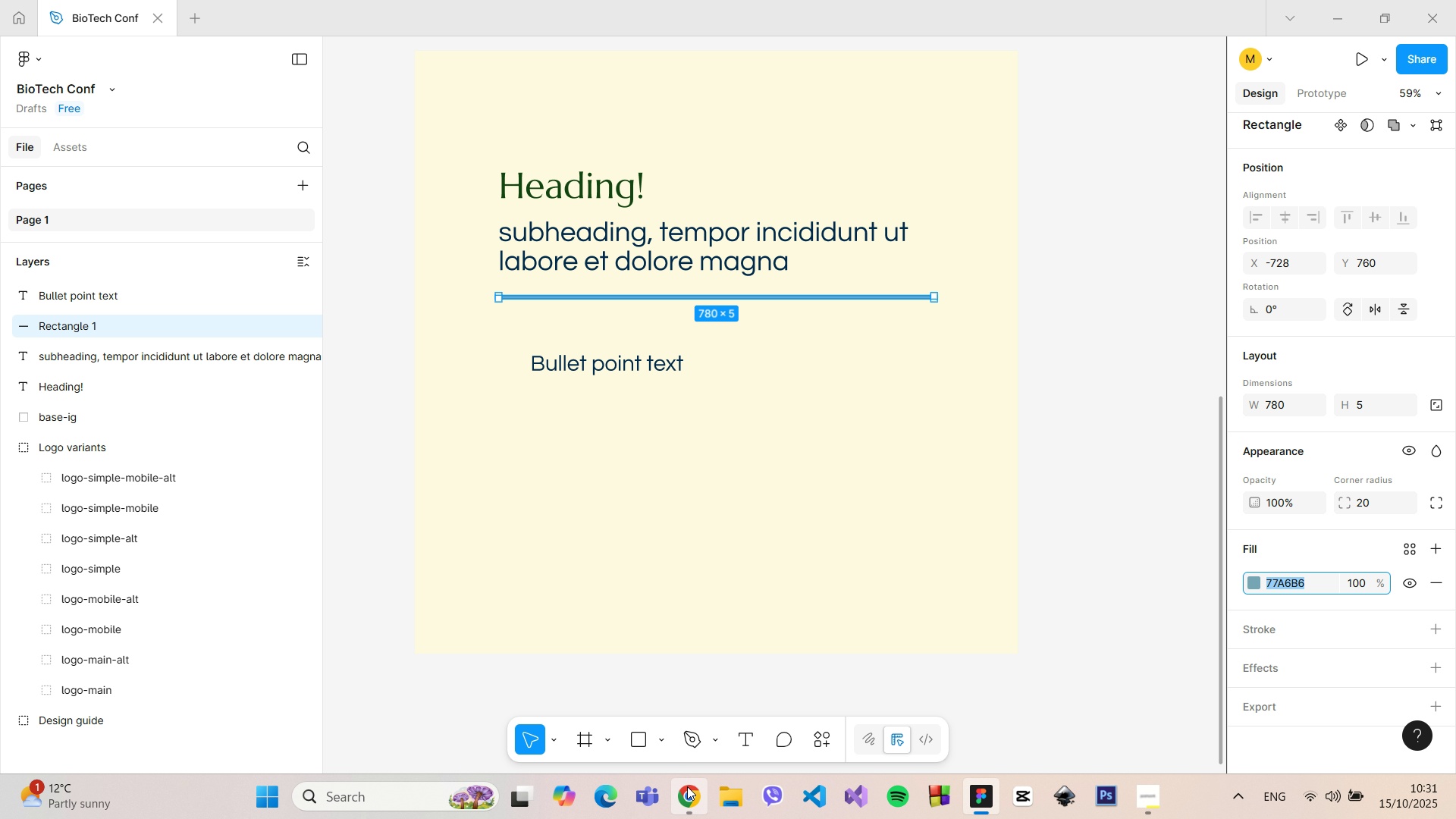 
left_click([687, 786])
 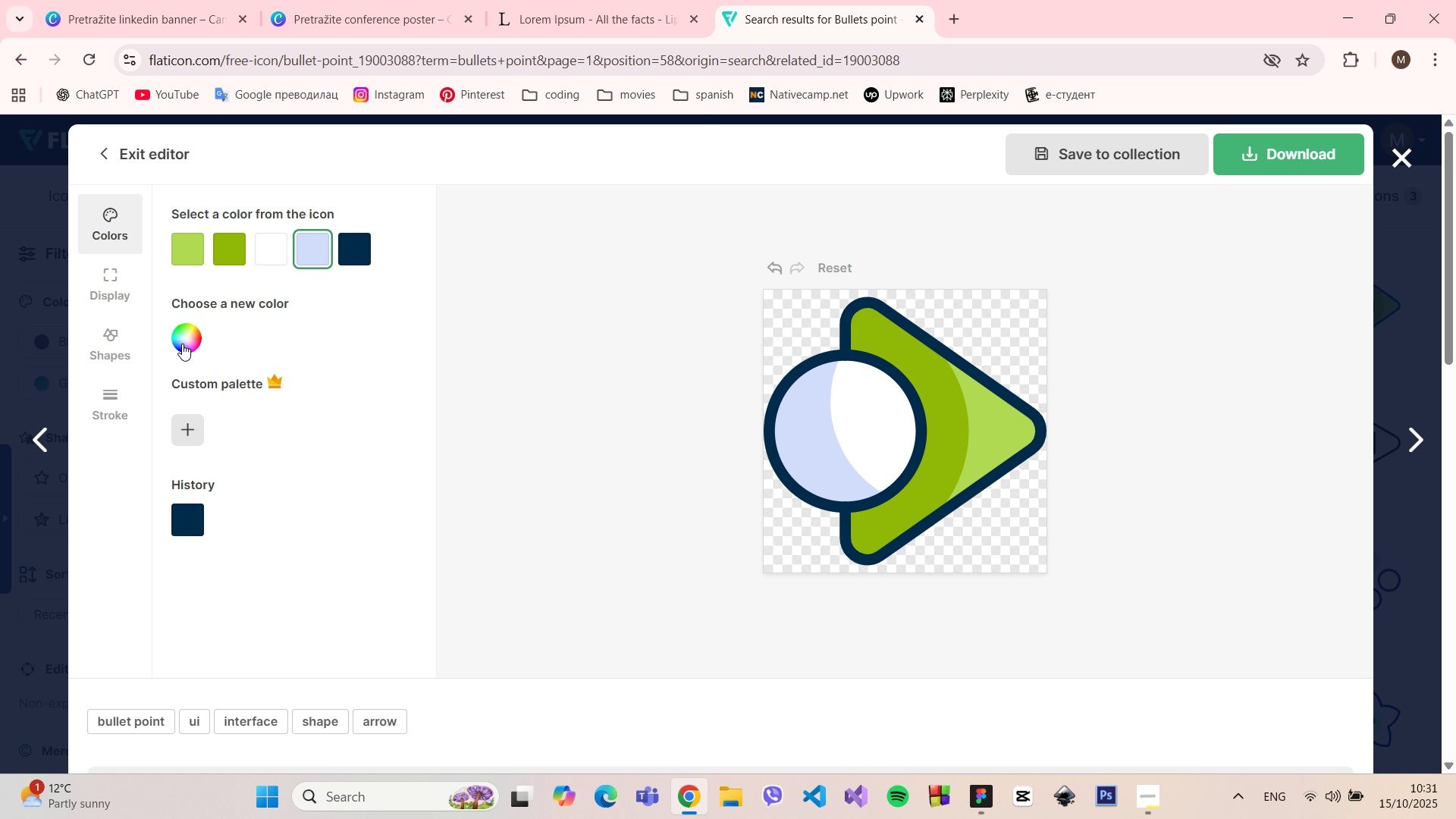 
left_click([182, 344])
 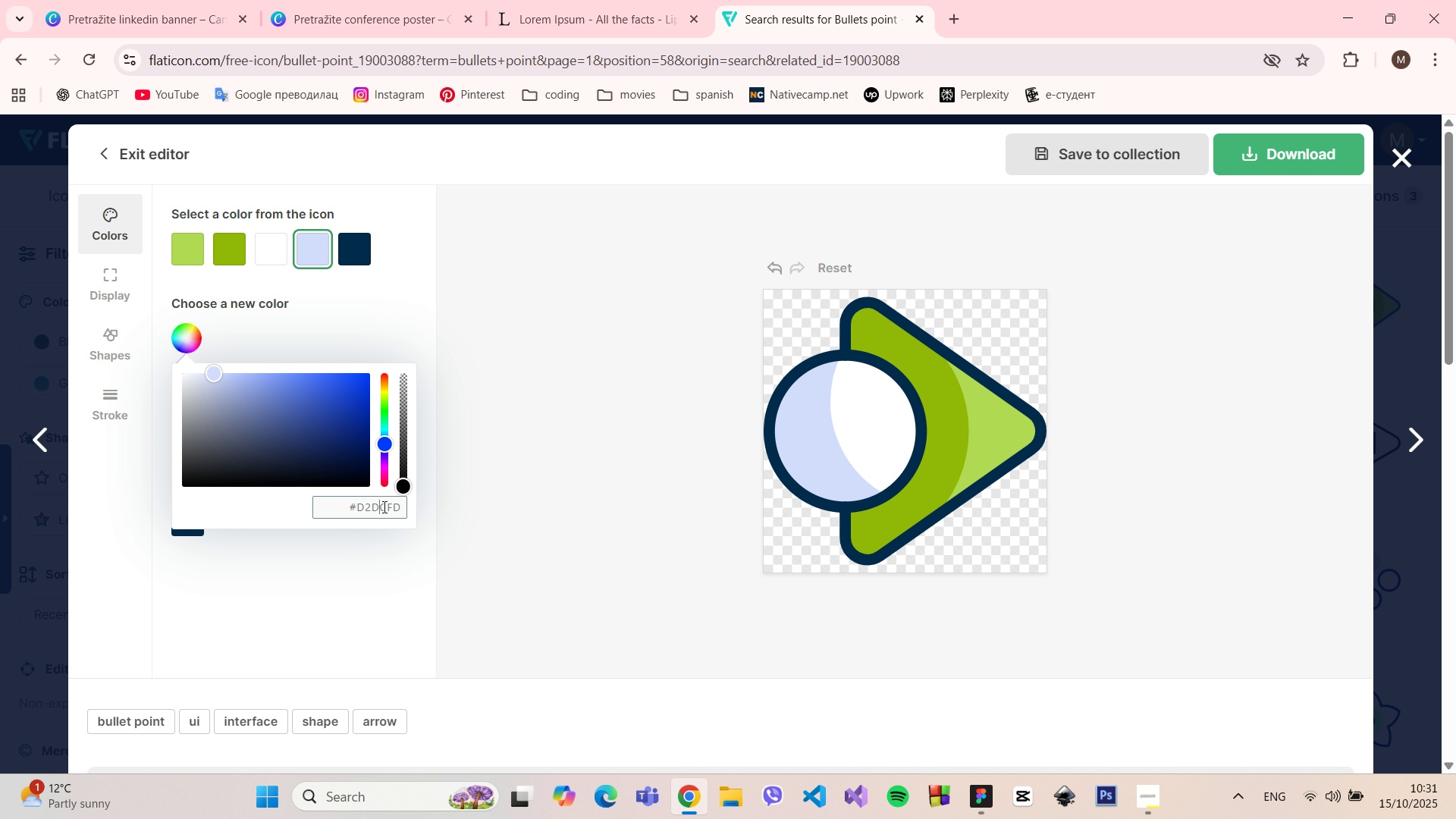 
double_click([383, 507])
 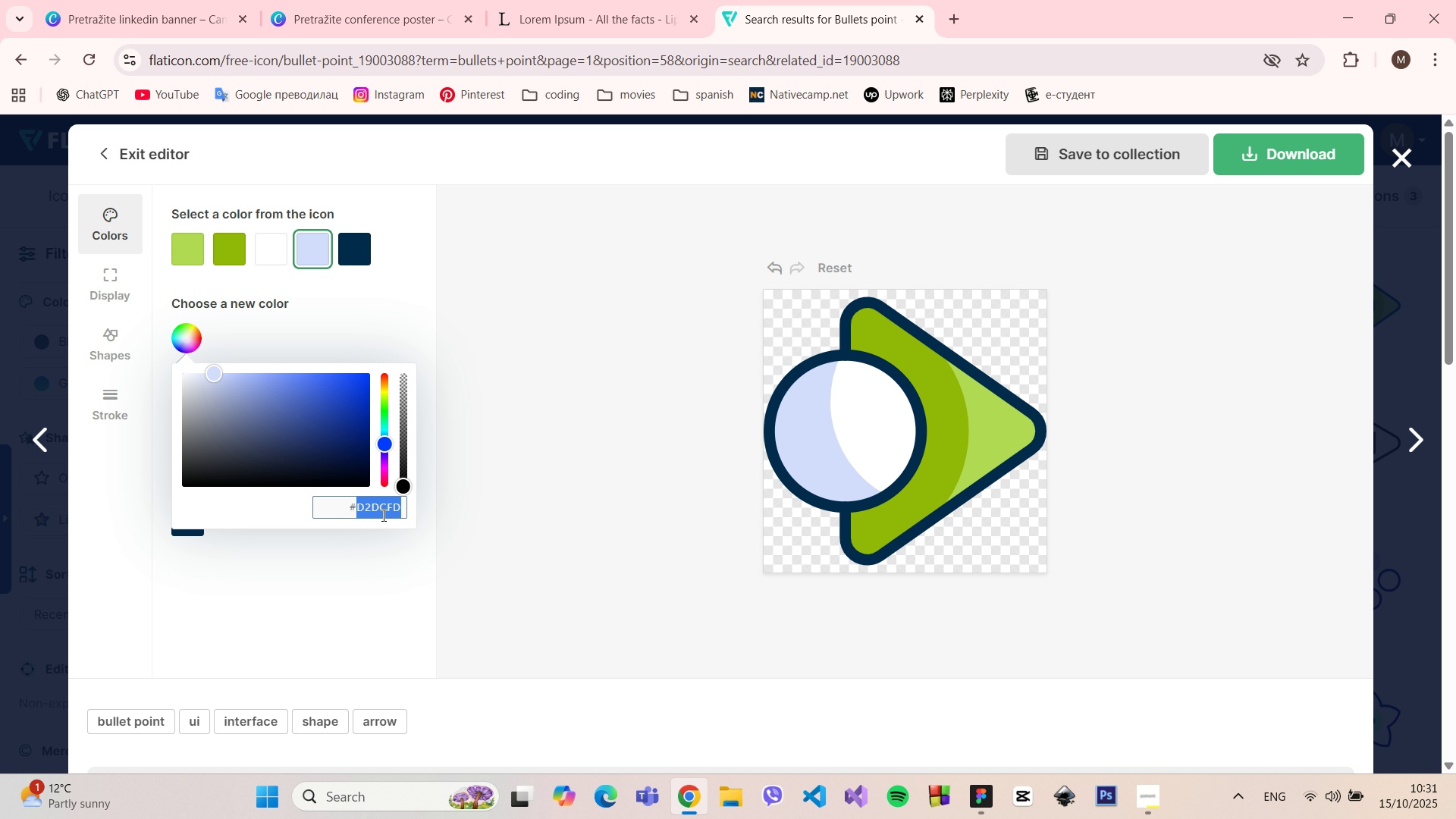 
key(Control+V)
 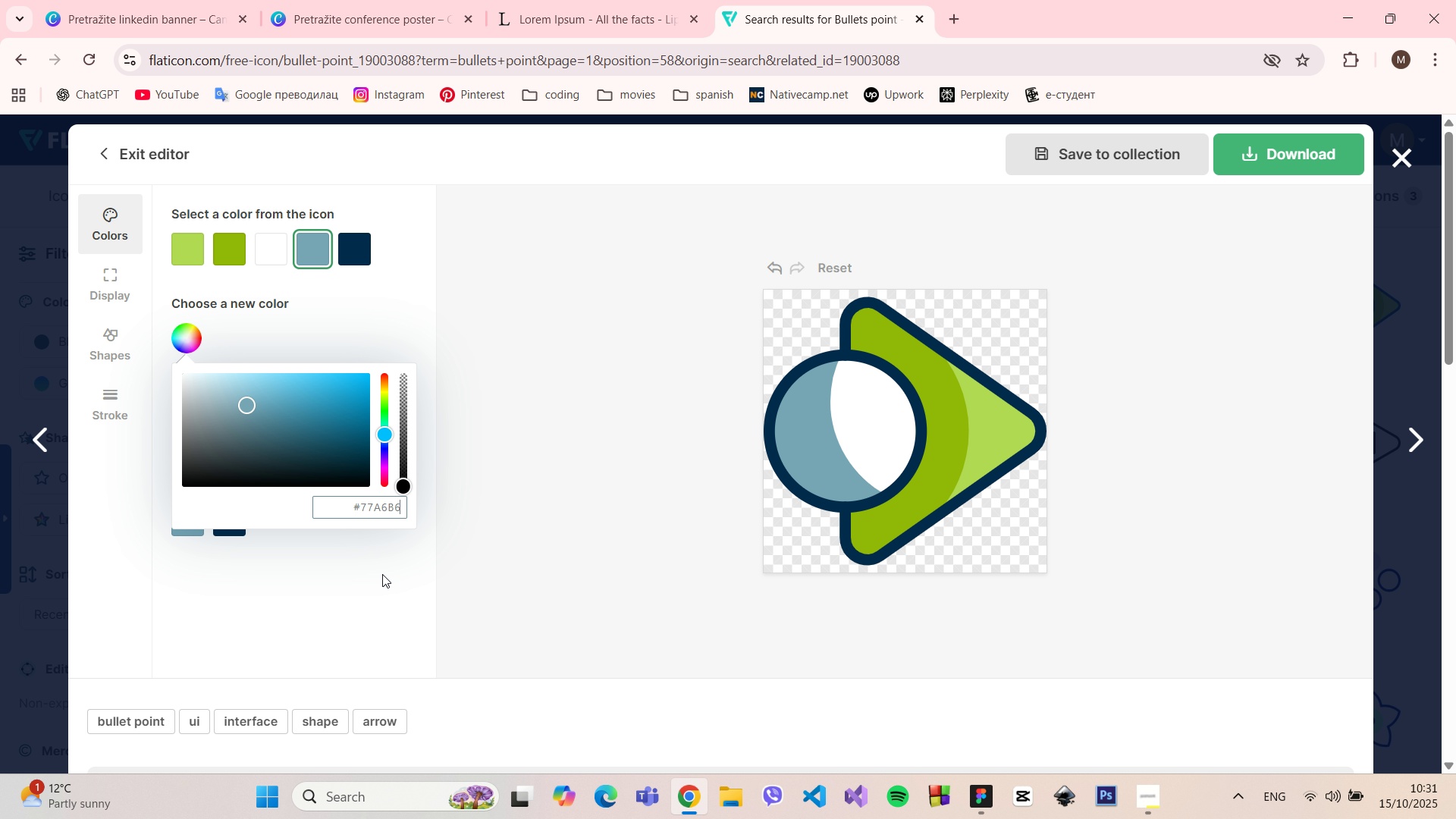 
left_click([382, 574])
 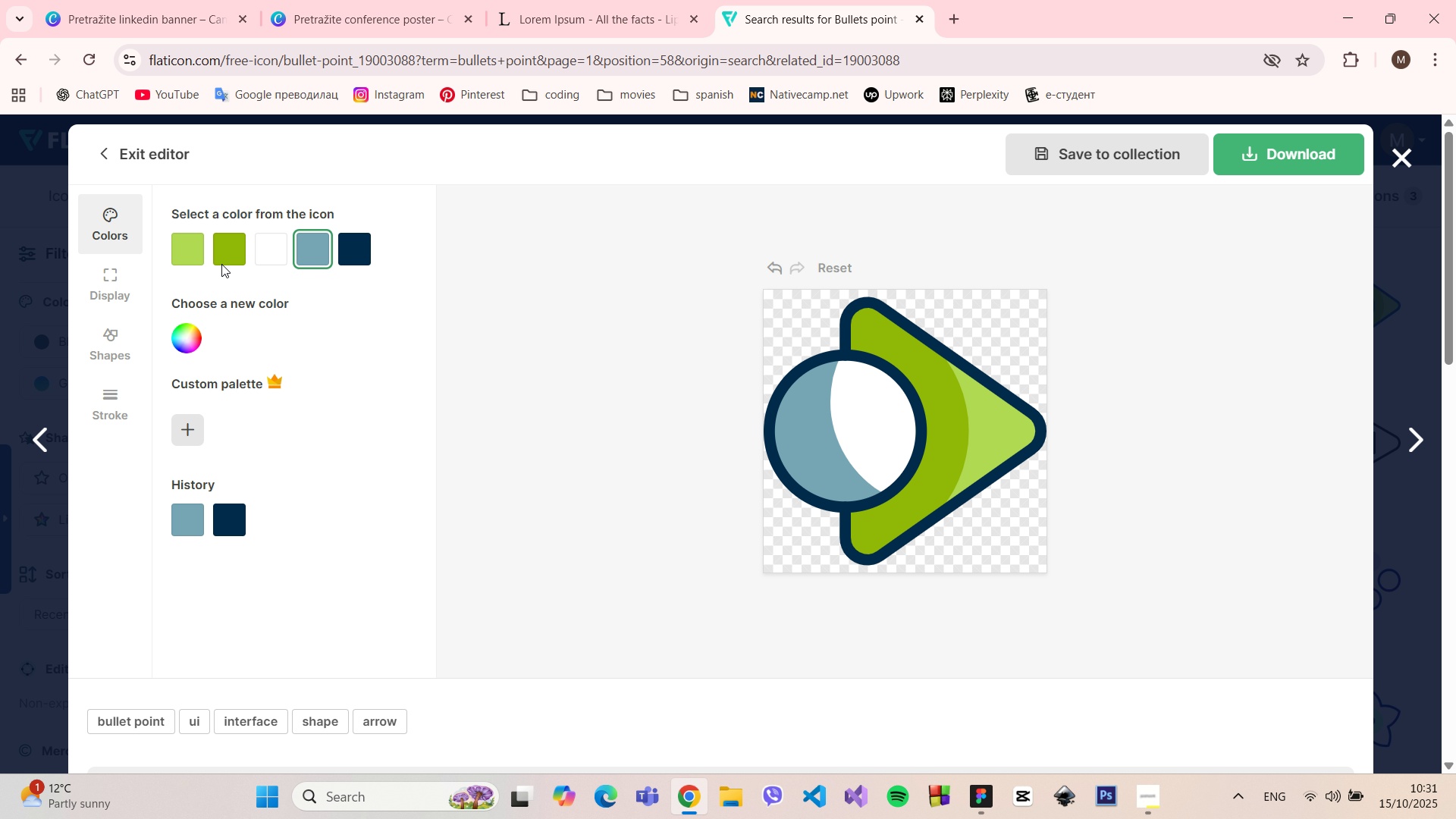 
left_click([222, 254])
 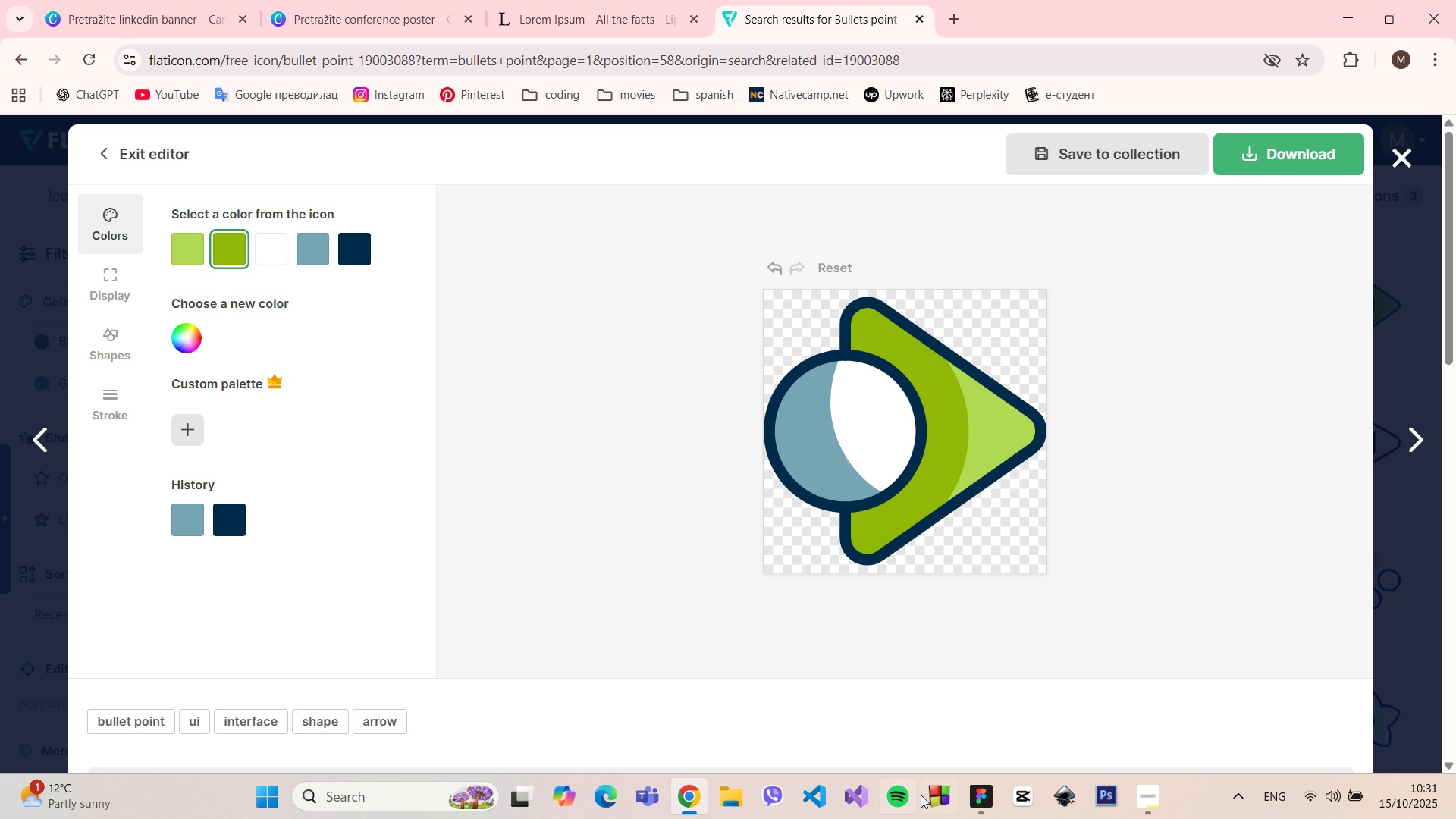 
left_click([973, 791])
 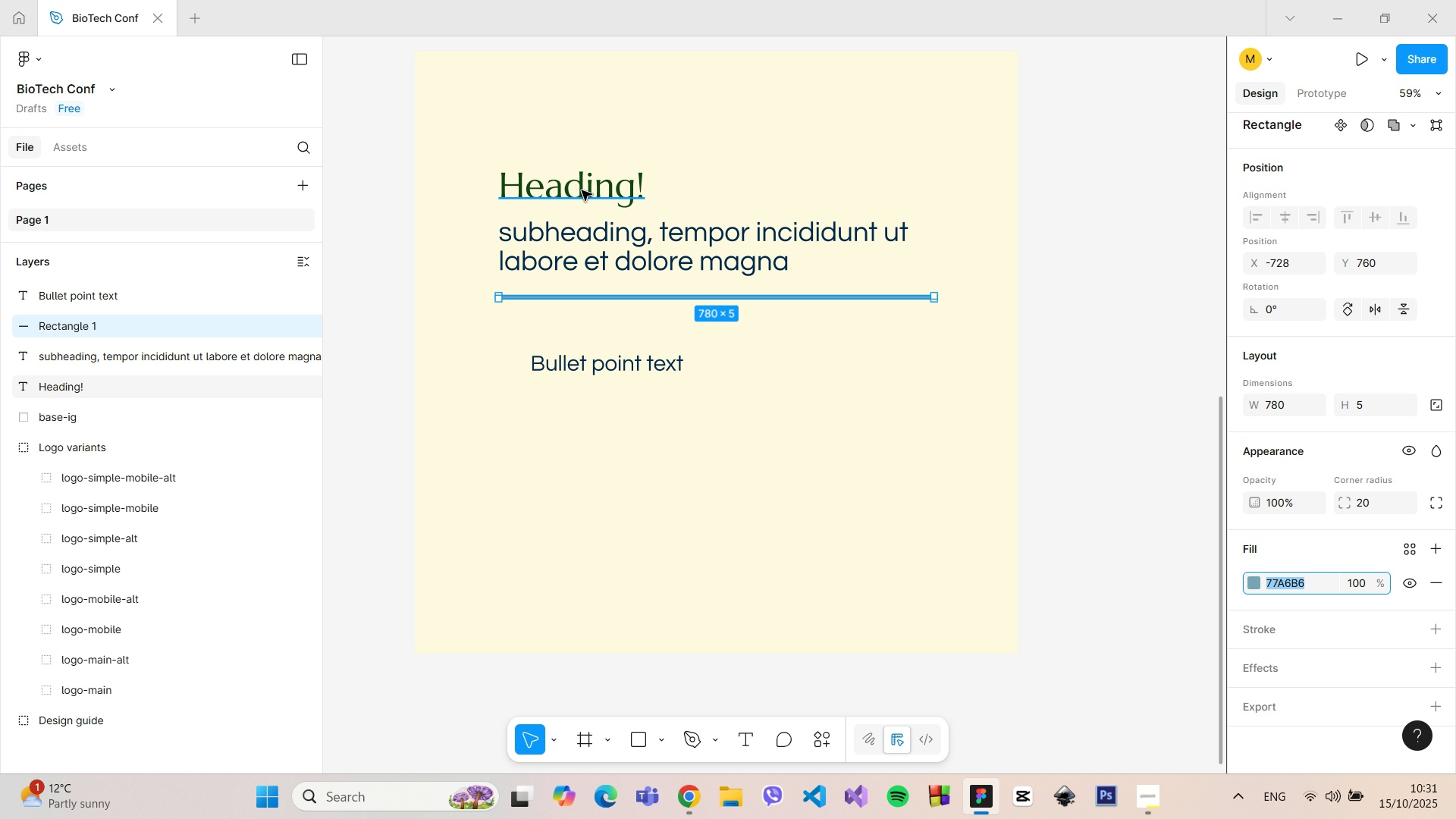 
left_click([582, 190])
 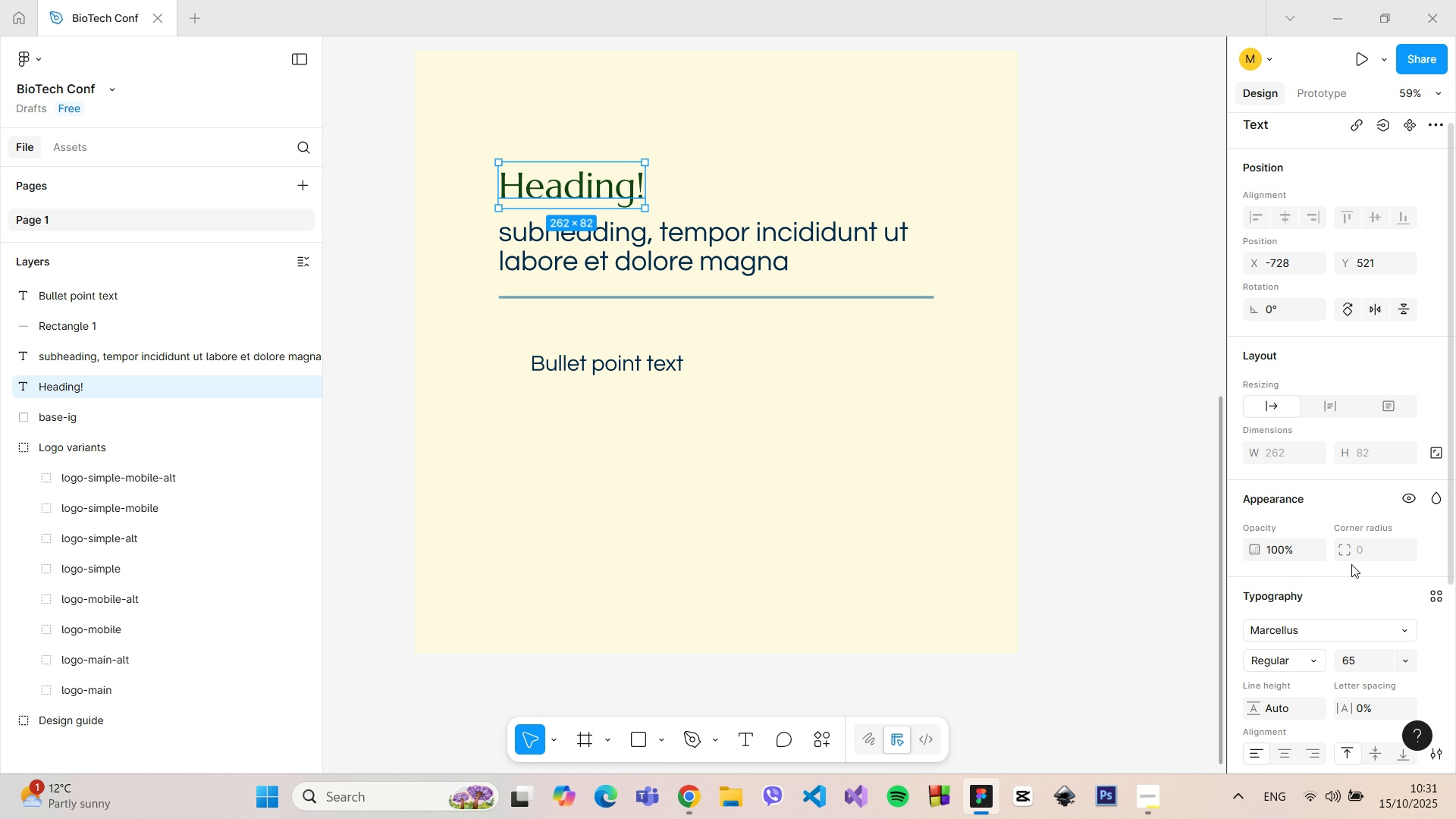 
scroll: coordinate [1325, 598], scroll_direction: down, amount: 6.0
 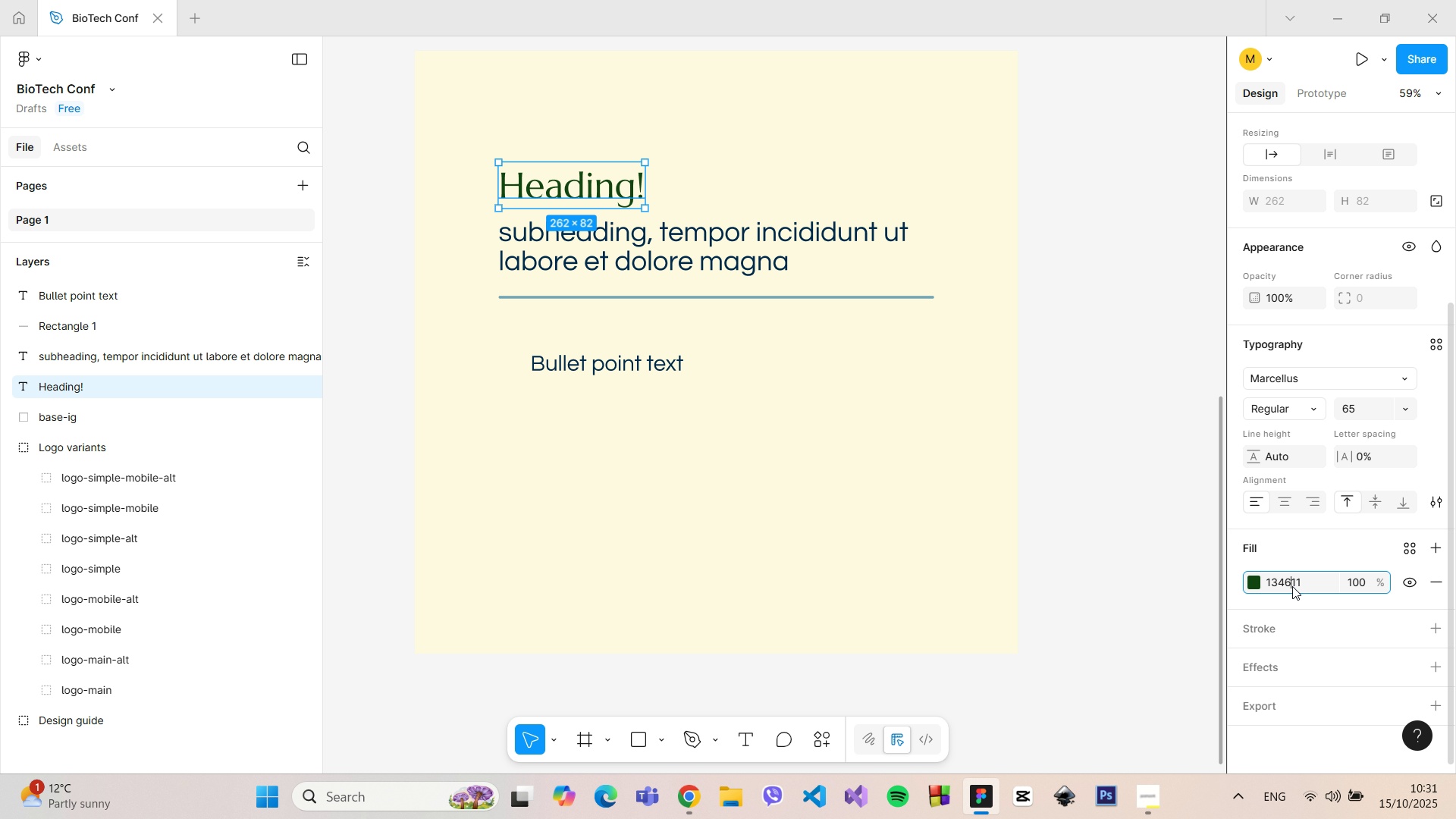 
left_click([1292, 586])
 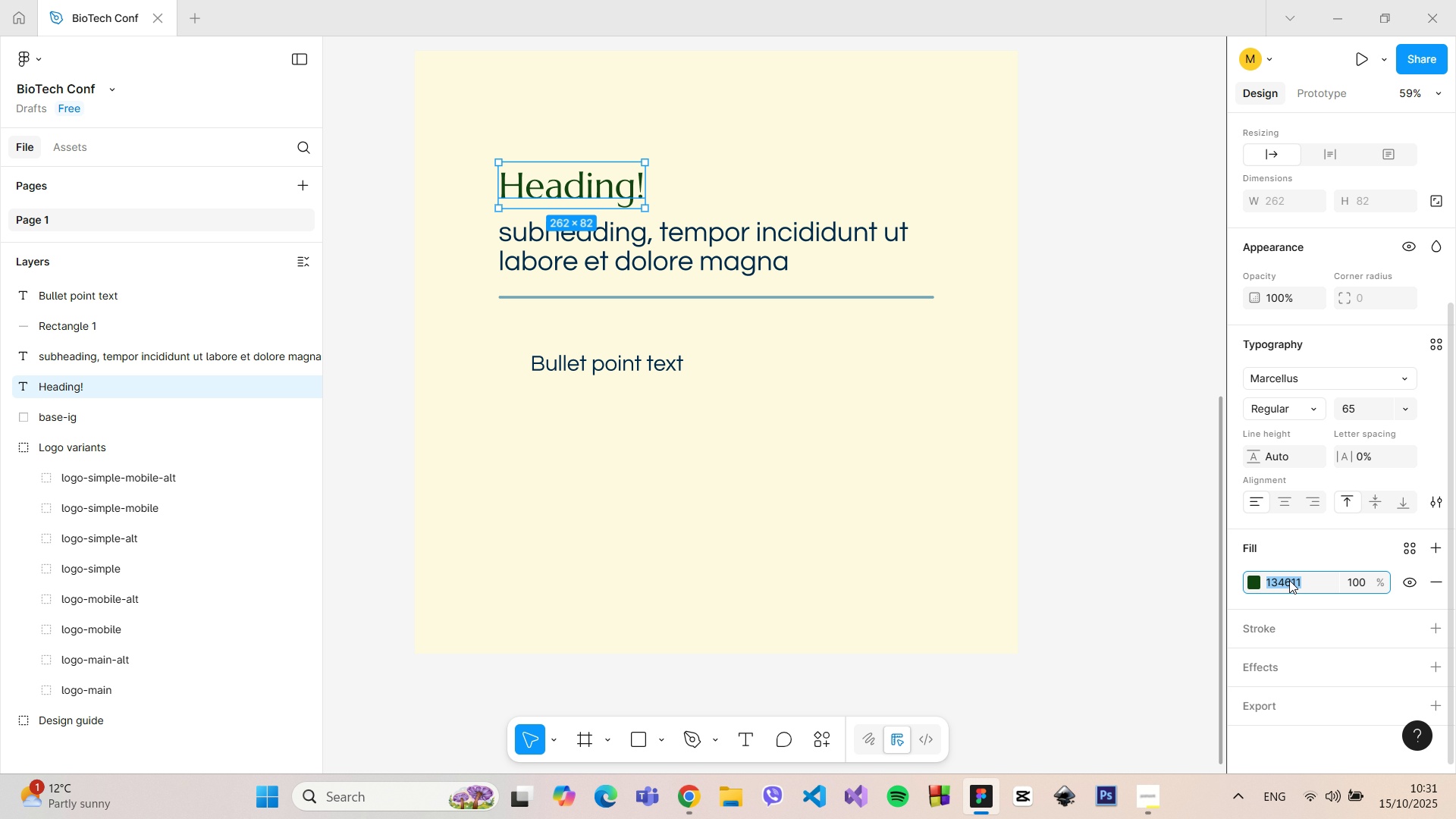 
key(Control+C)
 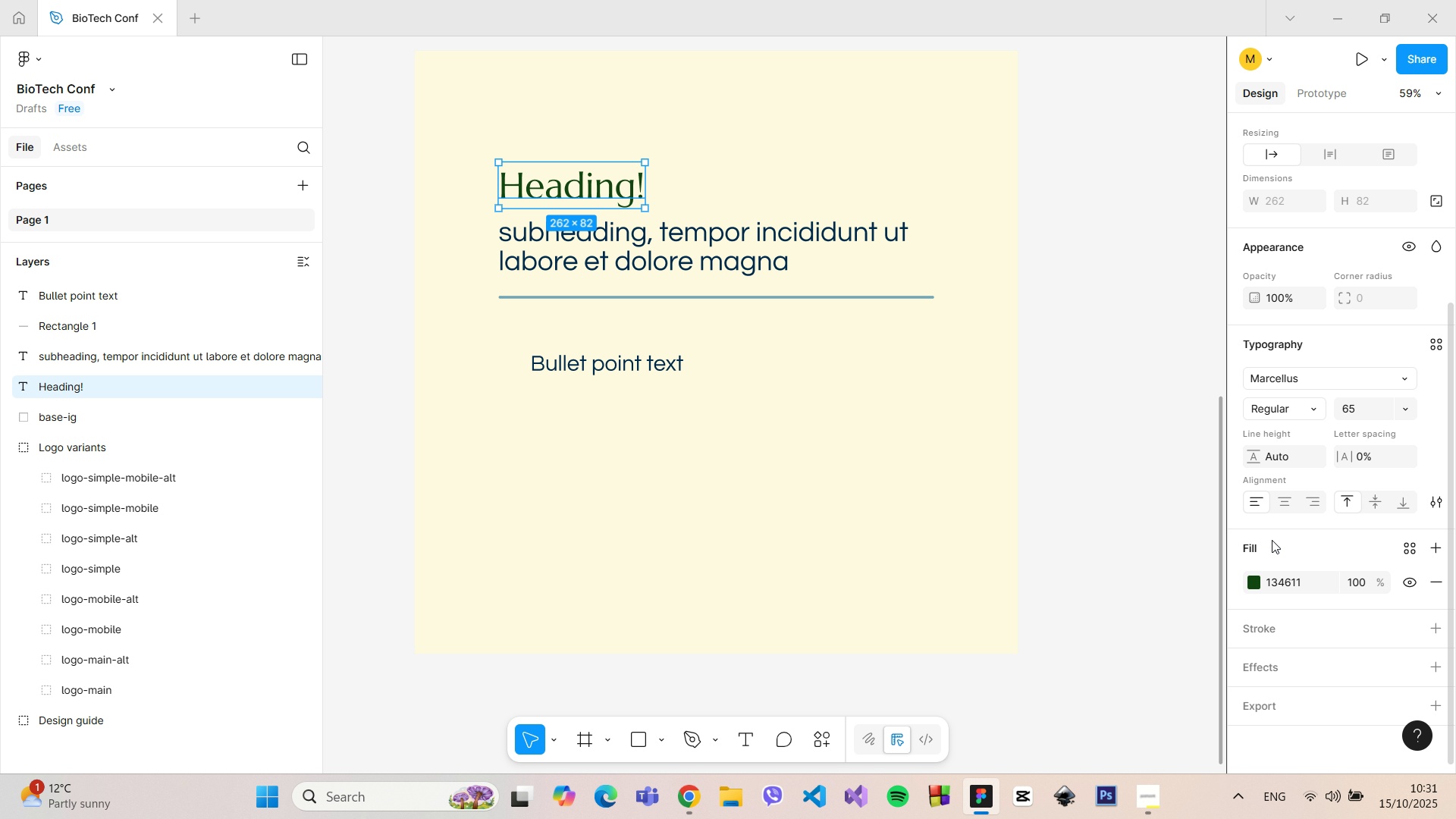 
left_click([1272, 540])
 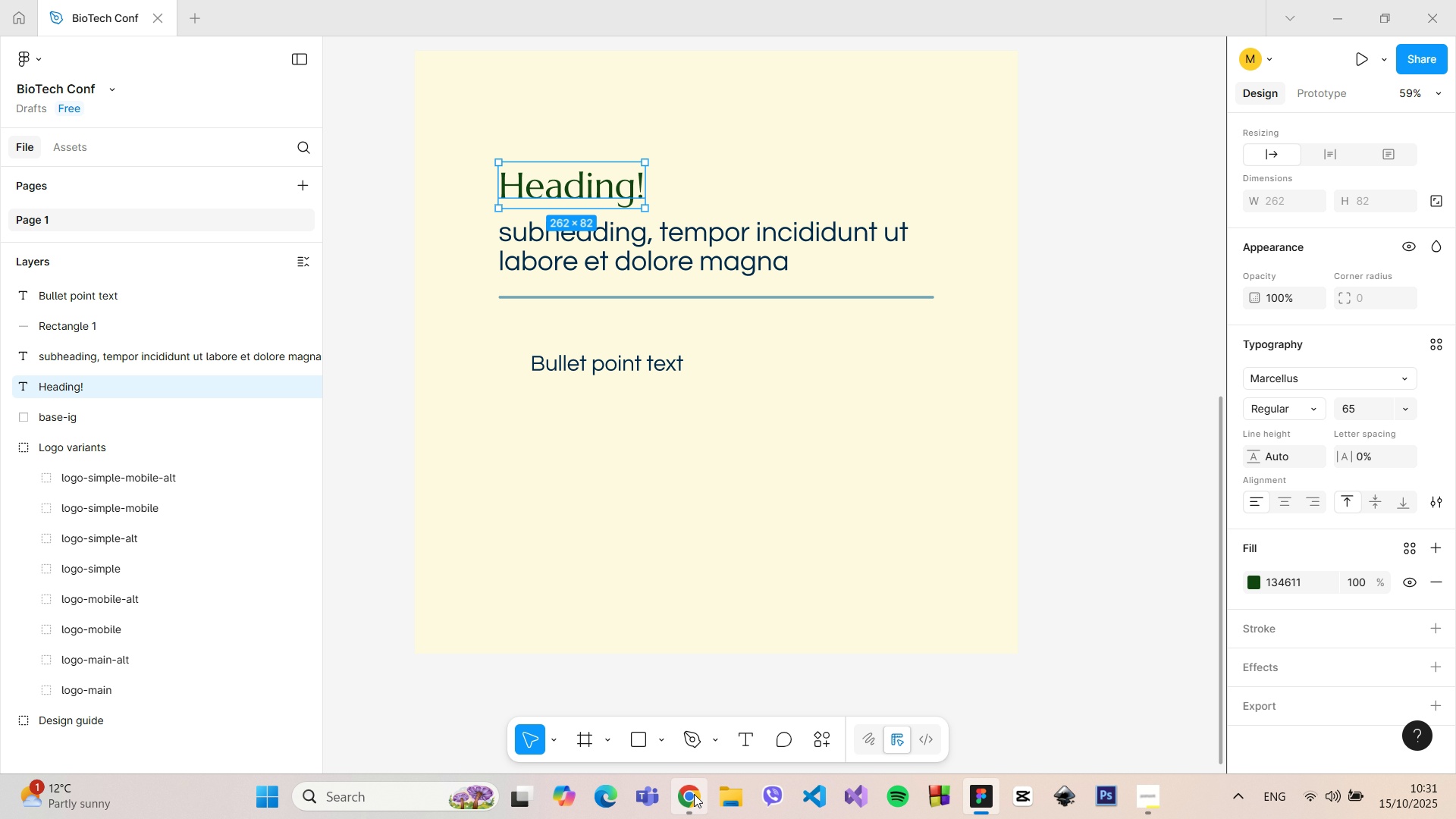 
left_click([693, 794])
 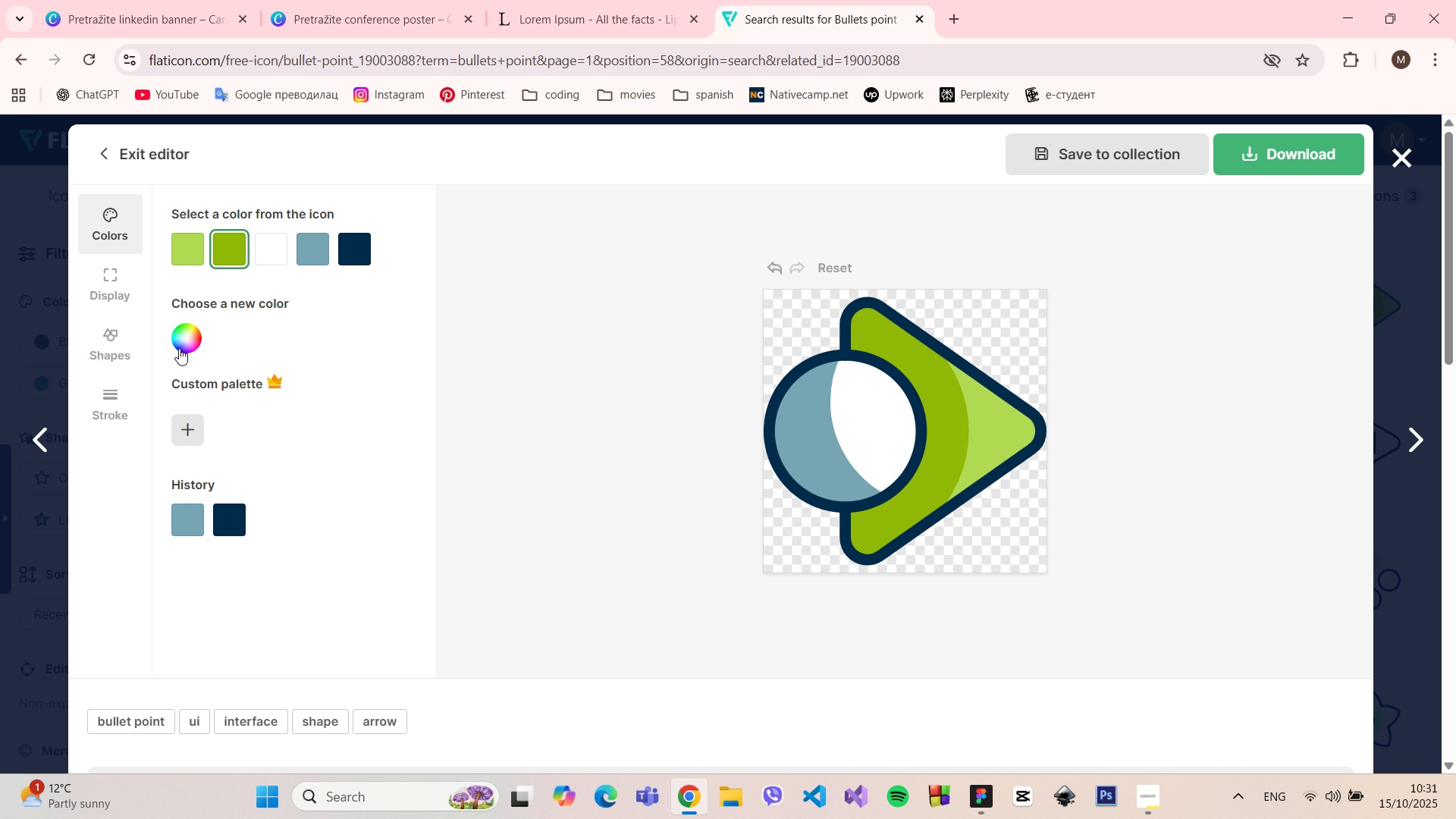 
left_click([182, 346])
 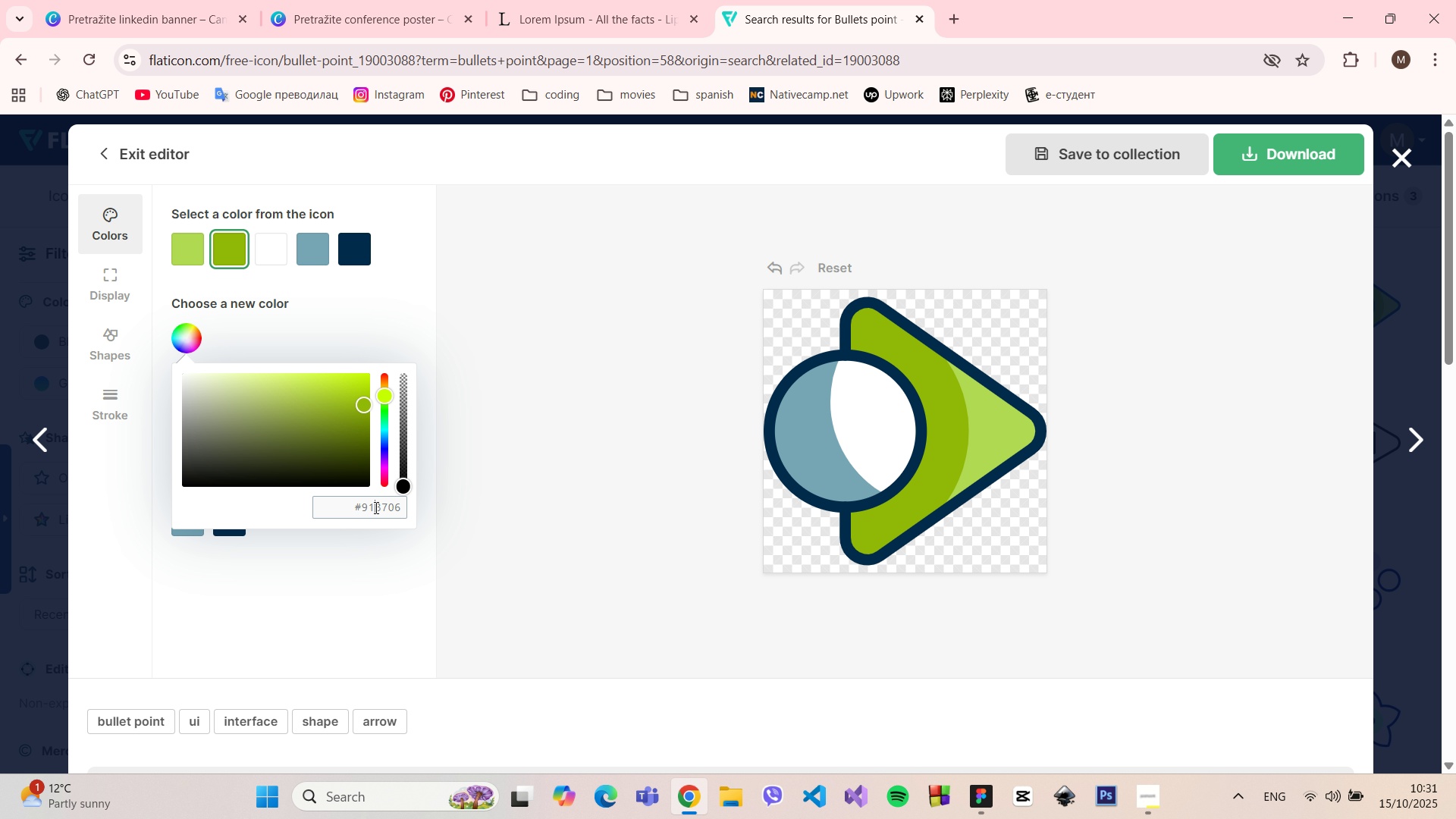 
double_click([375, 507])
 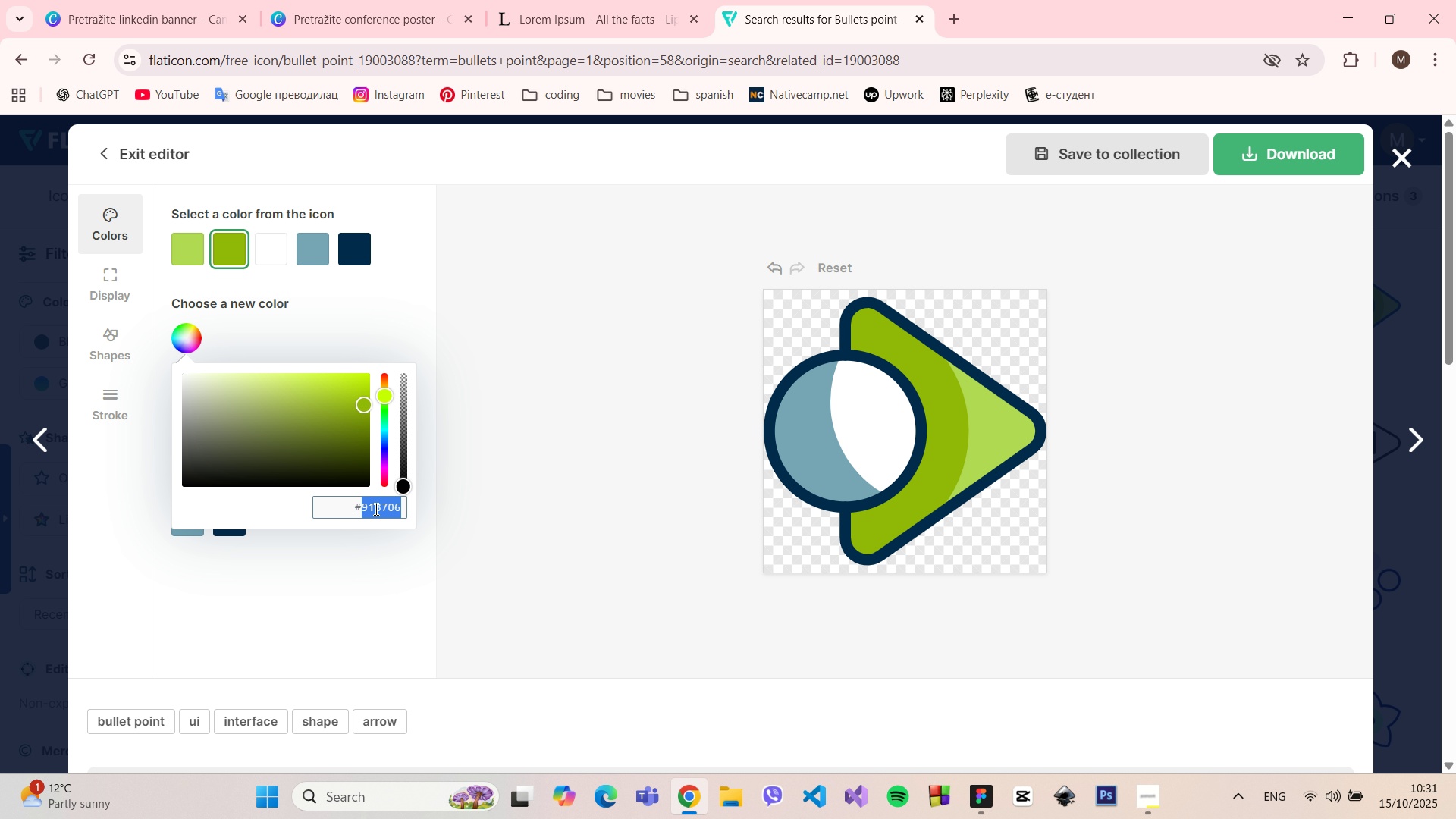 
key(Control+V)
 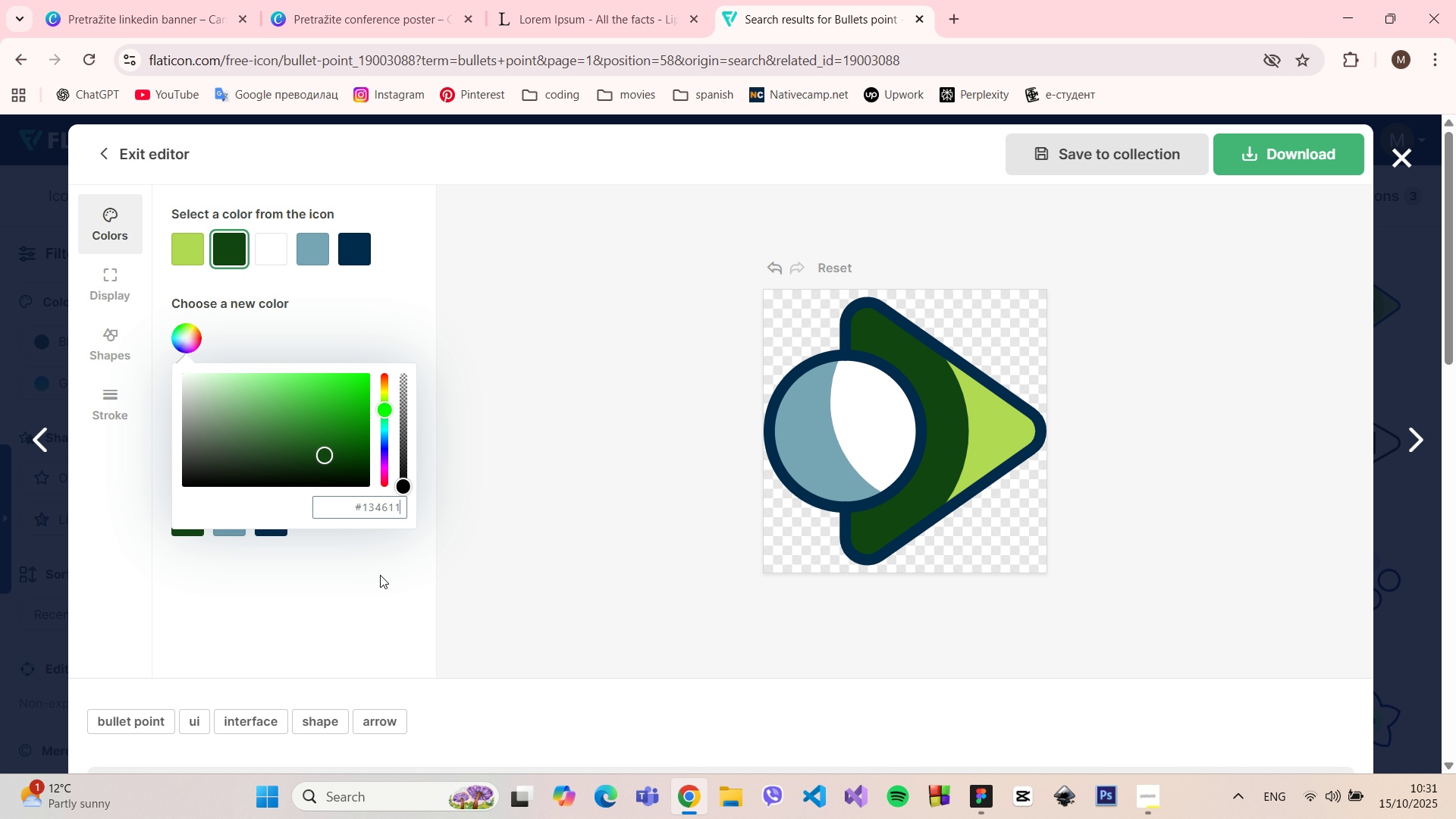 
left_click([380, 575])
 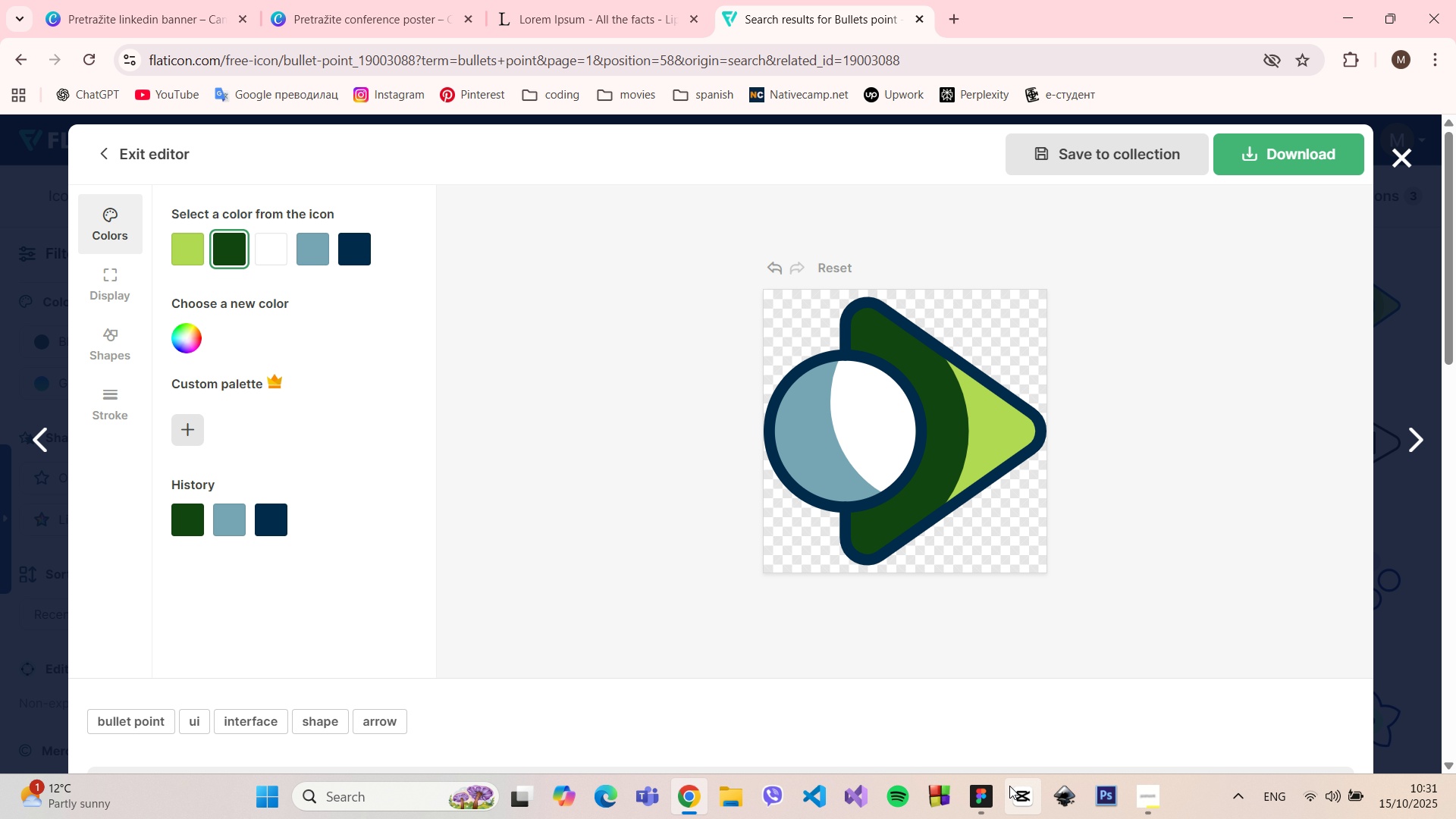 
left_click([983, 789])
 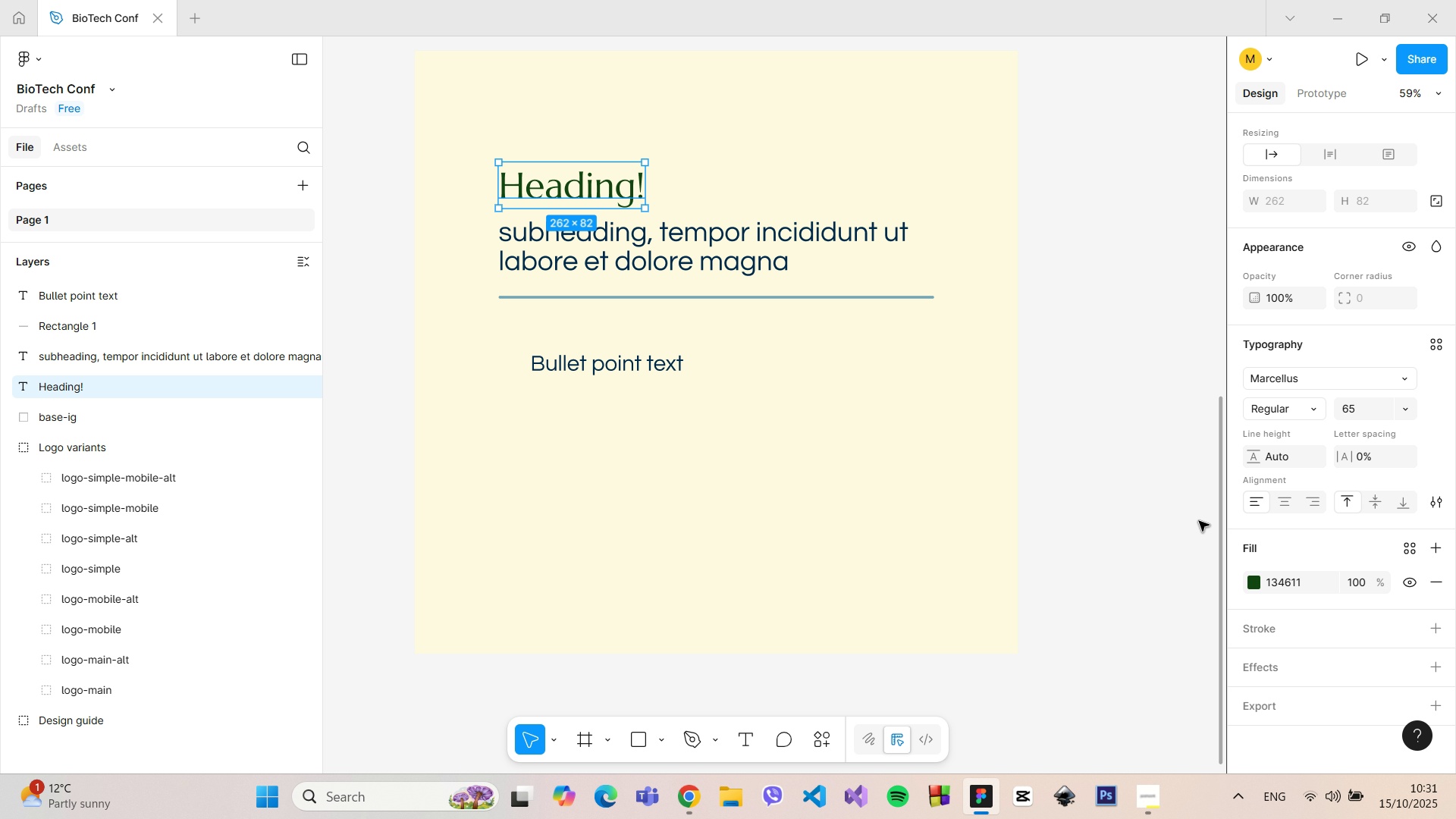 
left_click_drag(start_coordinate=[1220, 526], to_coordinate=[1198, 170])
 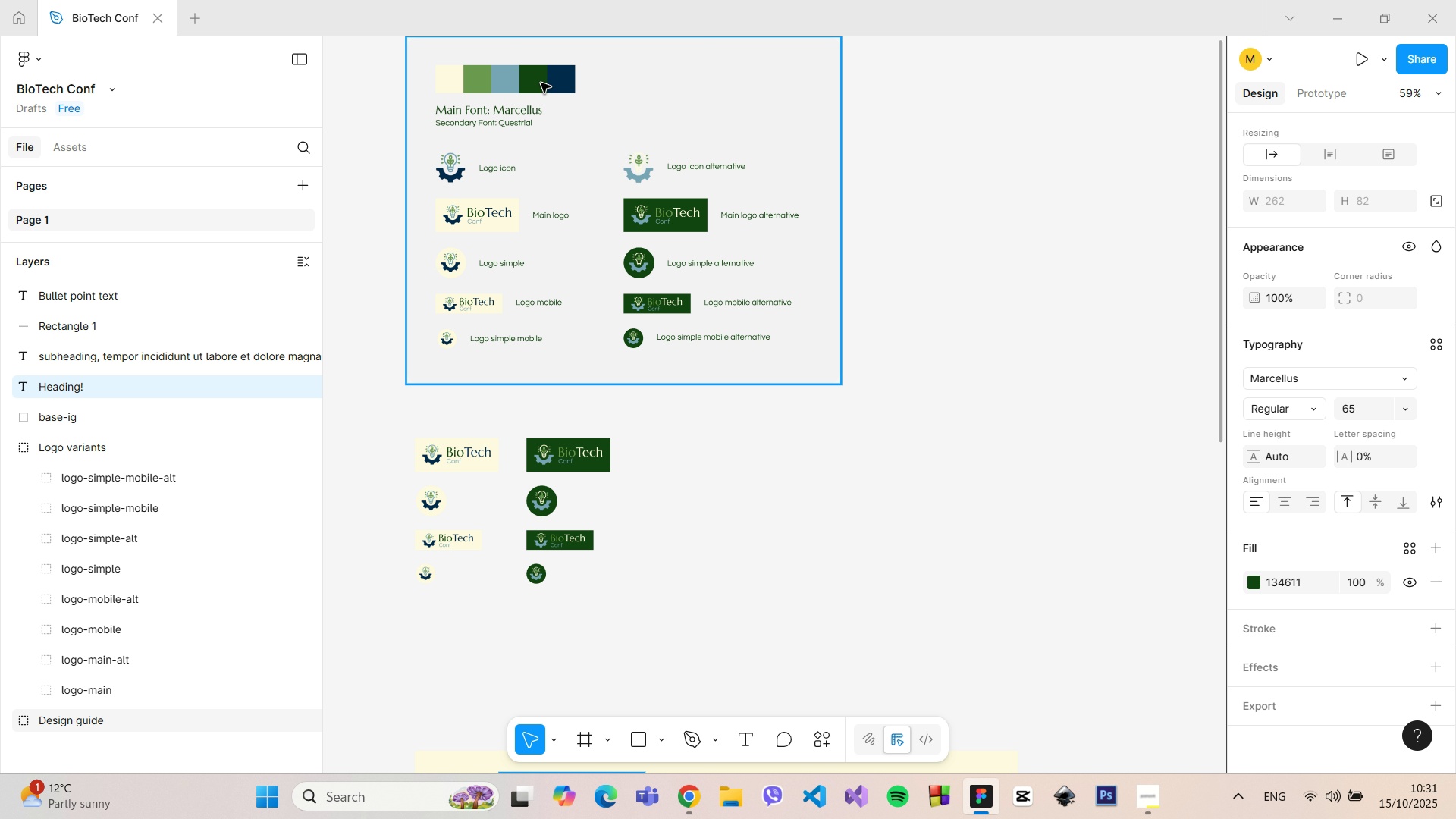 
double_click([541, 83])
 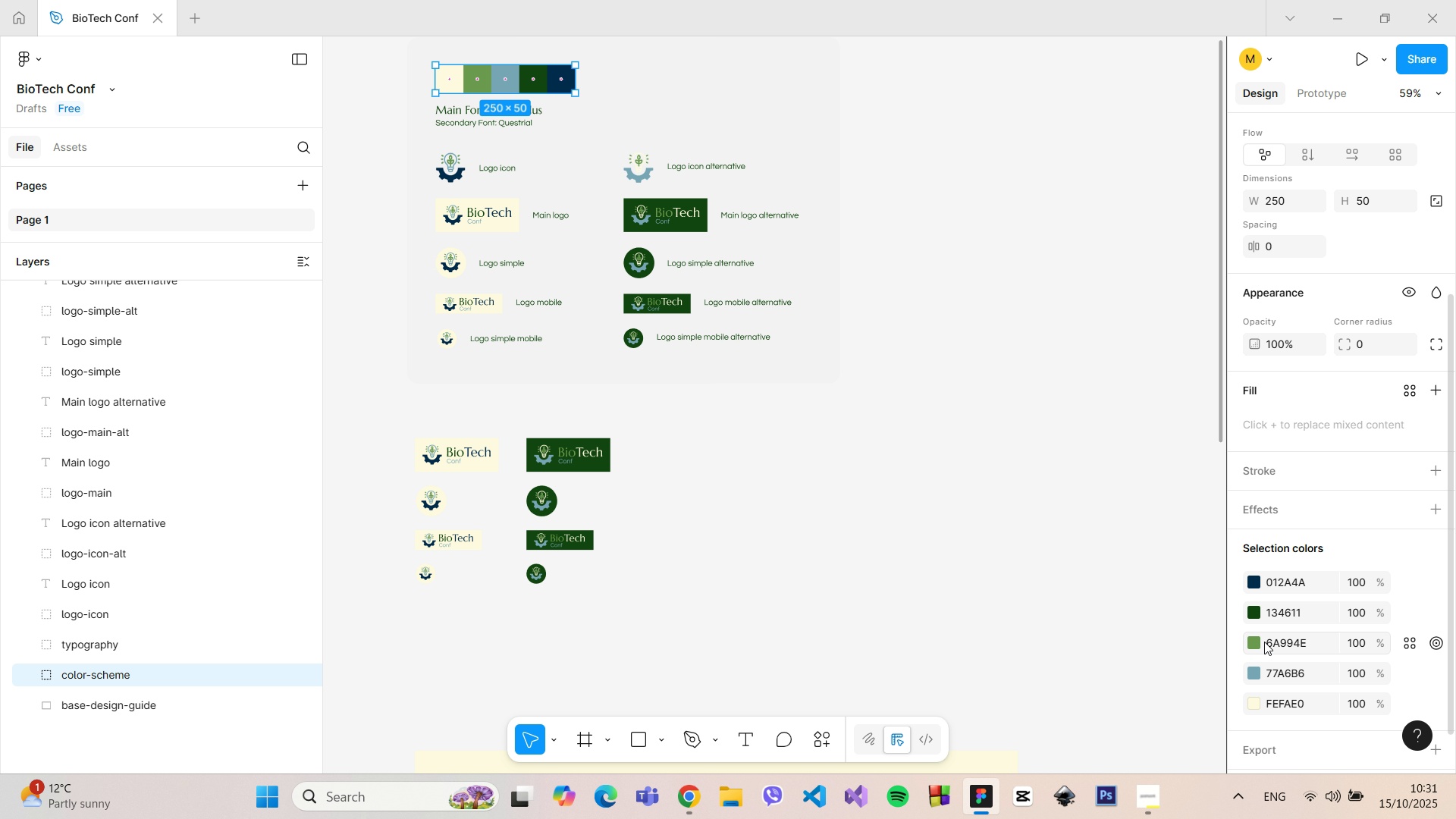 
left_click([1277, 642])
 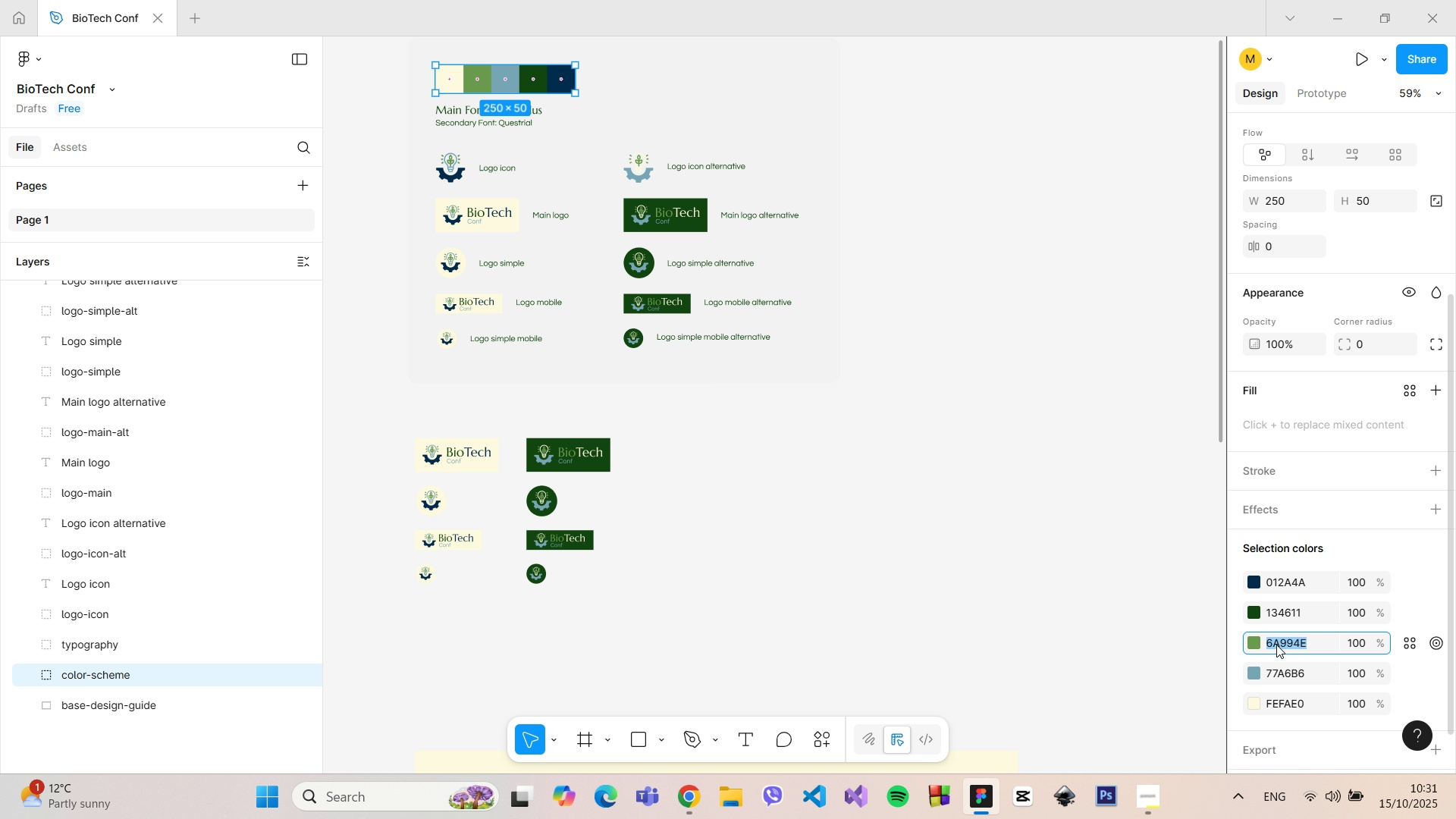 
key(Control+C)
 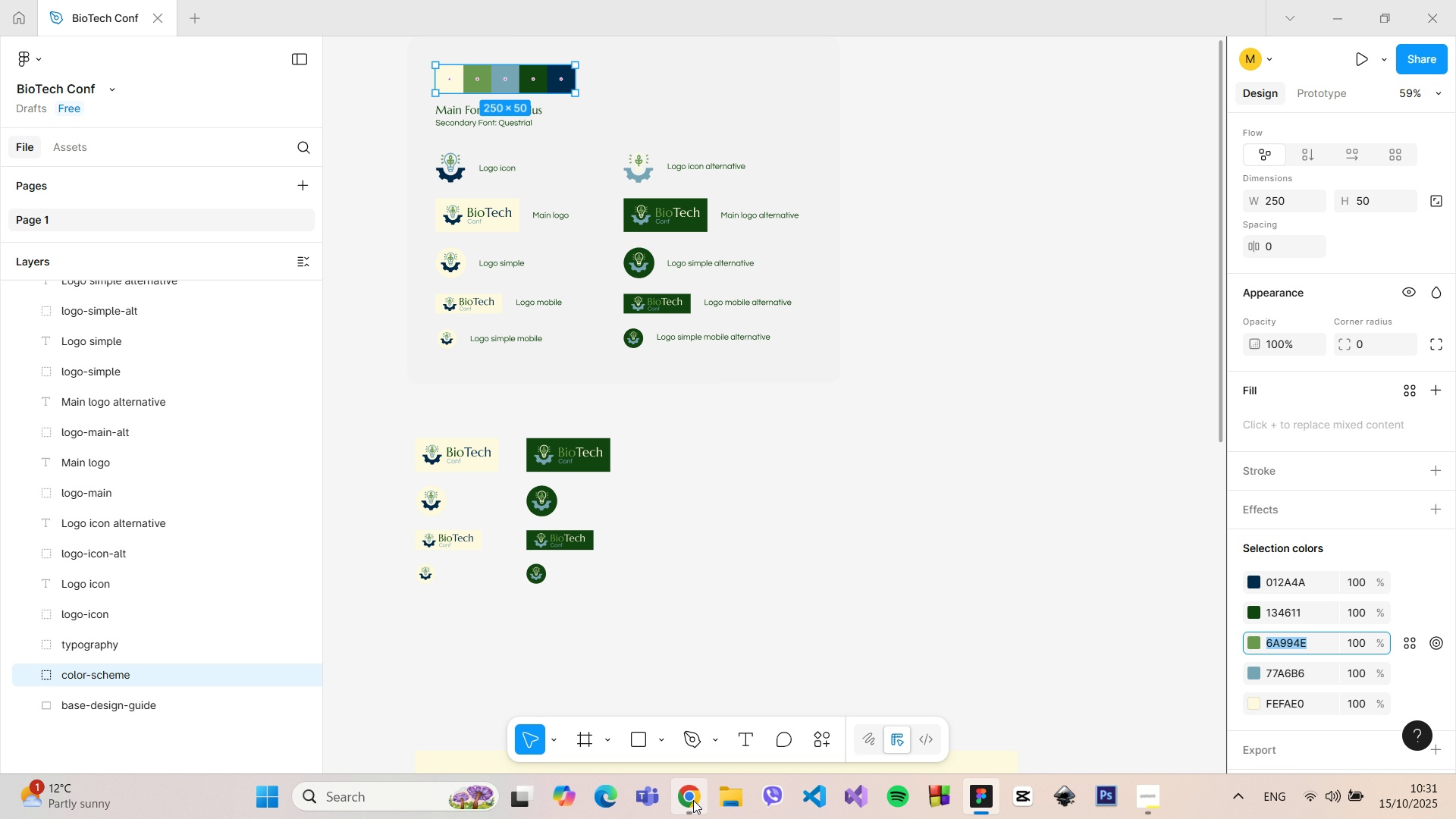 
left_click([693, 800])
 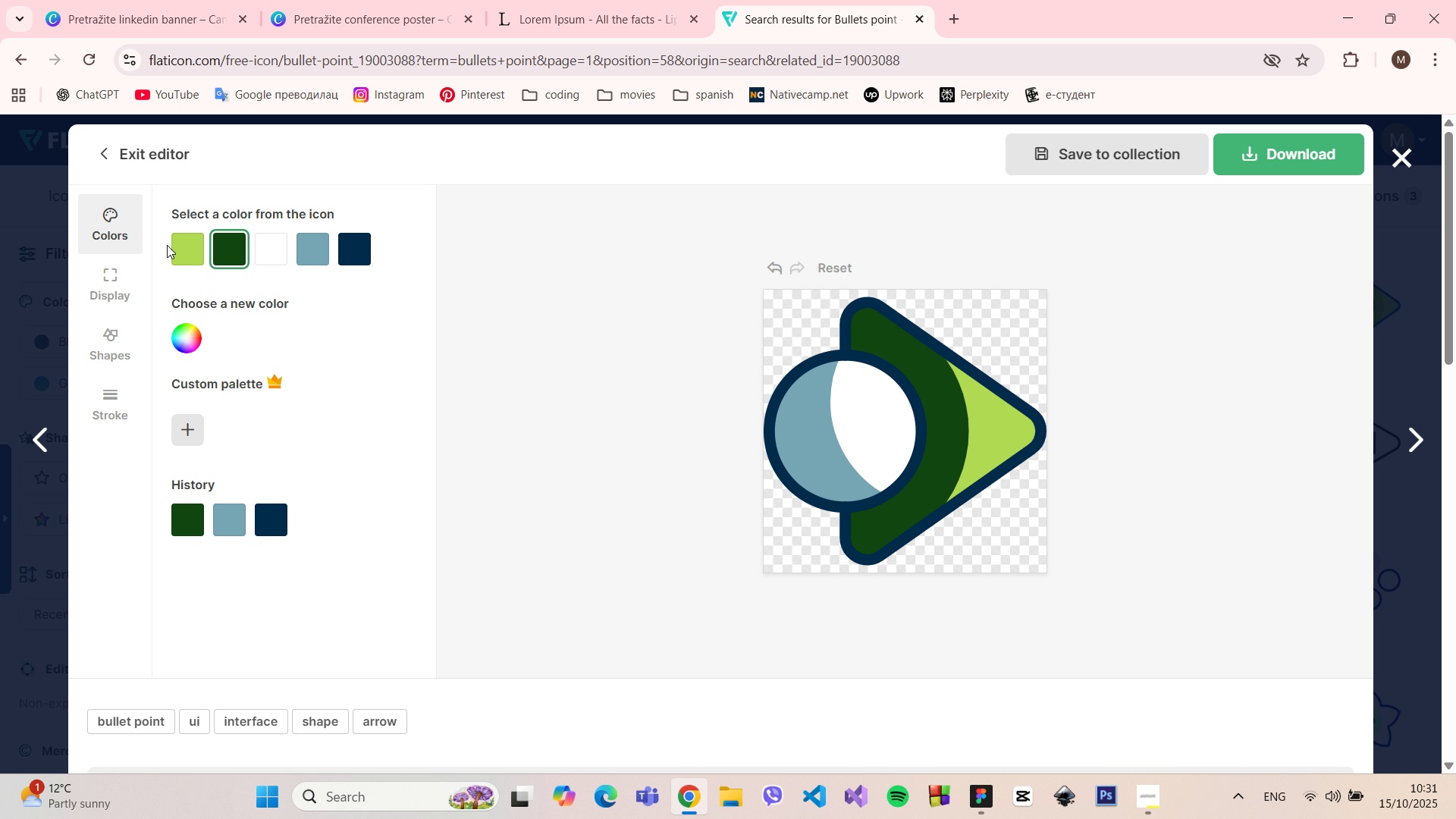 
left_click([186, 250])
 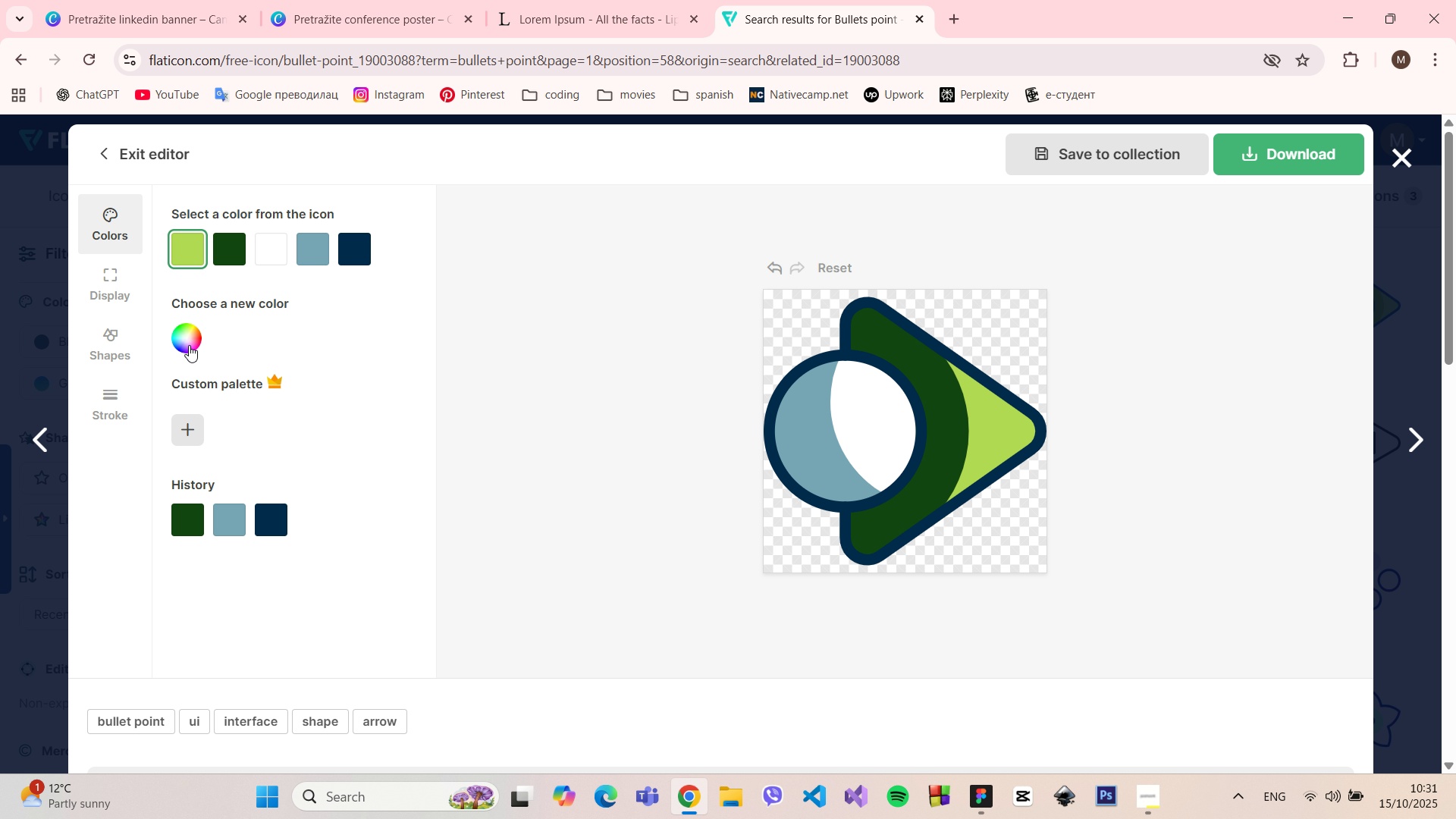 
left_click([187, 344])
 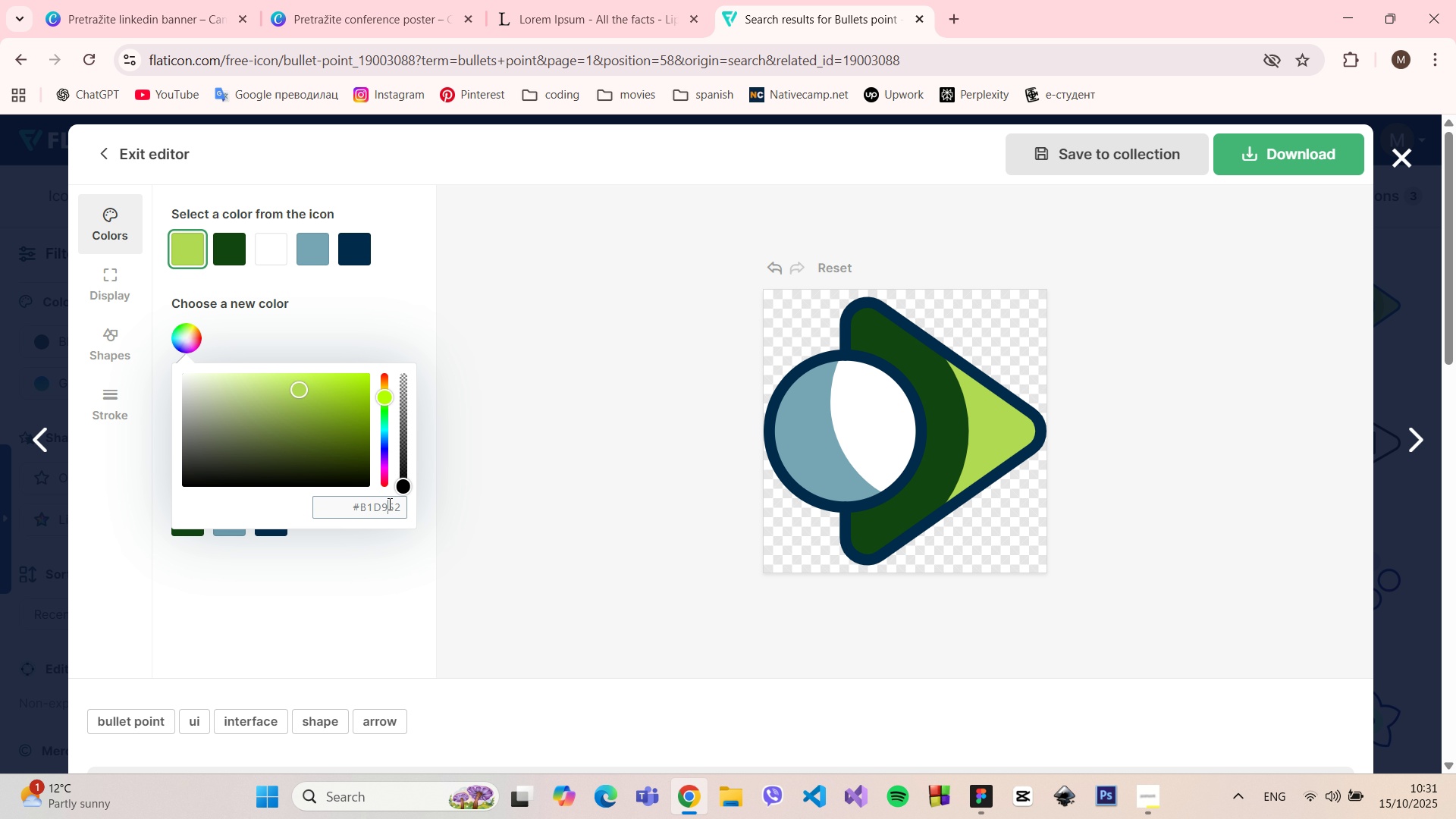 
double_click([388, 504])
 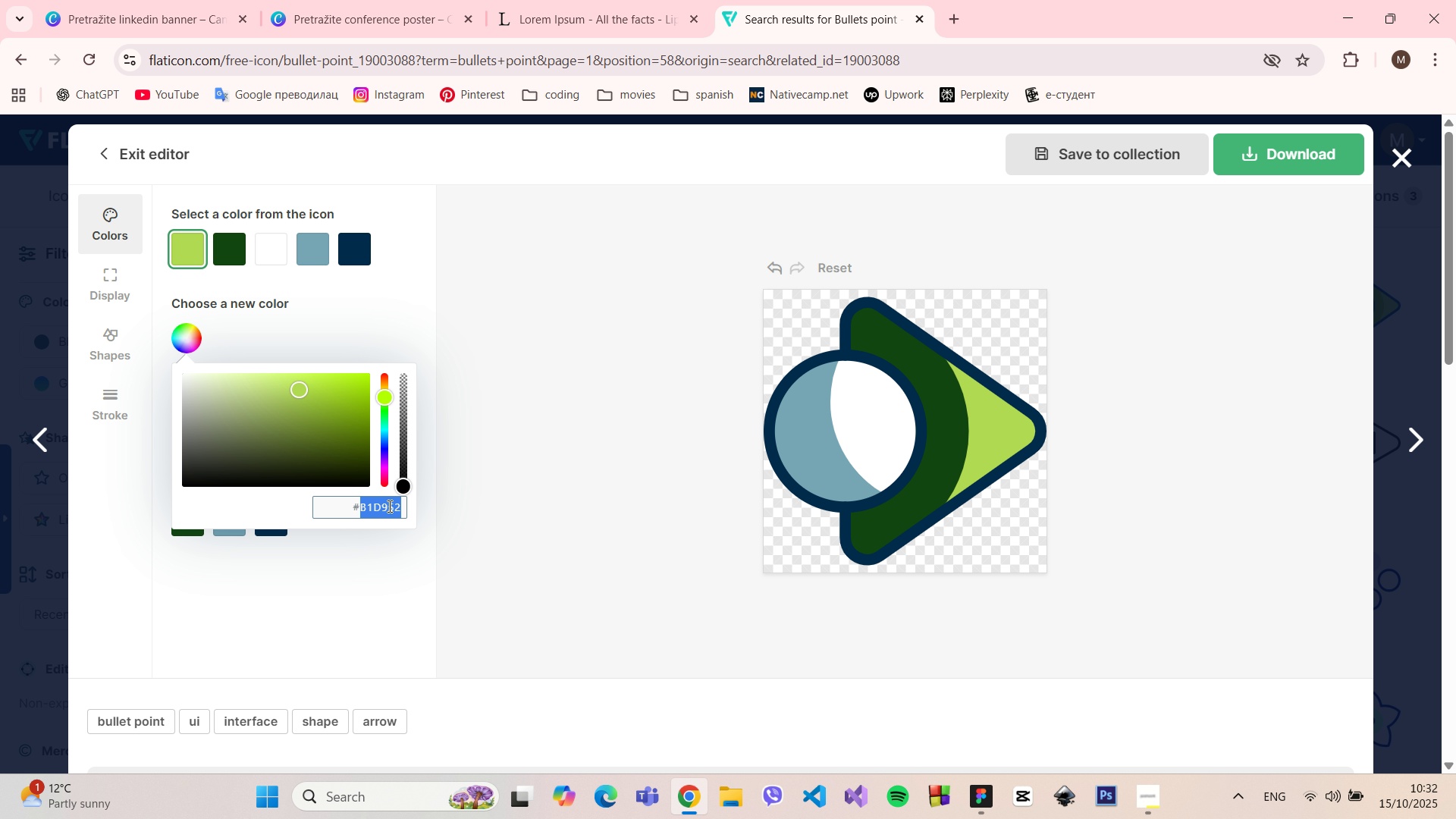 
key(Control+V)
 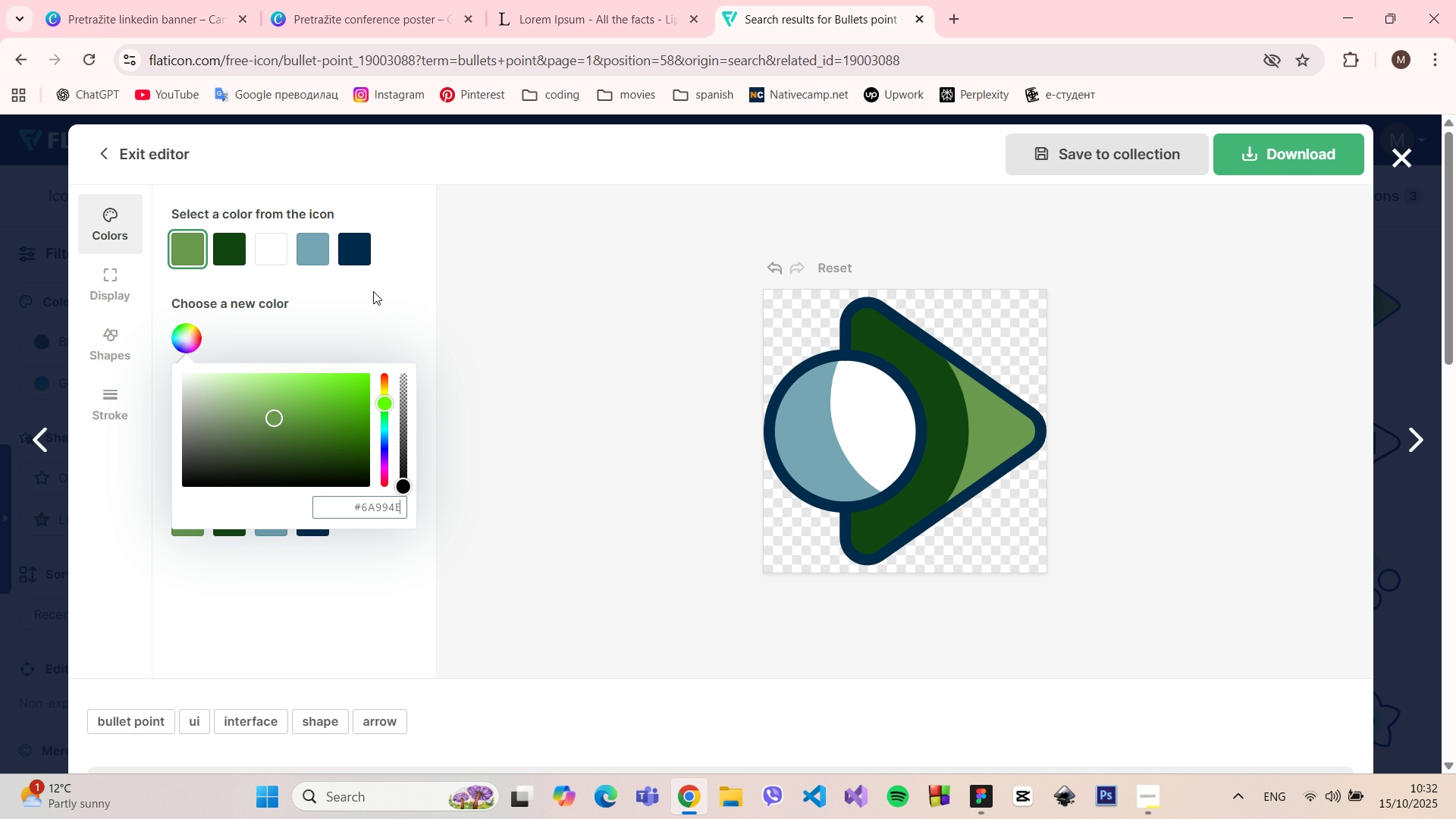 
left_click([372, 295])
 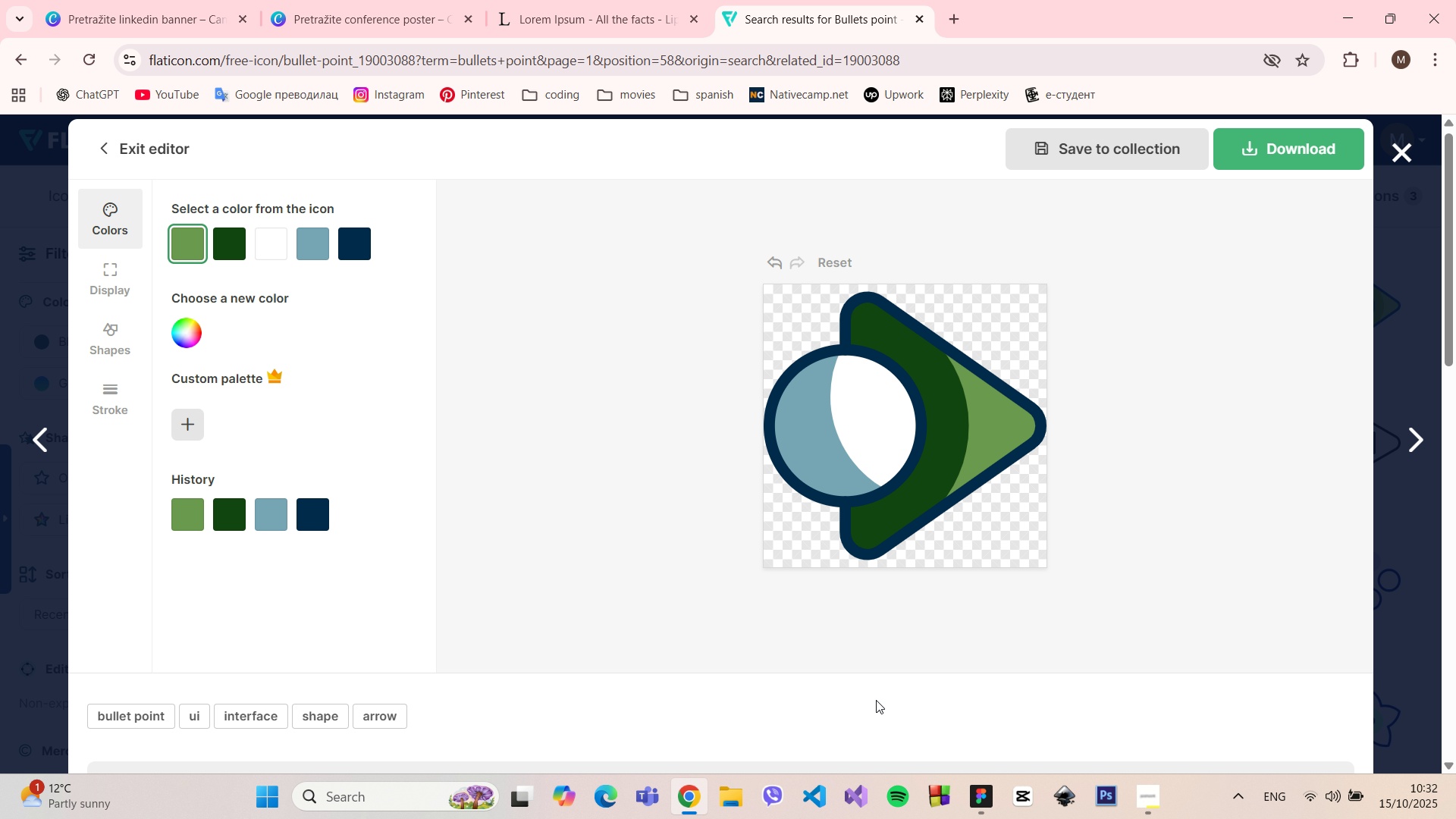 
scroll: coordinate [876, 700], scroll_direction: down, amount: 1.0
 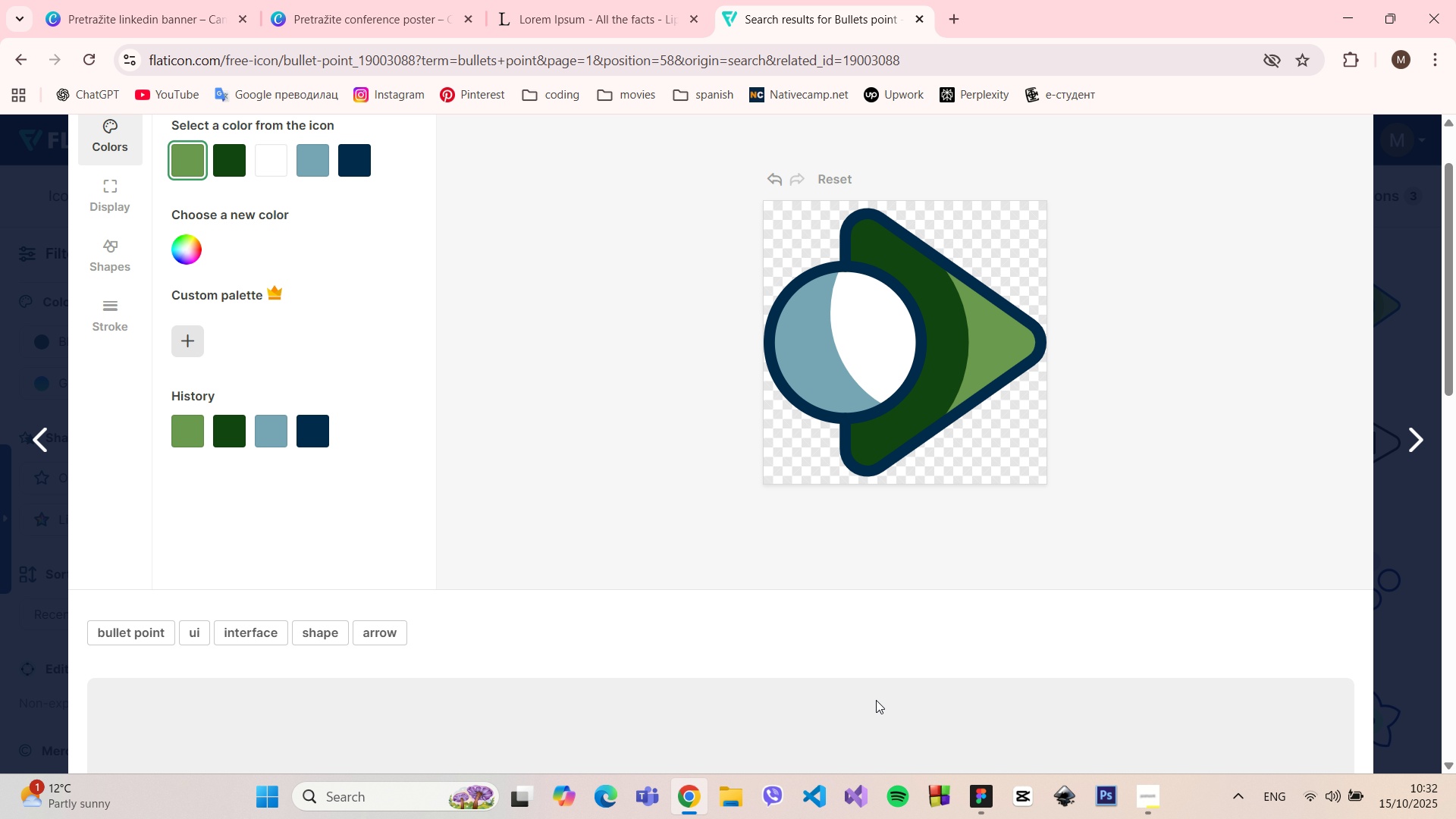 
scroll: coordinate [876, 700], scroll_direction: up, amount: 1.0
 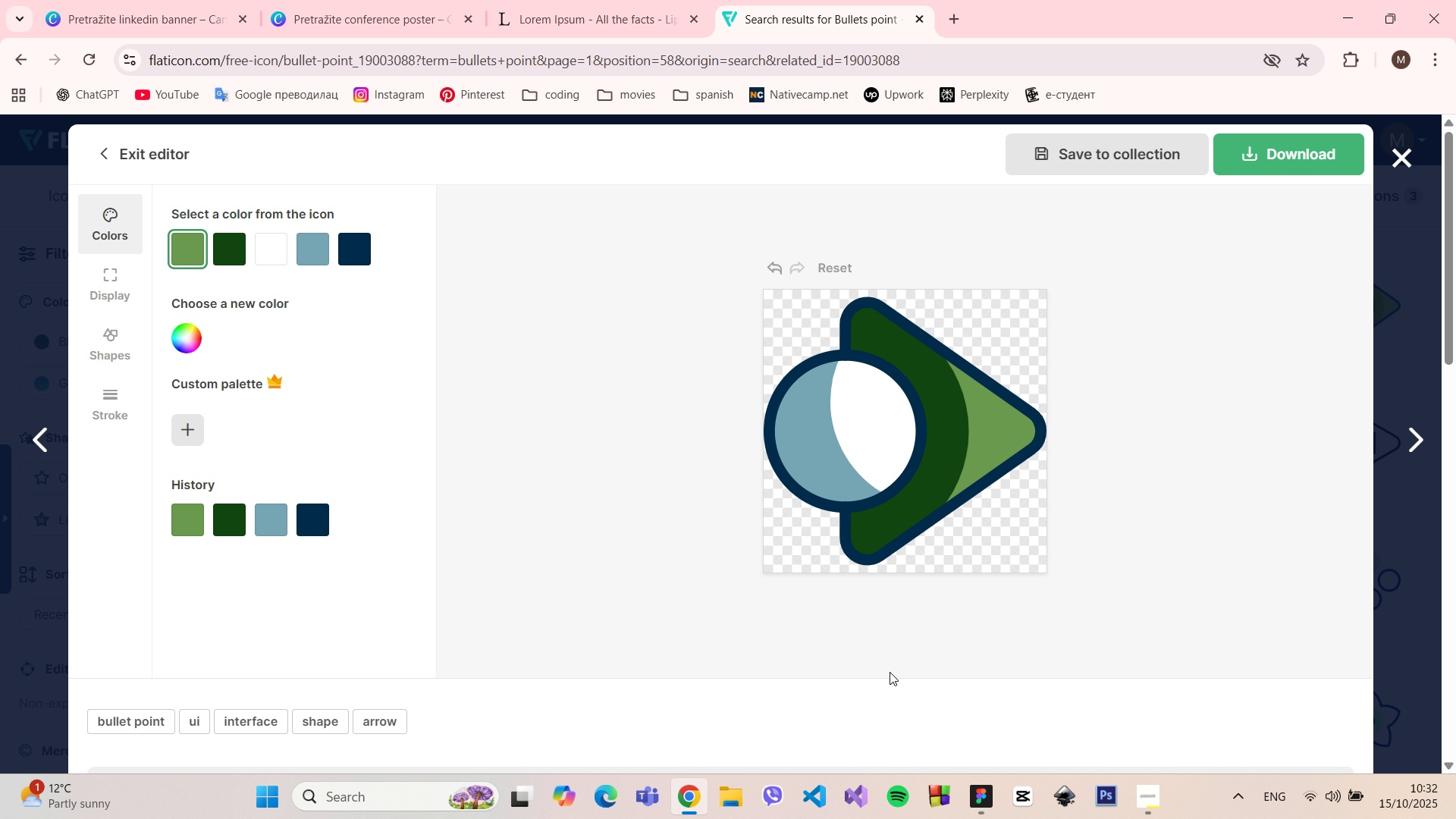 
left_click([1258, 166])
 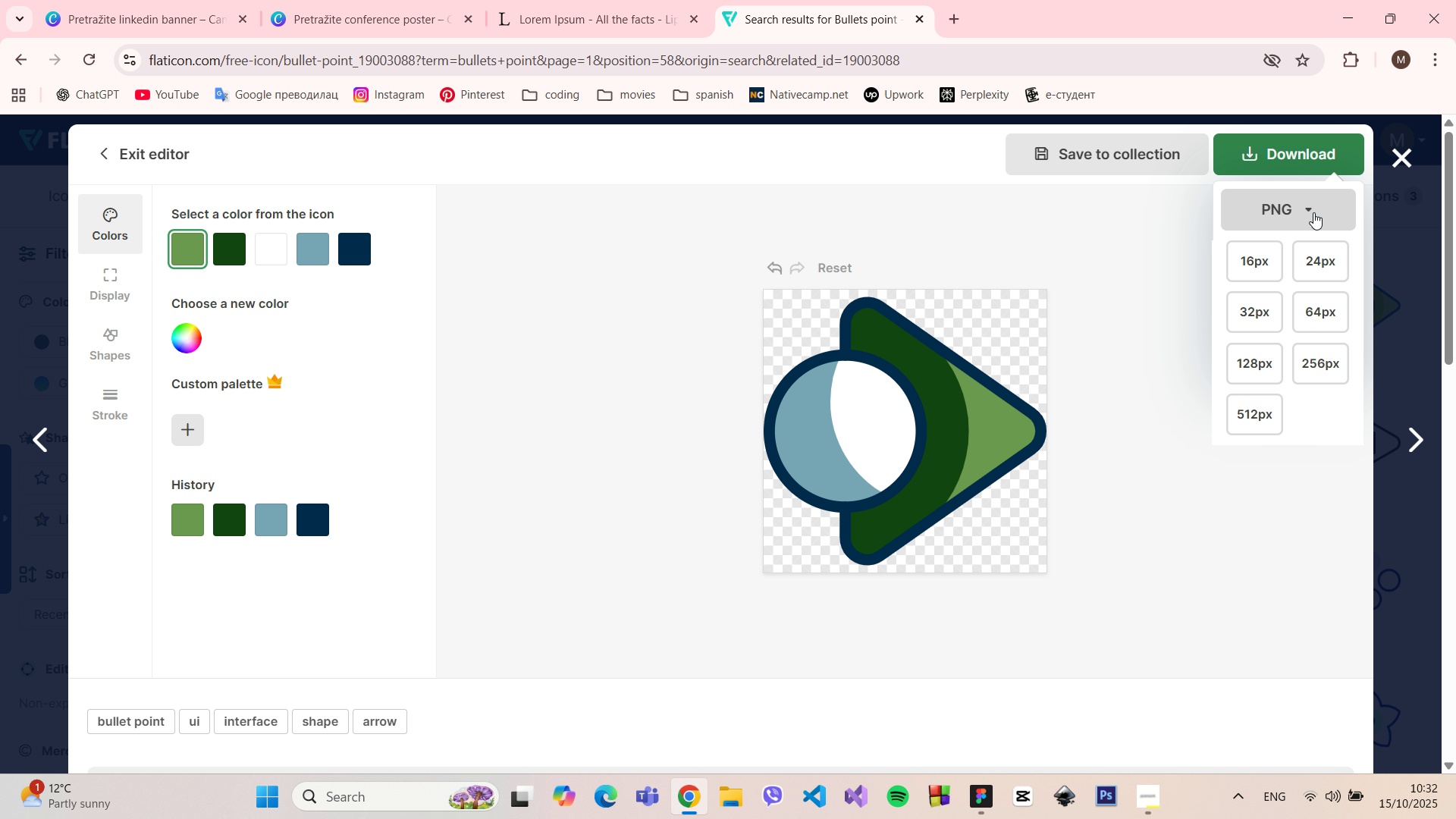 
left_click([1313, 212])
 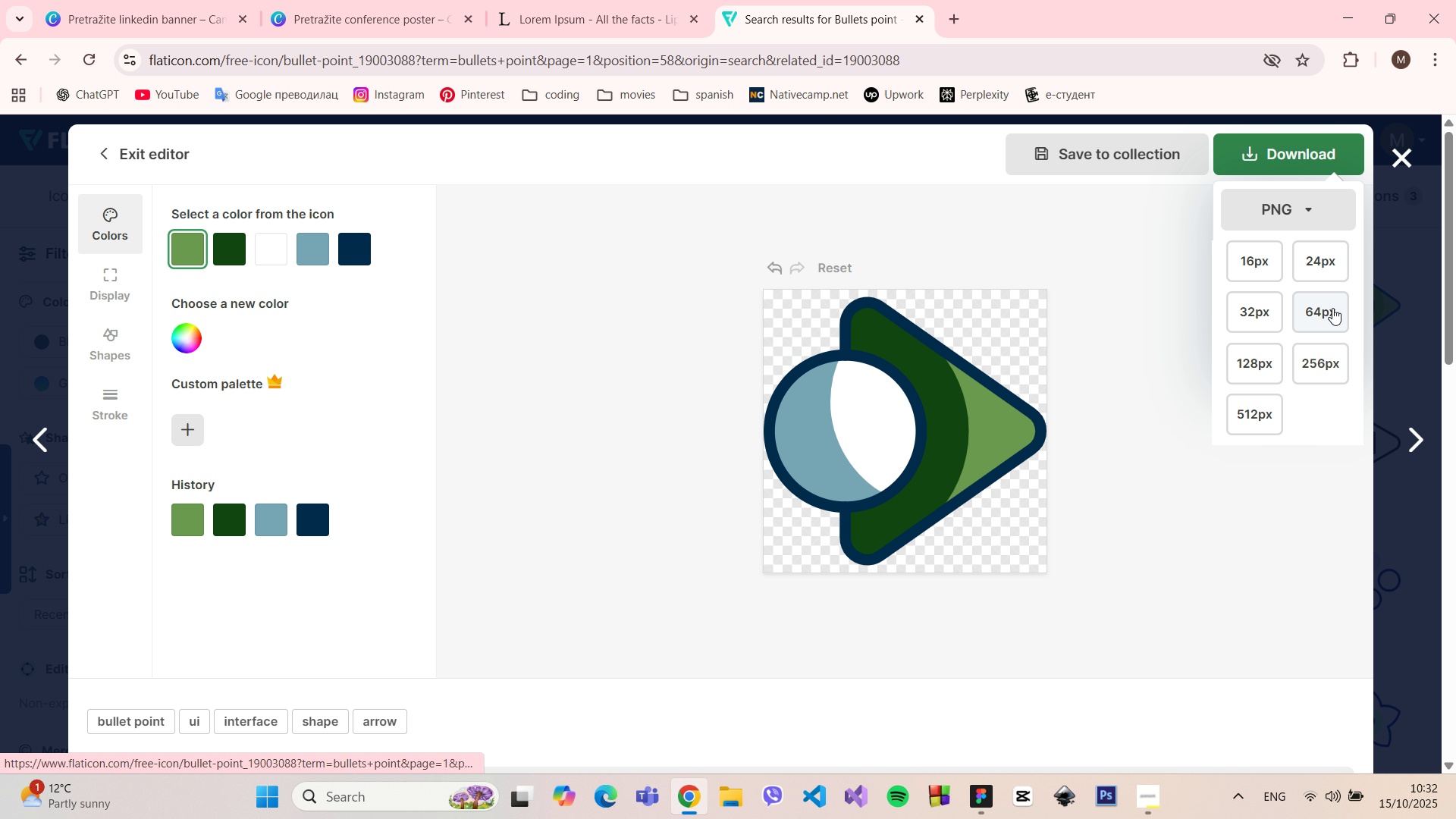 
left_click([1332, 308])
 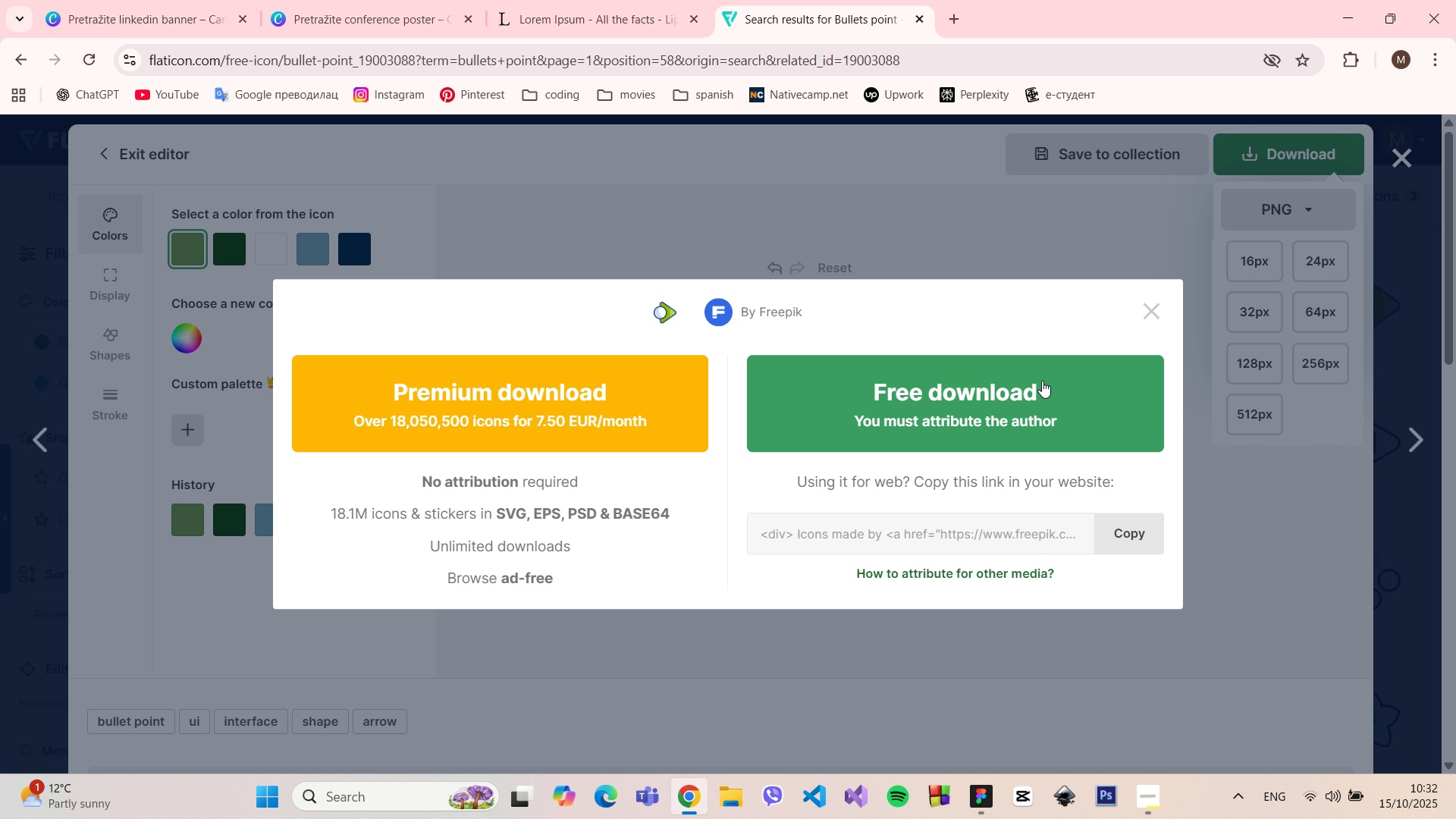 
left_click([1042, 381])
 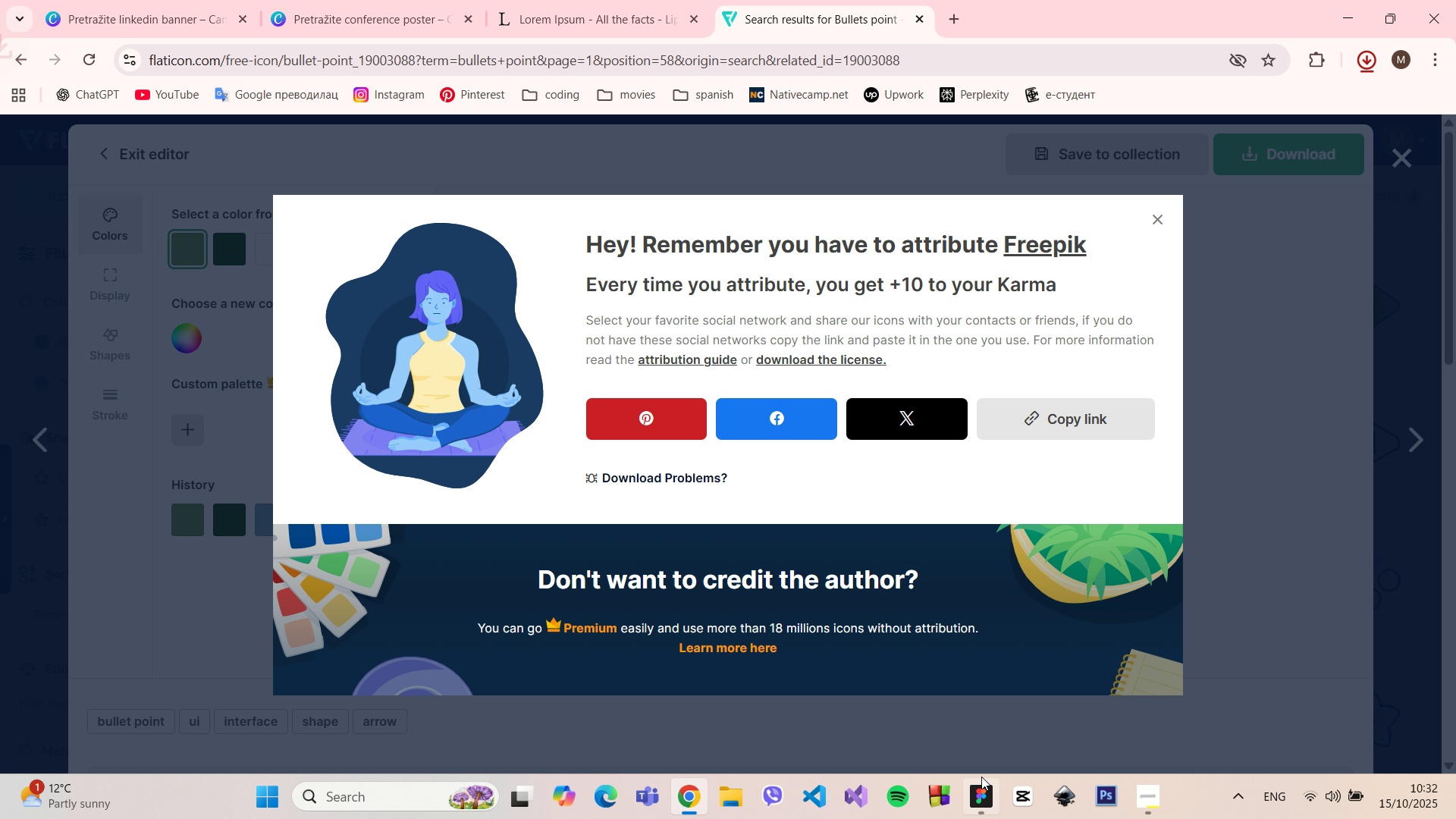 
left_click([981, 783])
 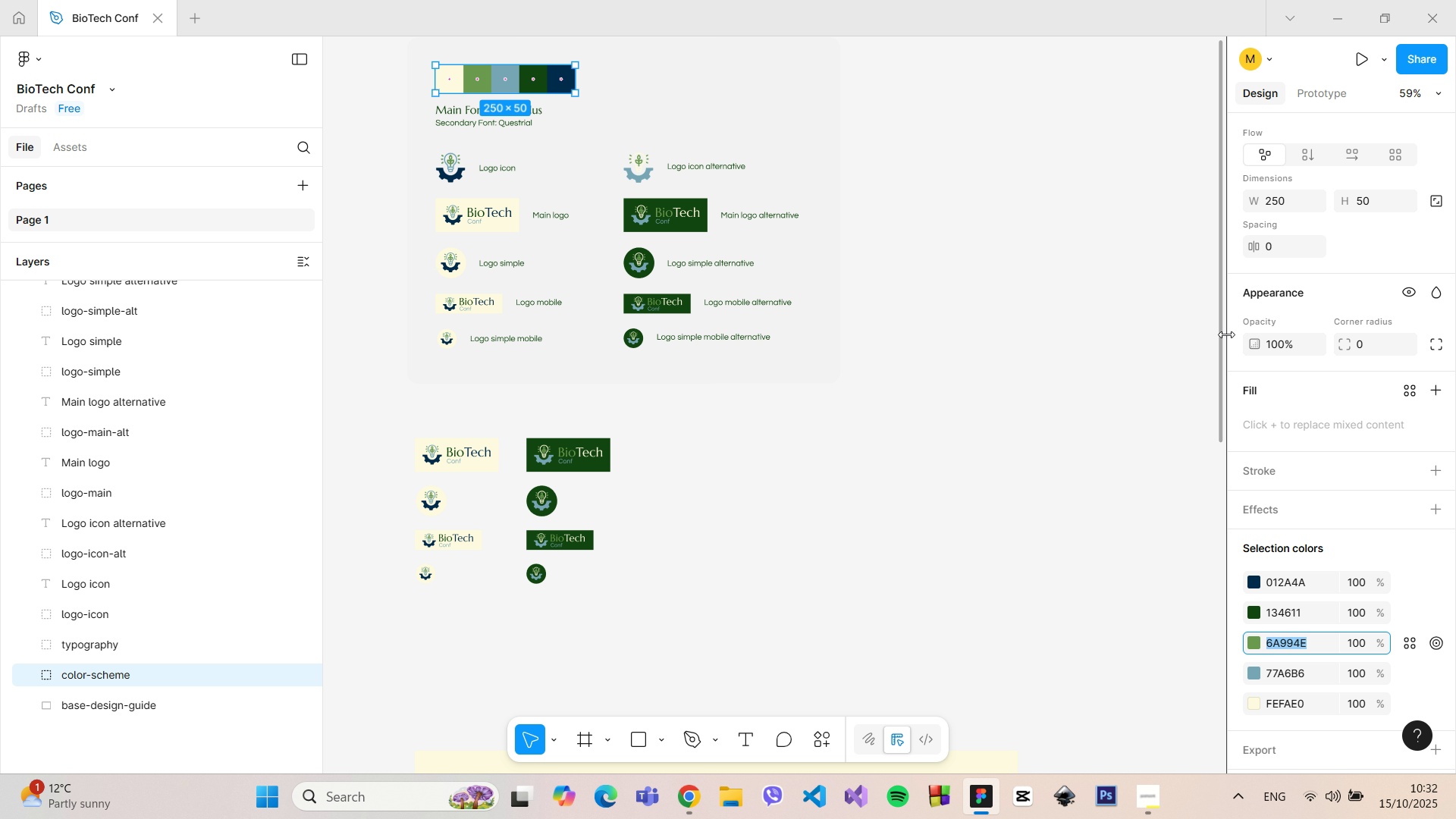 
left_click_drag(start_coordinate=[1222, 334], to_coordinate=[1164, 733])
 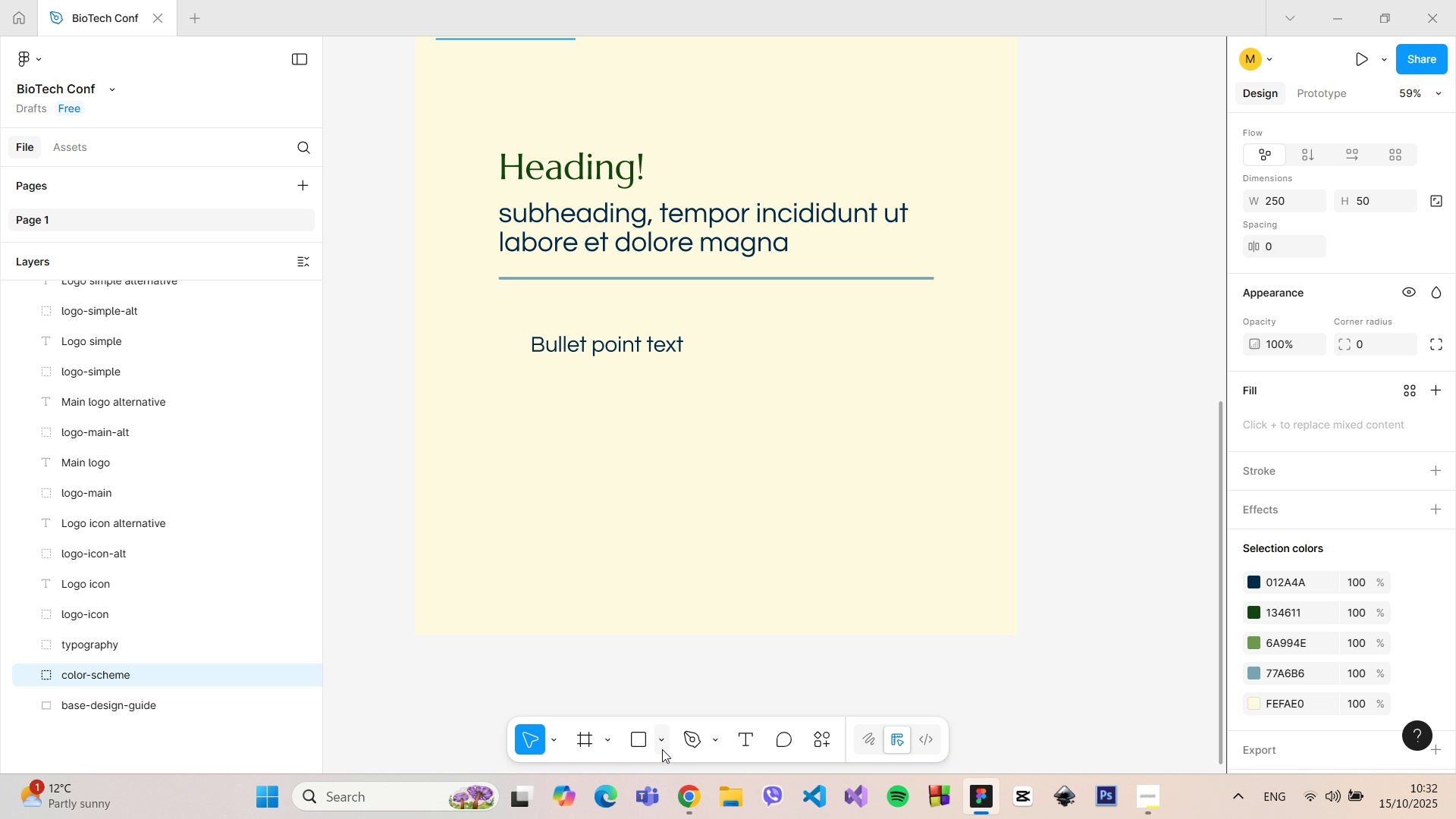 
left_click([662, 749])
 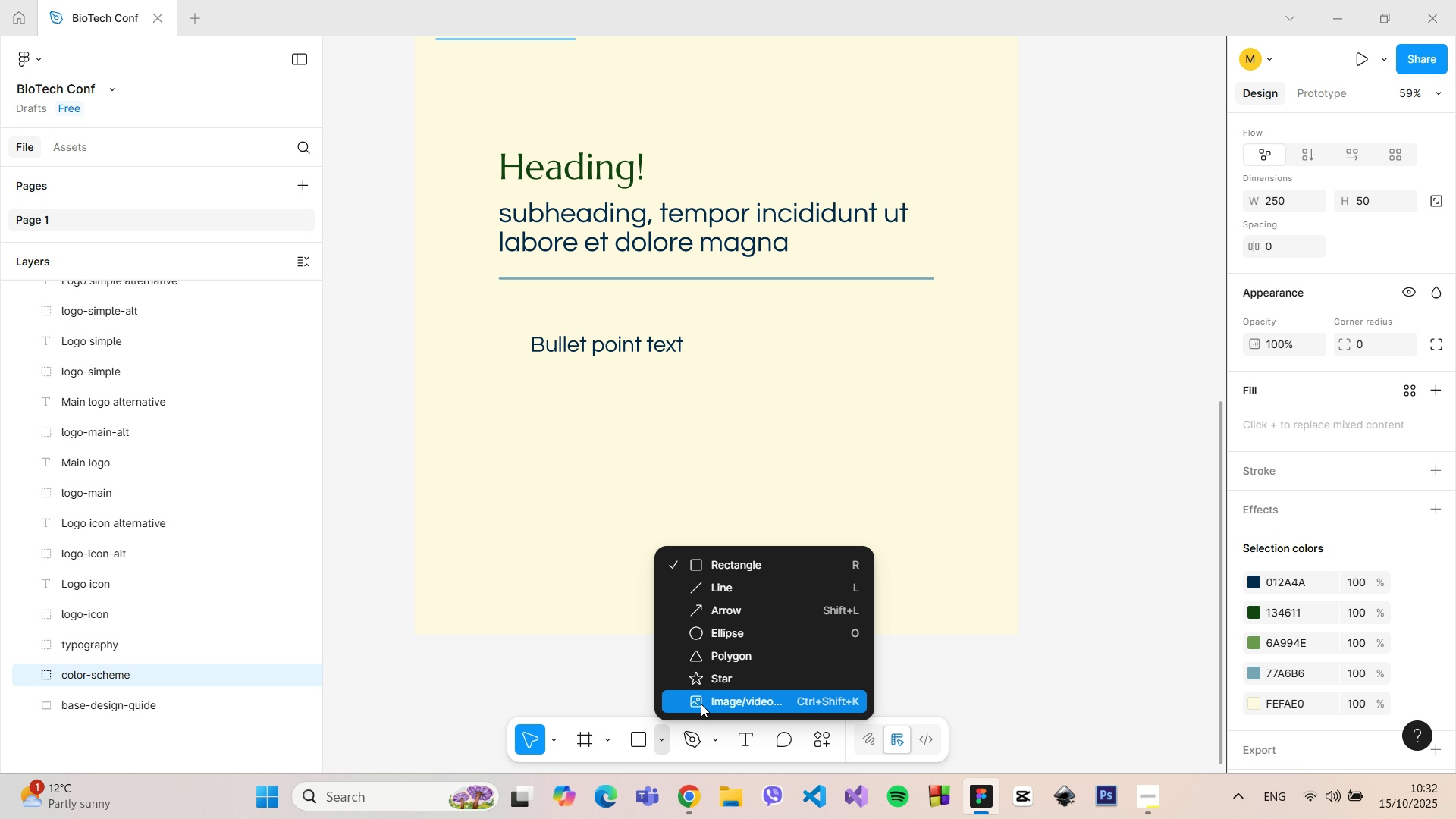 
left_click([701, 704])
 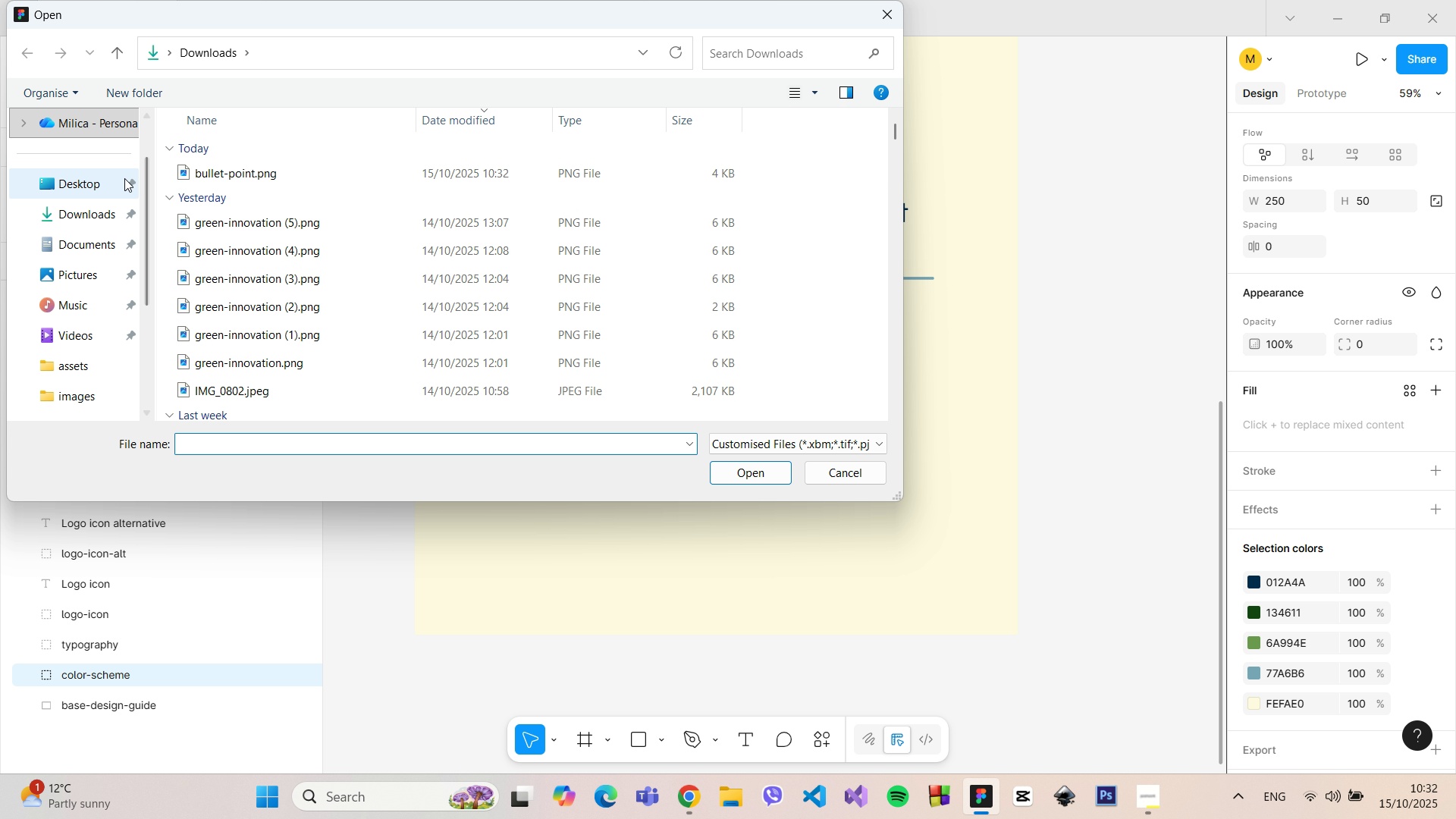 
left_click_drag(start_coordinate=[277, 169], to_coordinate=[963, 388])
 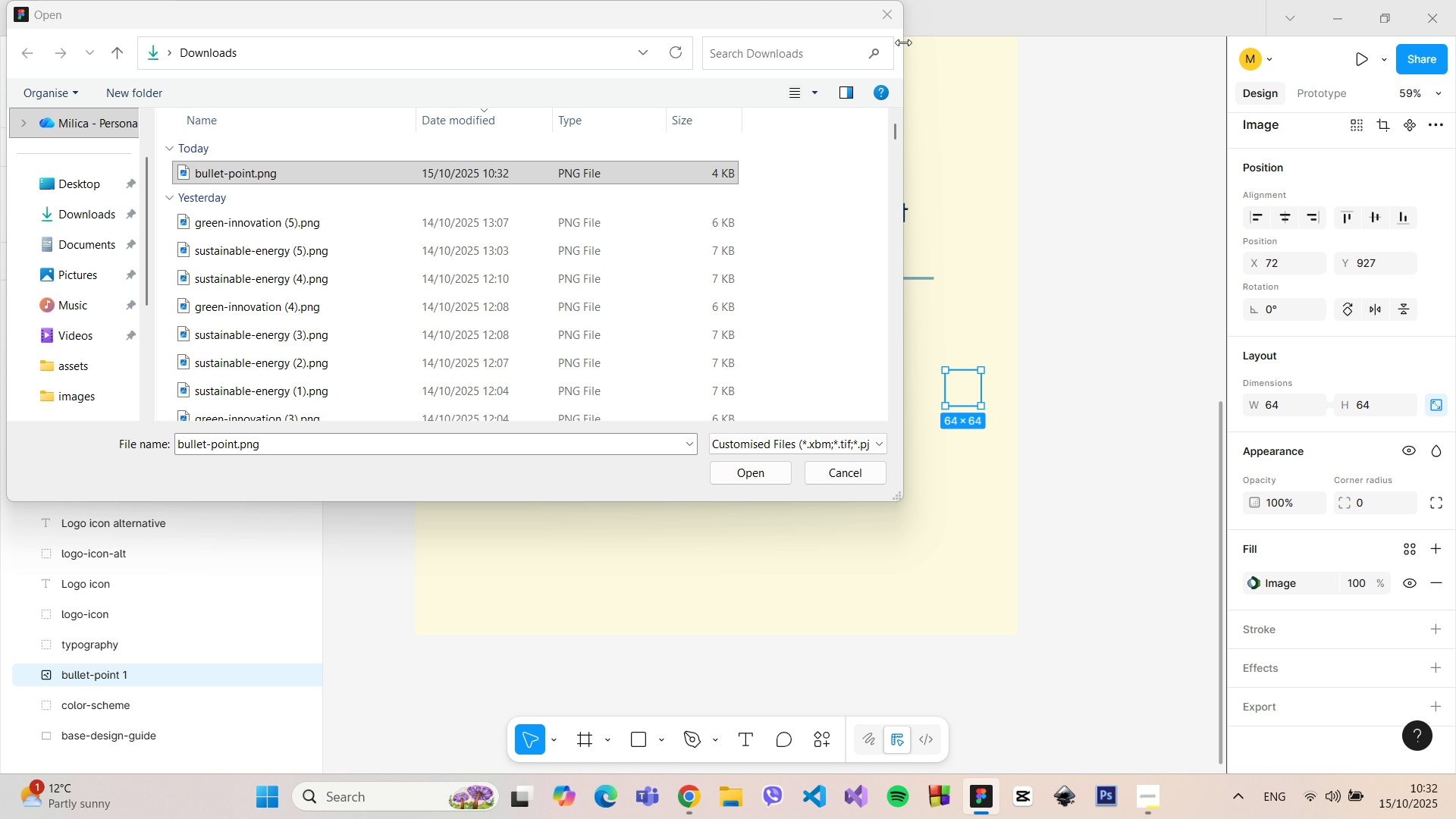 
left_click([886, 18])
 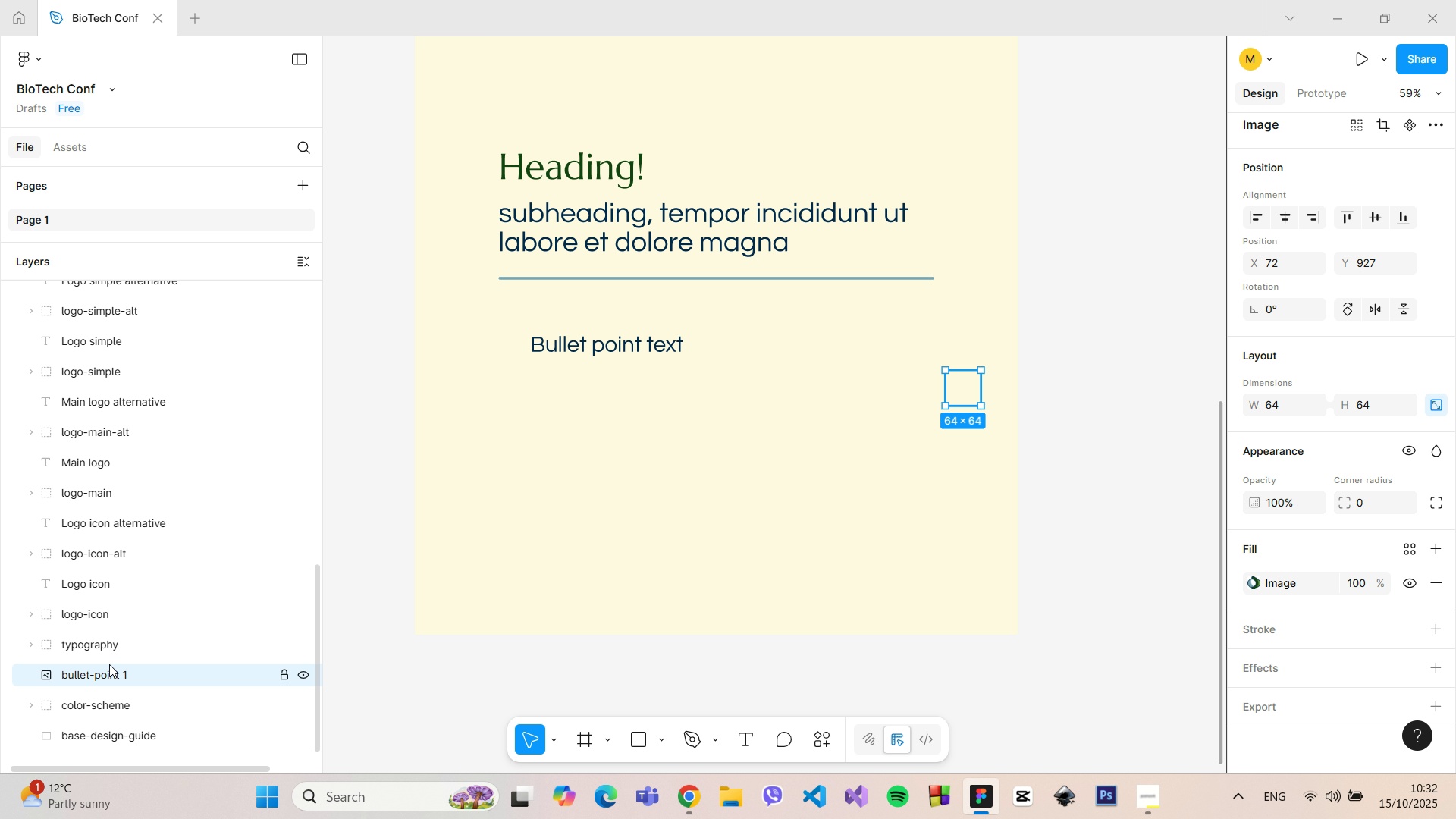 
left_click_drag(start_coordinate=[108, 678], to_coordinate=[122, 290])
 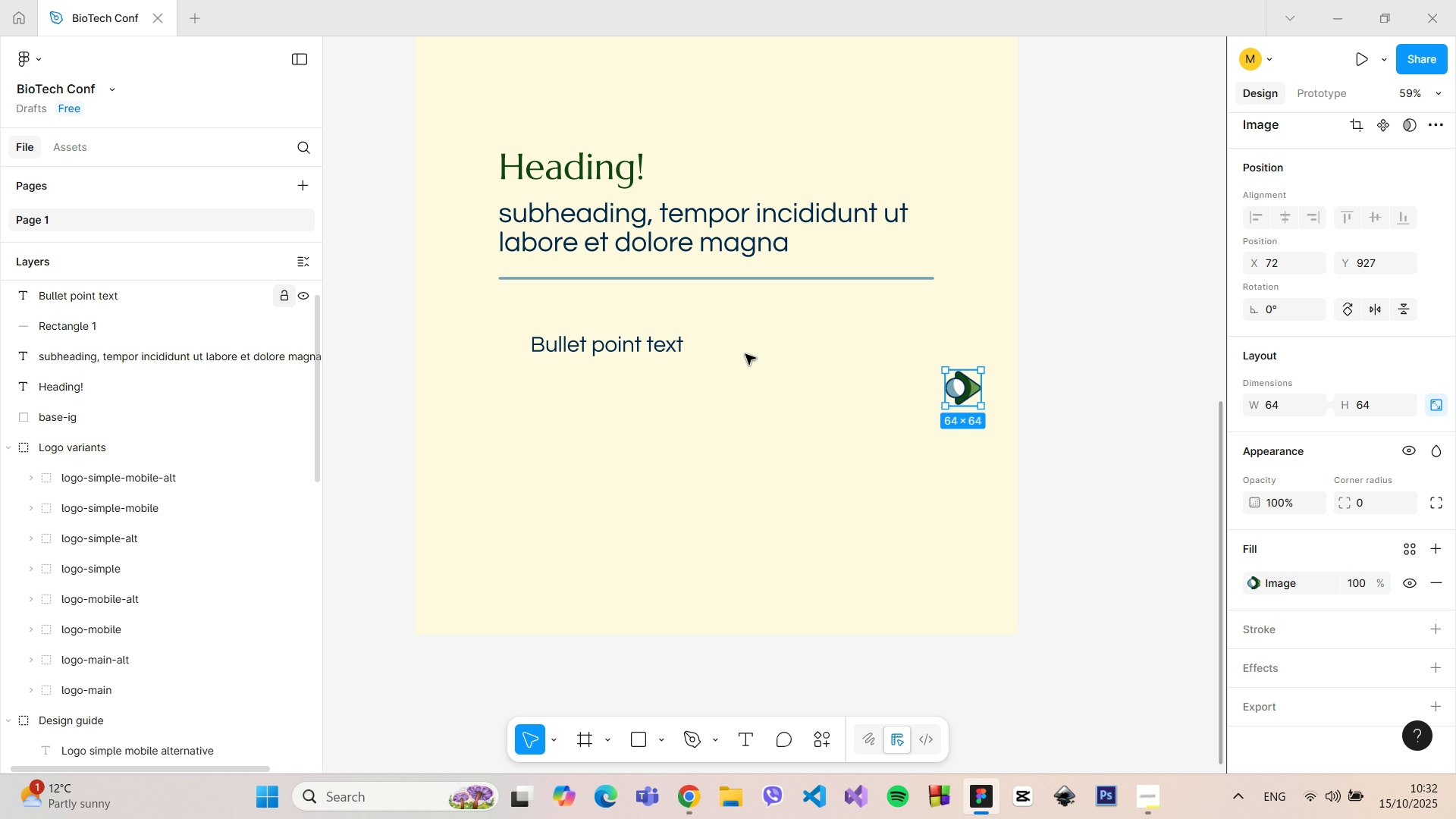 
scroll: coordinate [121, 337], scroll_direction: up, amount: 14.0
 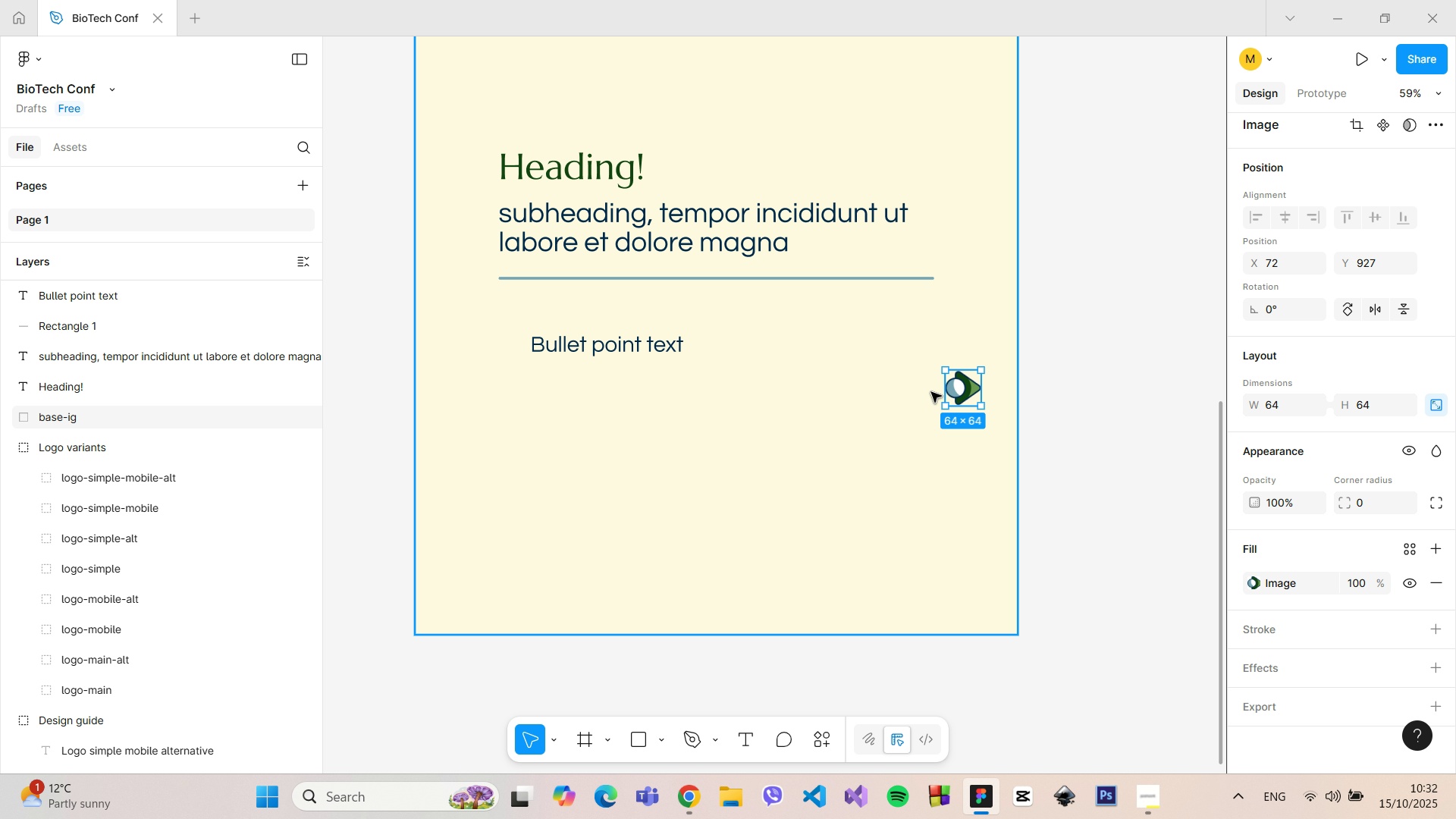 
left_click_drag(start_coordinate=[956, 389], to_coordinate=[497, 344])
 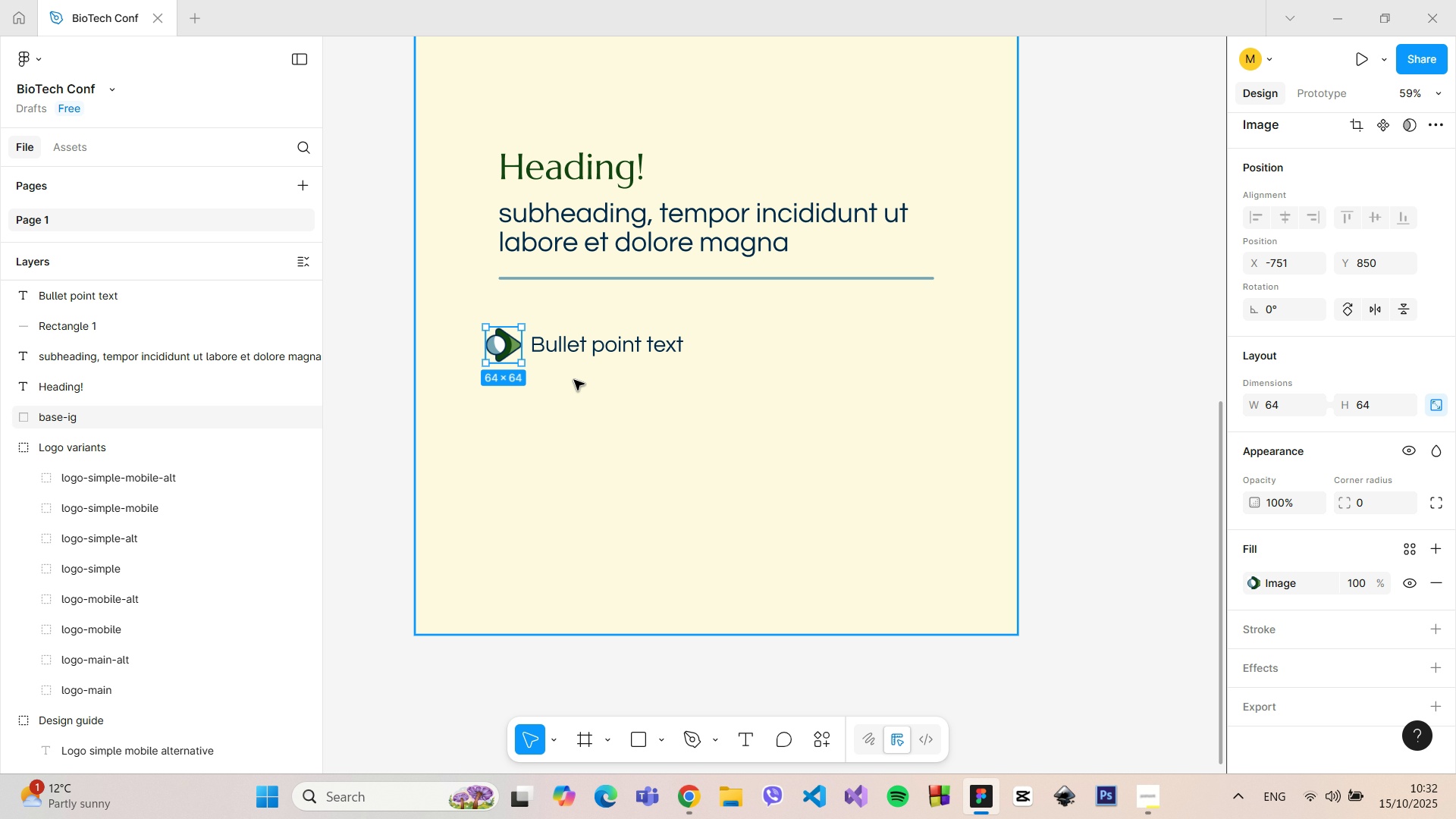 
left_click([574, 380])
 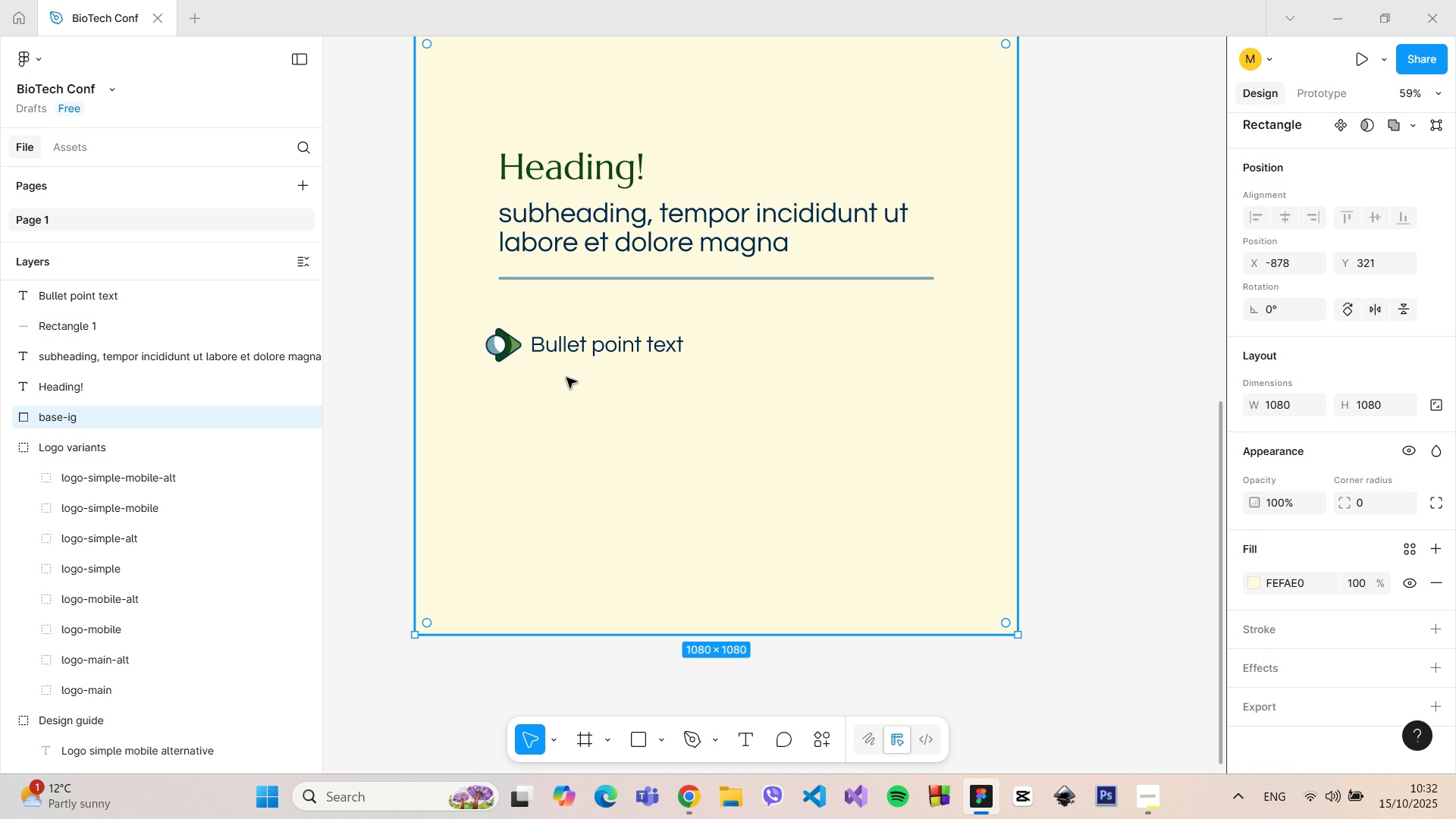 
hold_key(key=ControlLeft, duration=1.51)
scroll: coordinate [655, 110], scroll_direction: down, amount: 3.0
 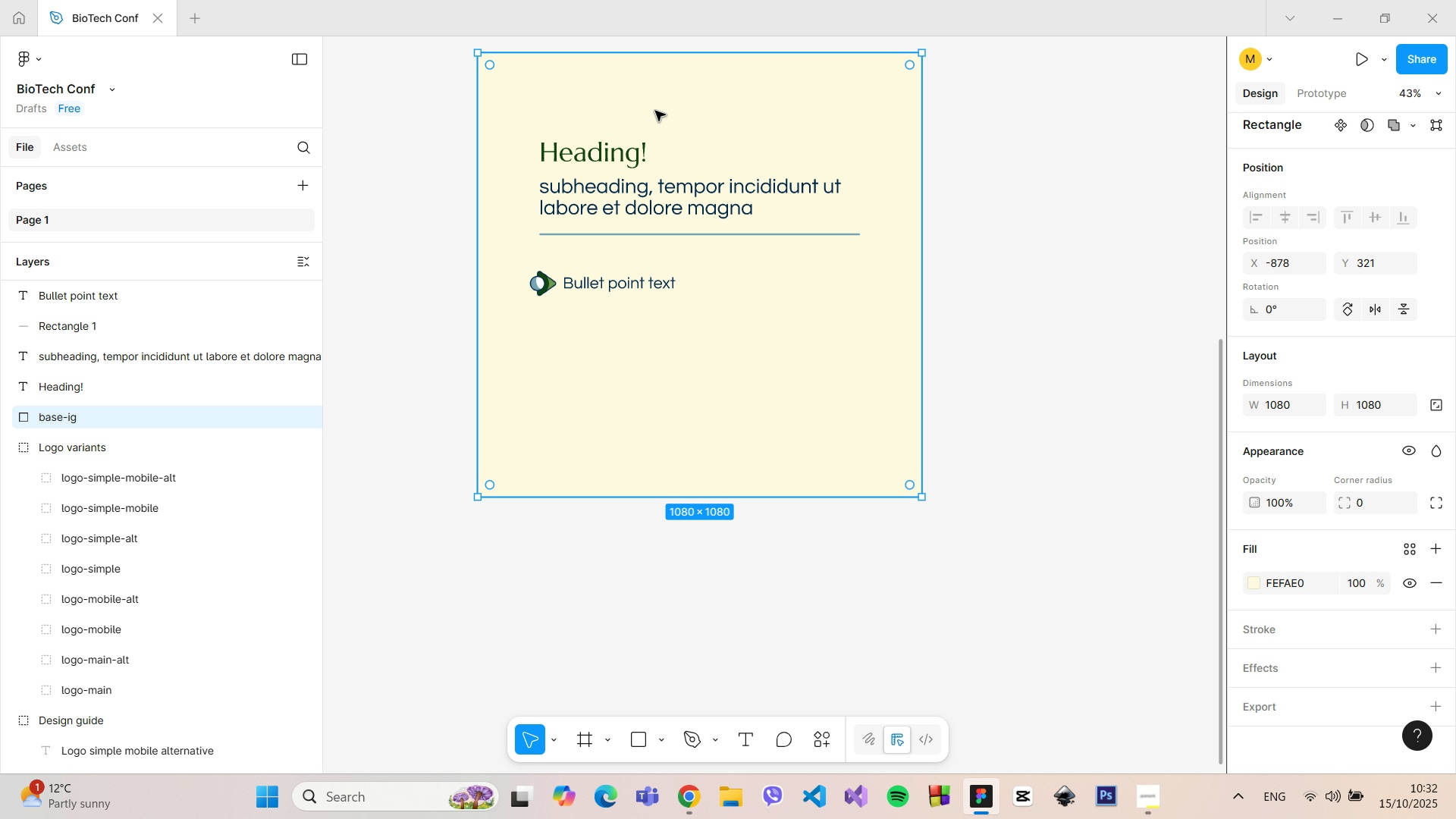 
hold_key(key=ControlLeft, duration=1.51)
scroll: coordinate [582, 132], scroll_direction: up, amount: 8.0
 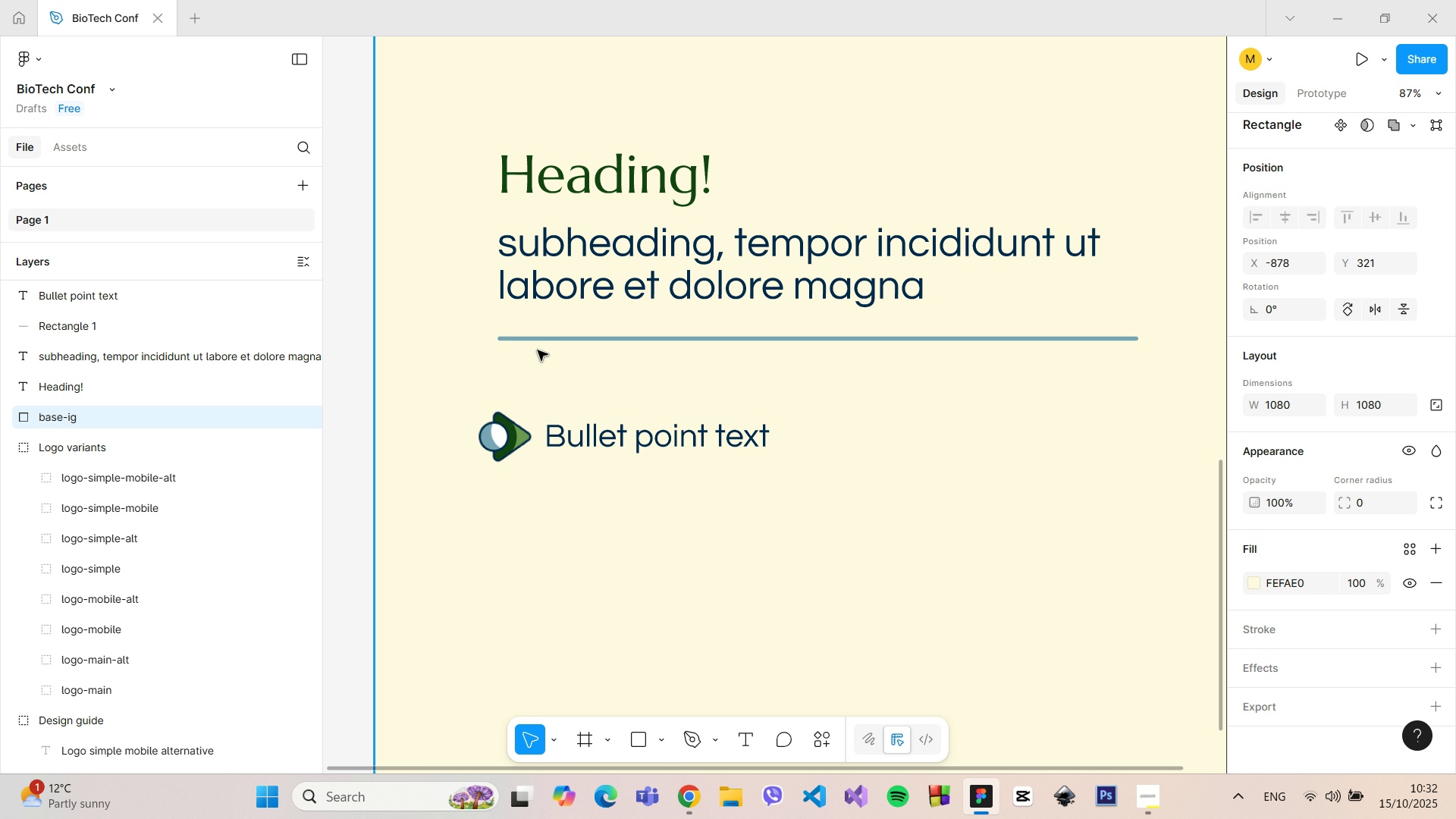 
hold_key(key=ControlLeft, duration=0.76)
 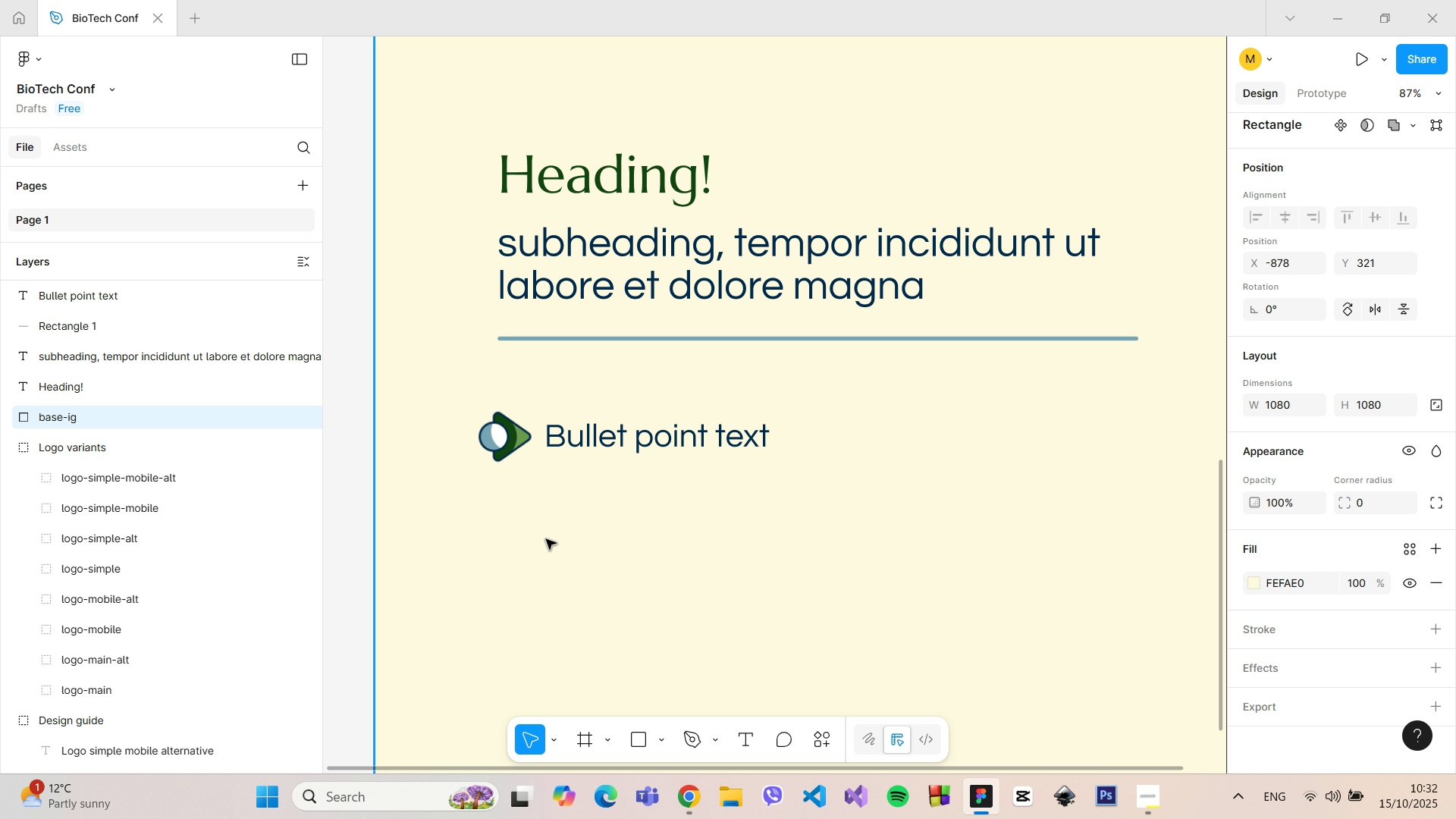 
hold_key(key=ControlLeft, duration=1.52)
scroll: coordinate [664, 494], scroll_direction: down, amount: 10.0
 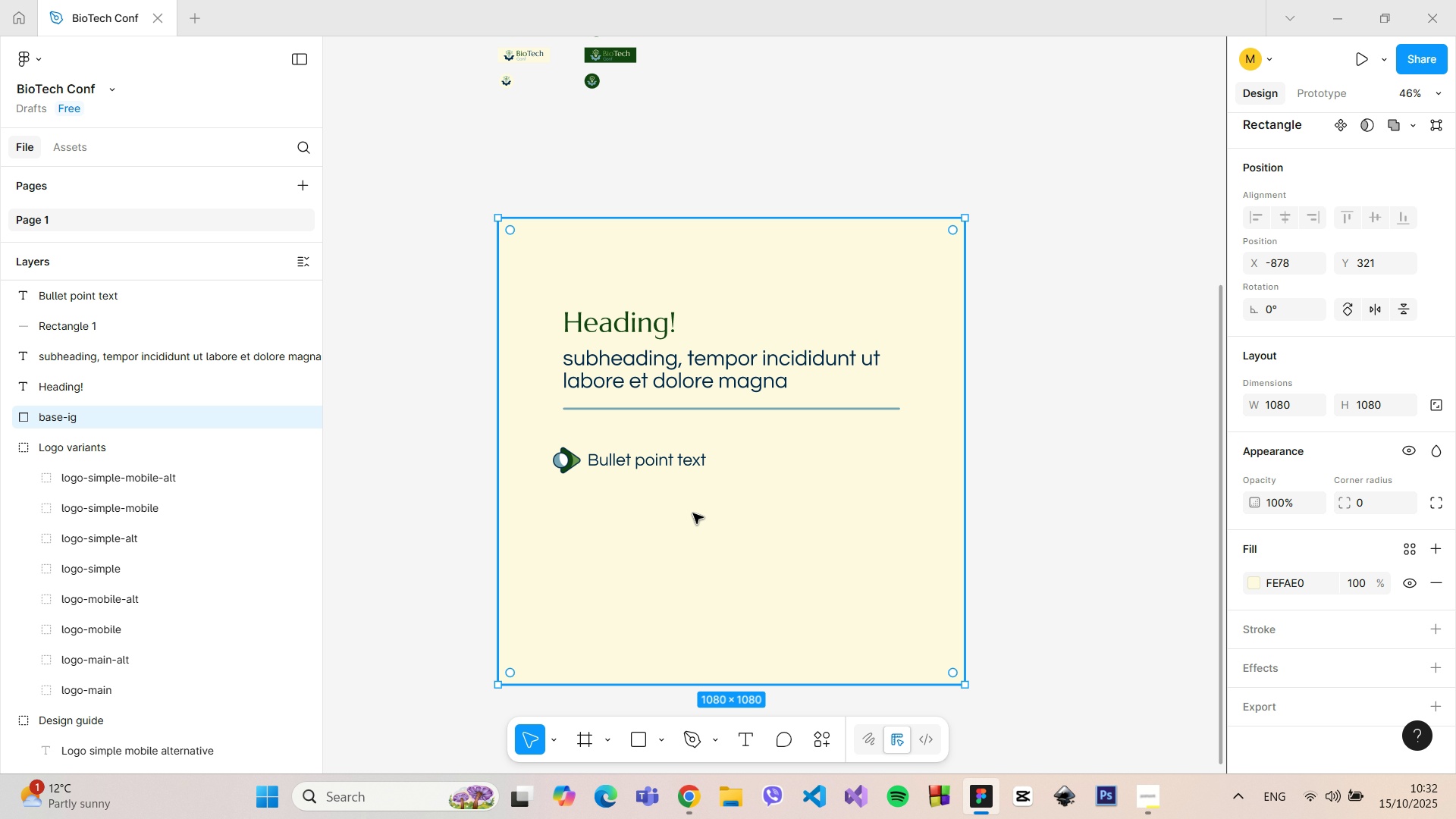 
hold_key(key=ControlLeft, duration=1.01)
 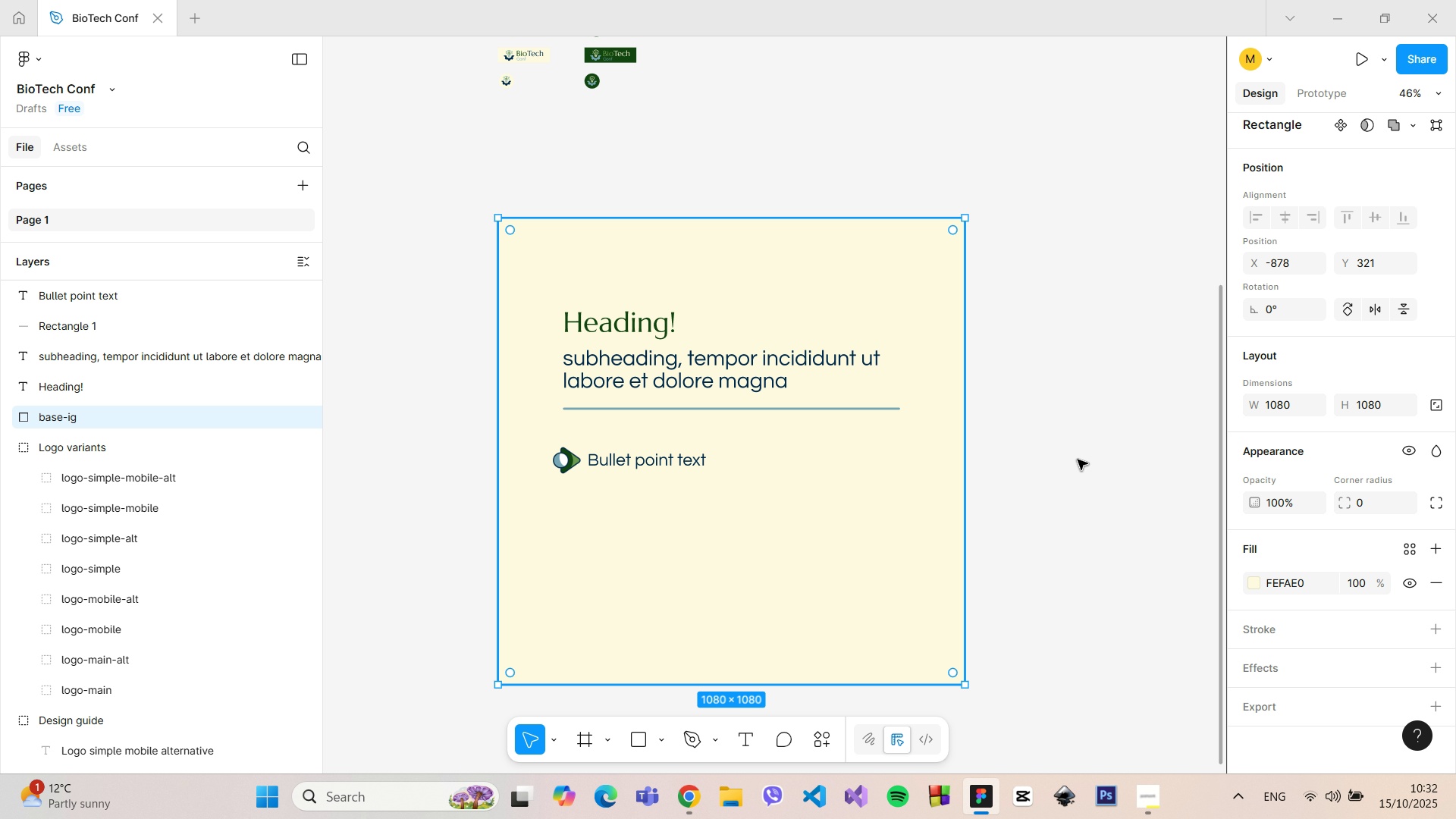 
left_click([1104, 462])
 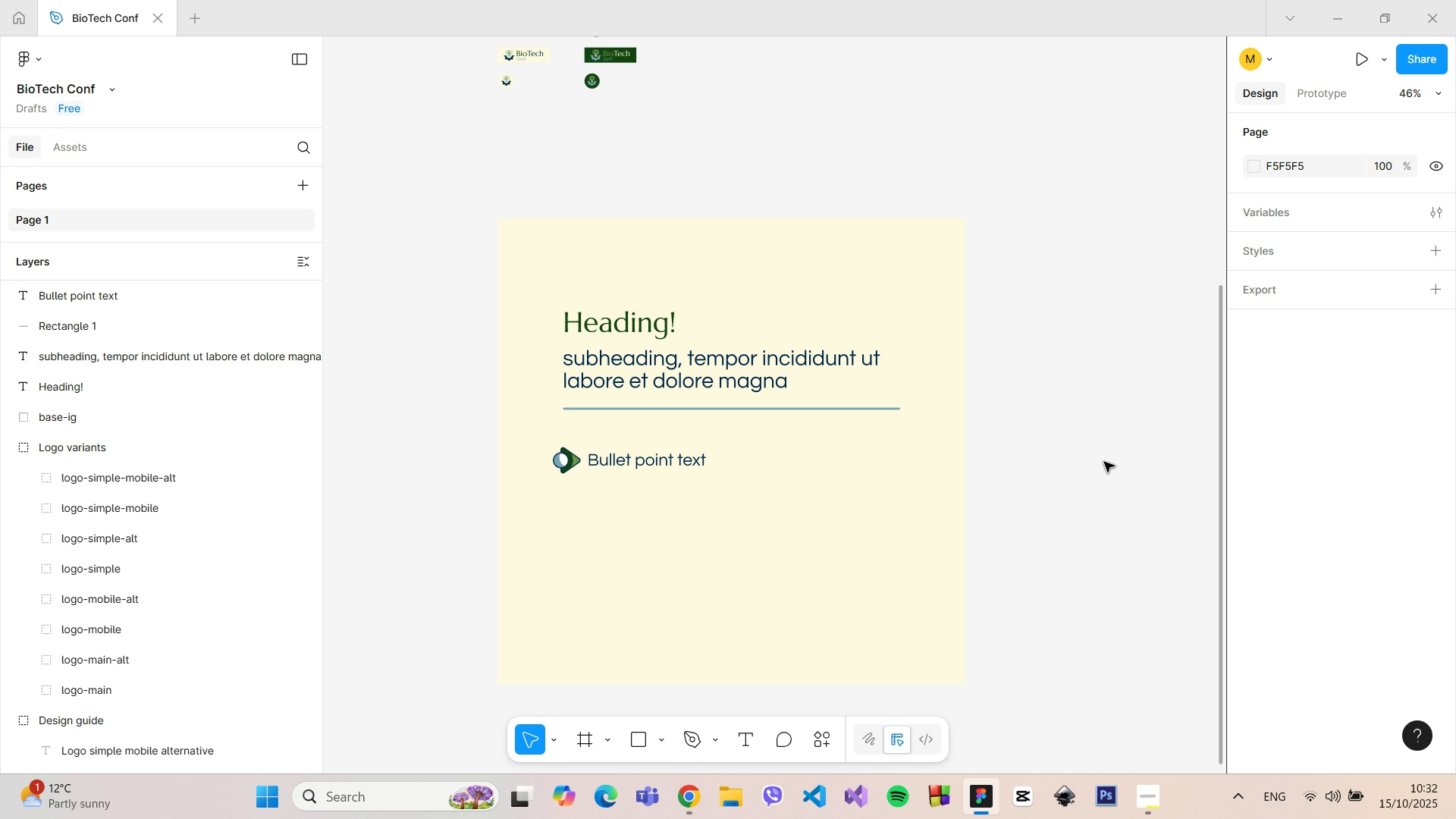 
scroll: coordinate [1112, 461], scroll_direction: down, amount: 1.0
 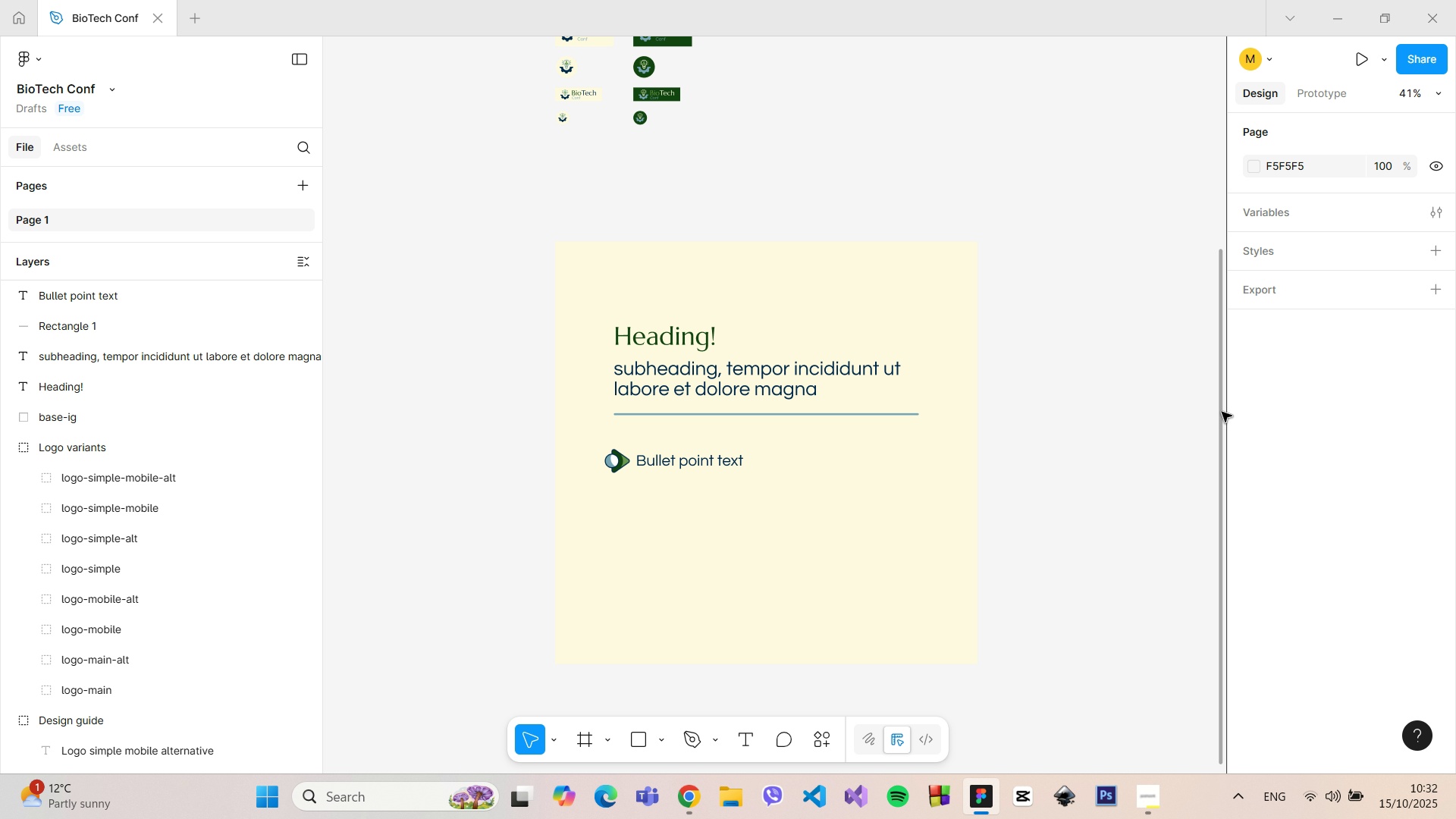 
left_click_drag(start_coordinate=[1222, 412], to_coordinate=[1222, 446])
 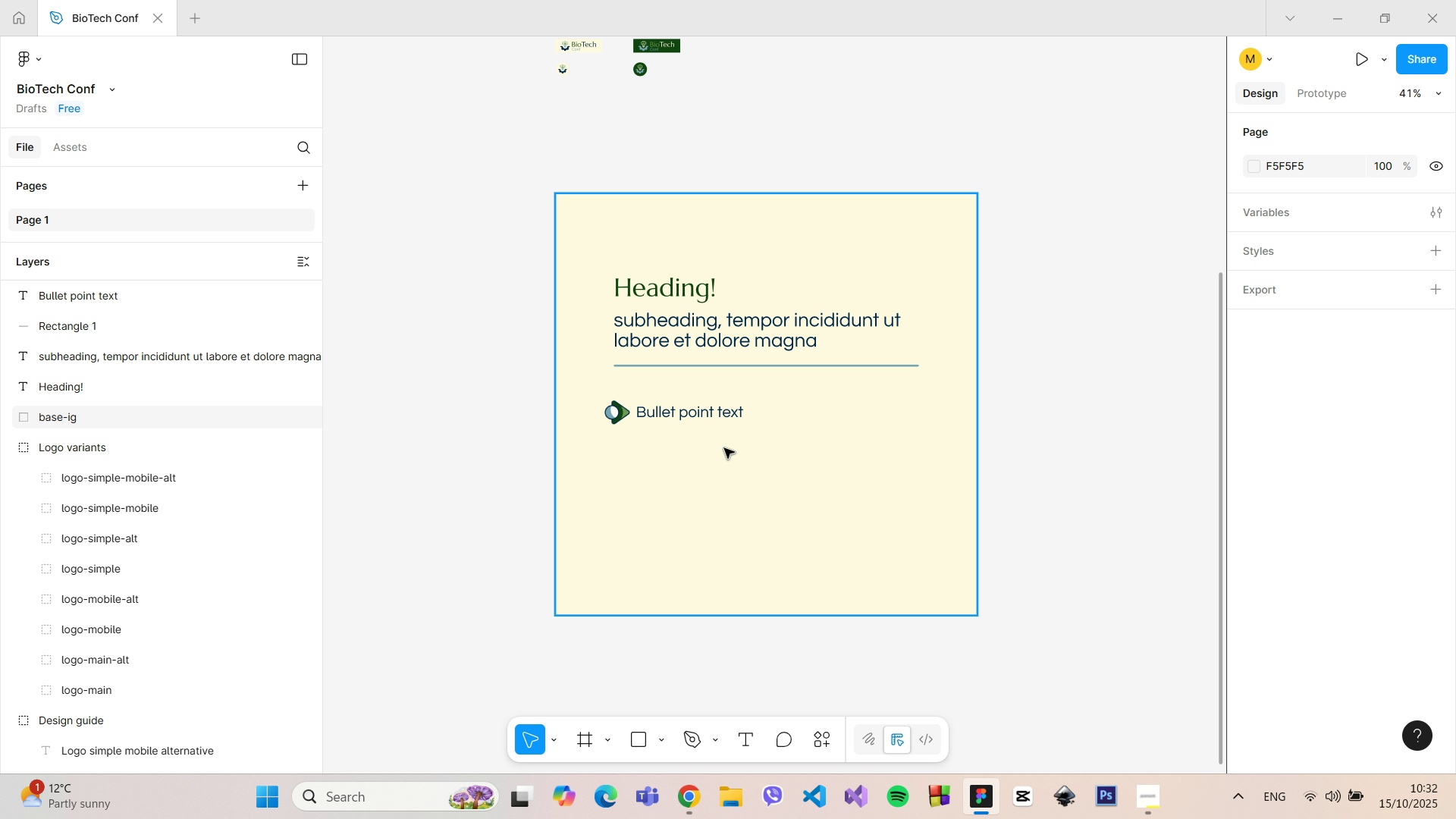 
hold_key(key=ControlLeft, duration=0.41)
scroll: coordinate [714, 450], scroll_direction: up, amount: 4.0
 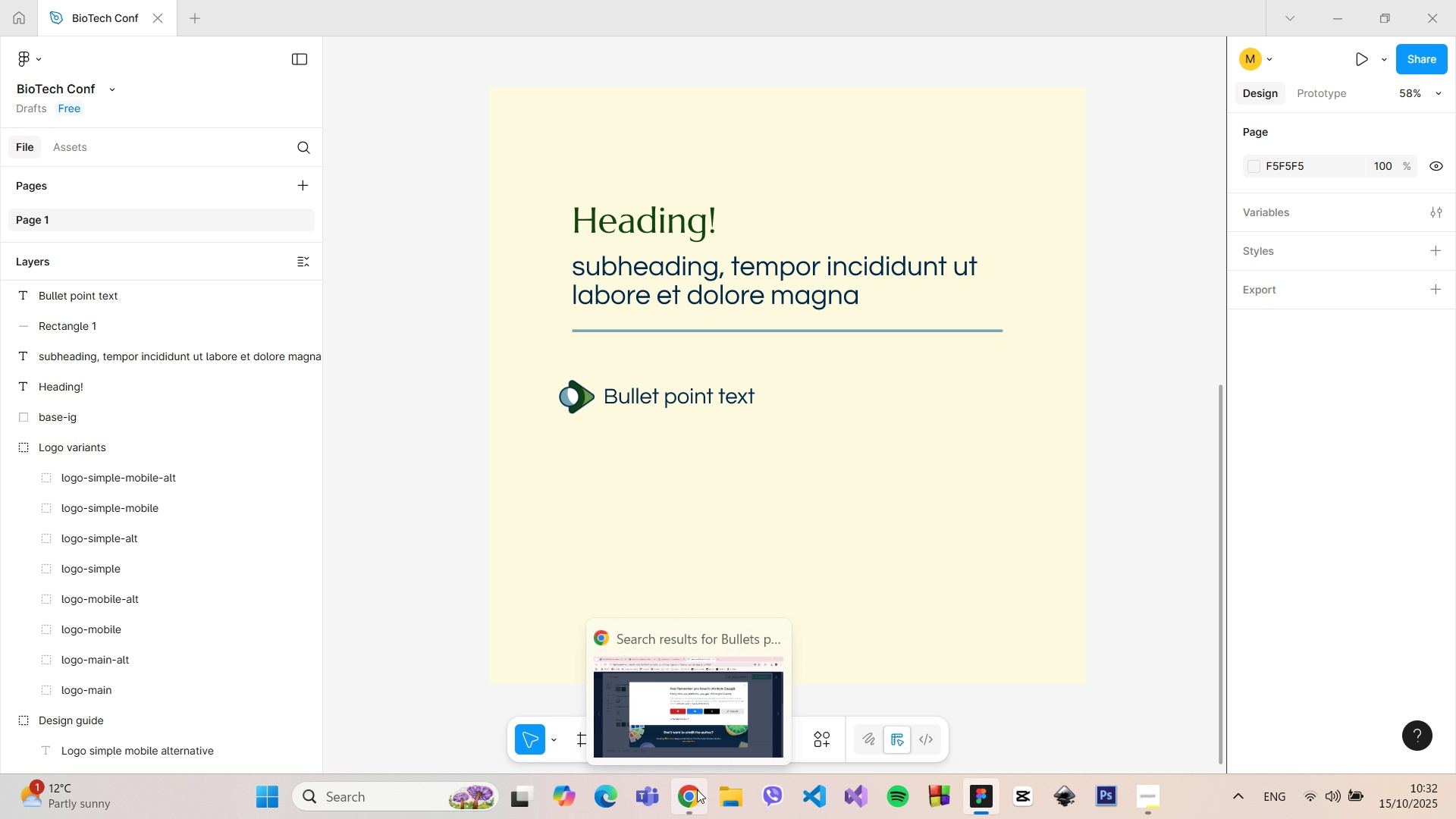 
left_click([697, 789])
 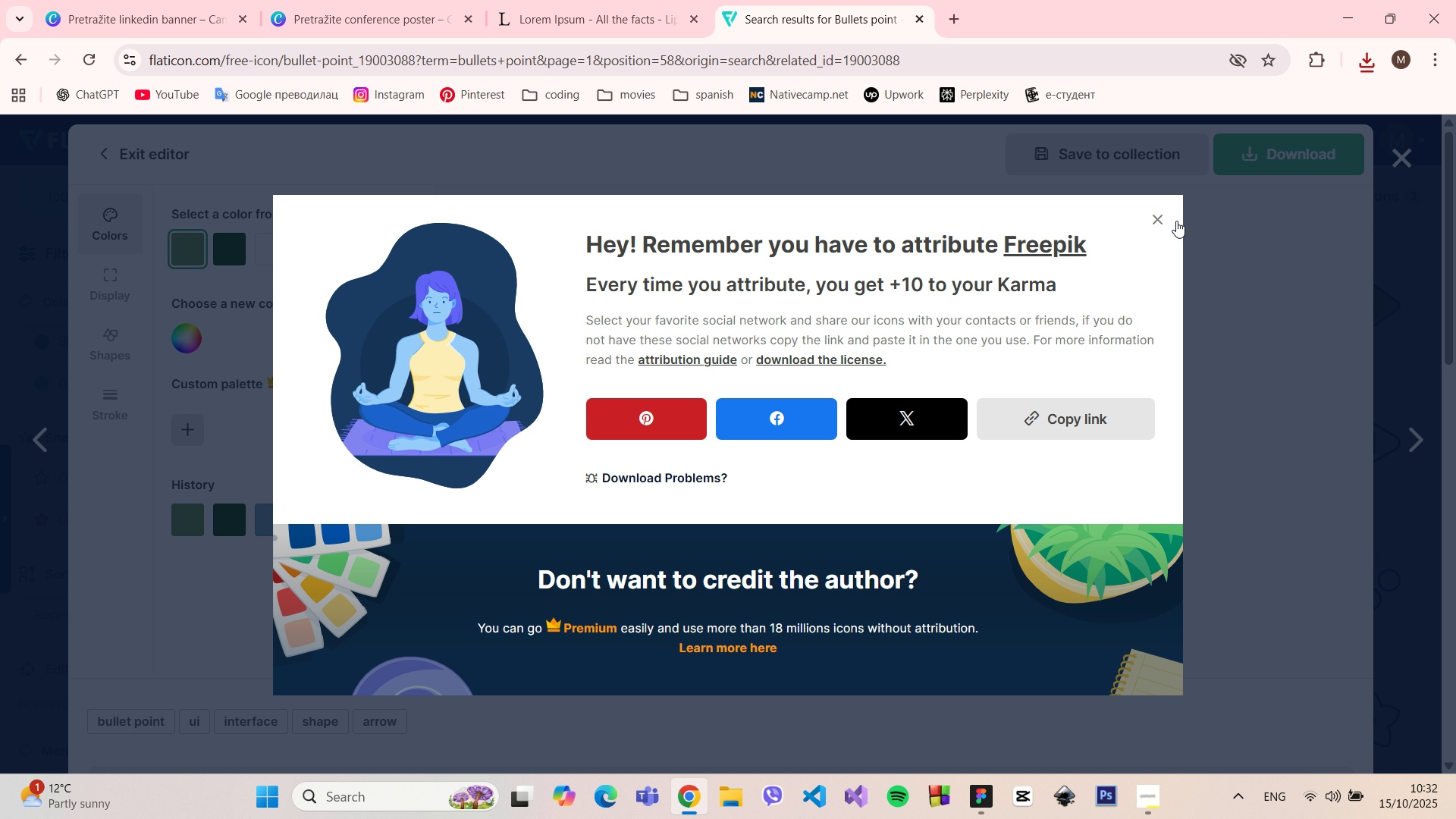 
left_click([1167, 218])
 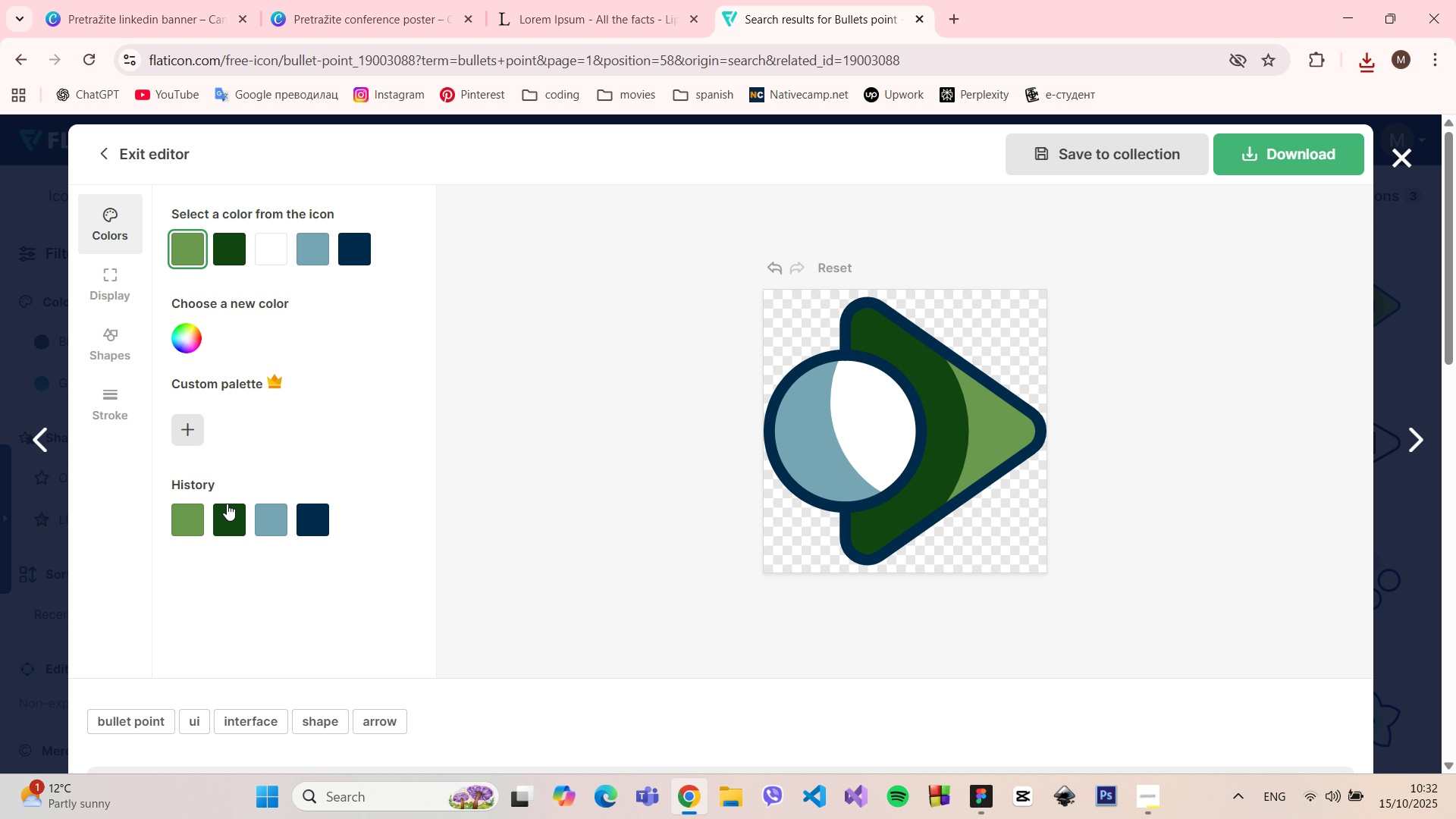 
left_click([228, 522])
 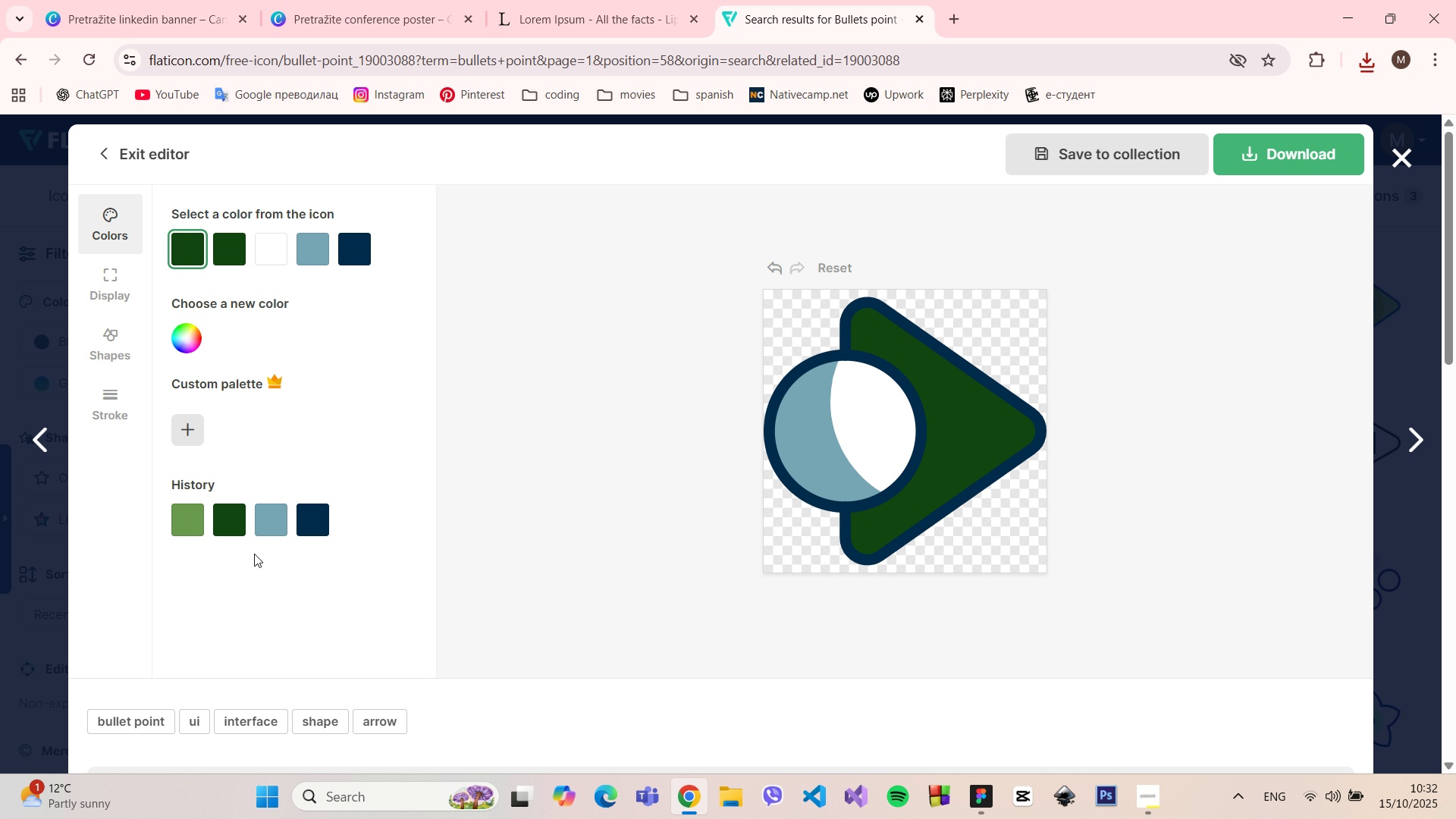 
left_click([185, 513])
 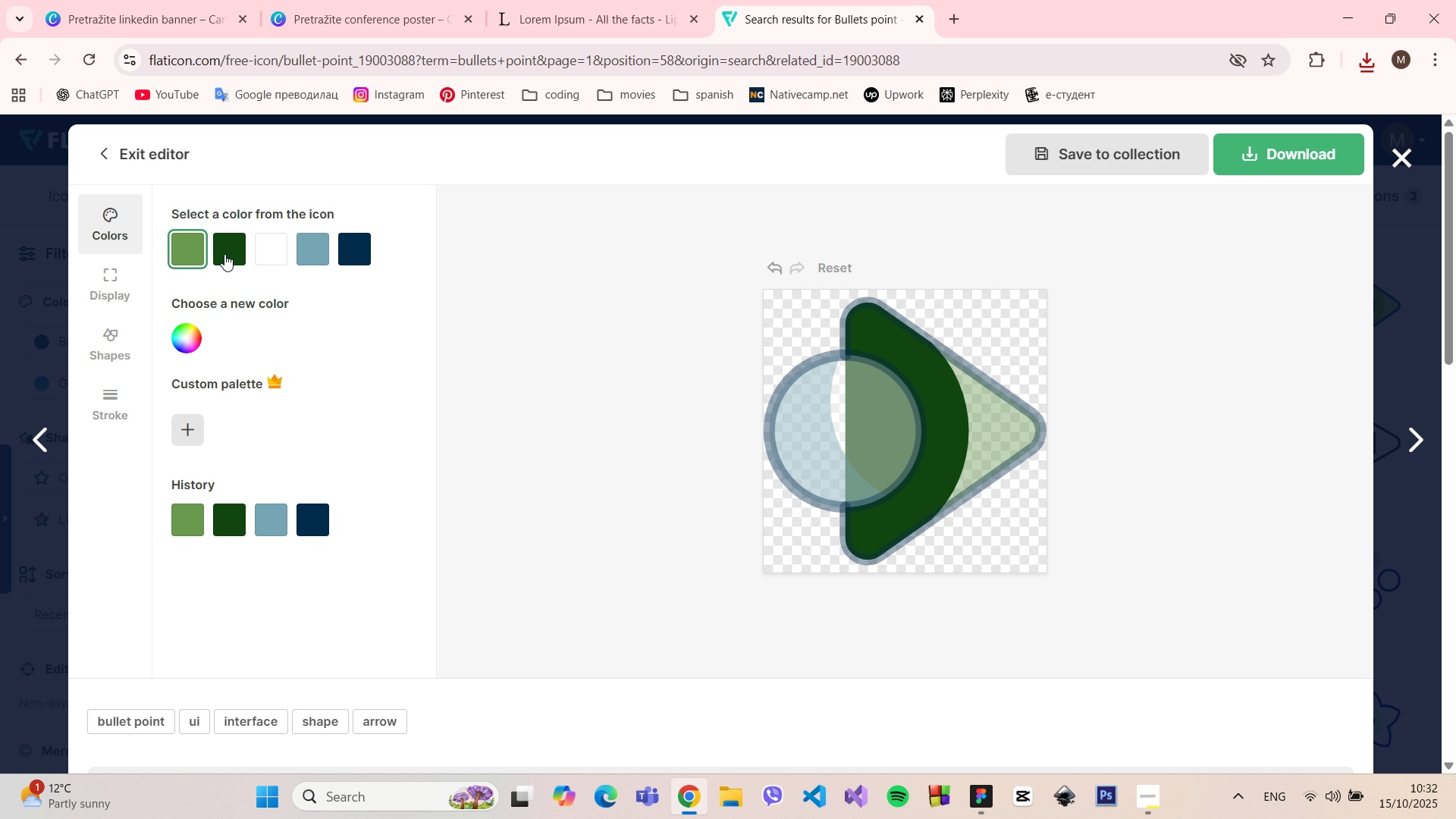 
left_click([224, 254])
 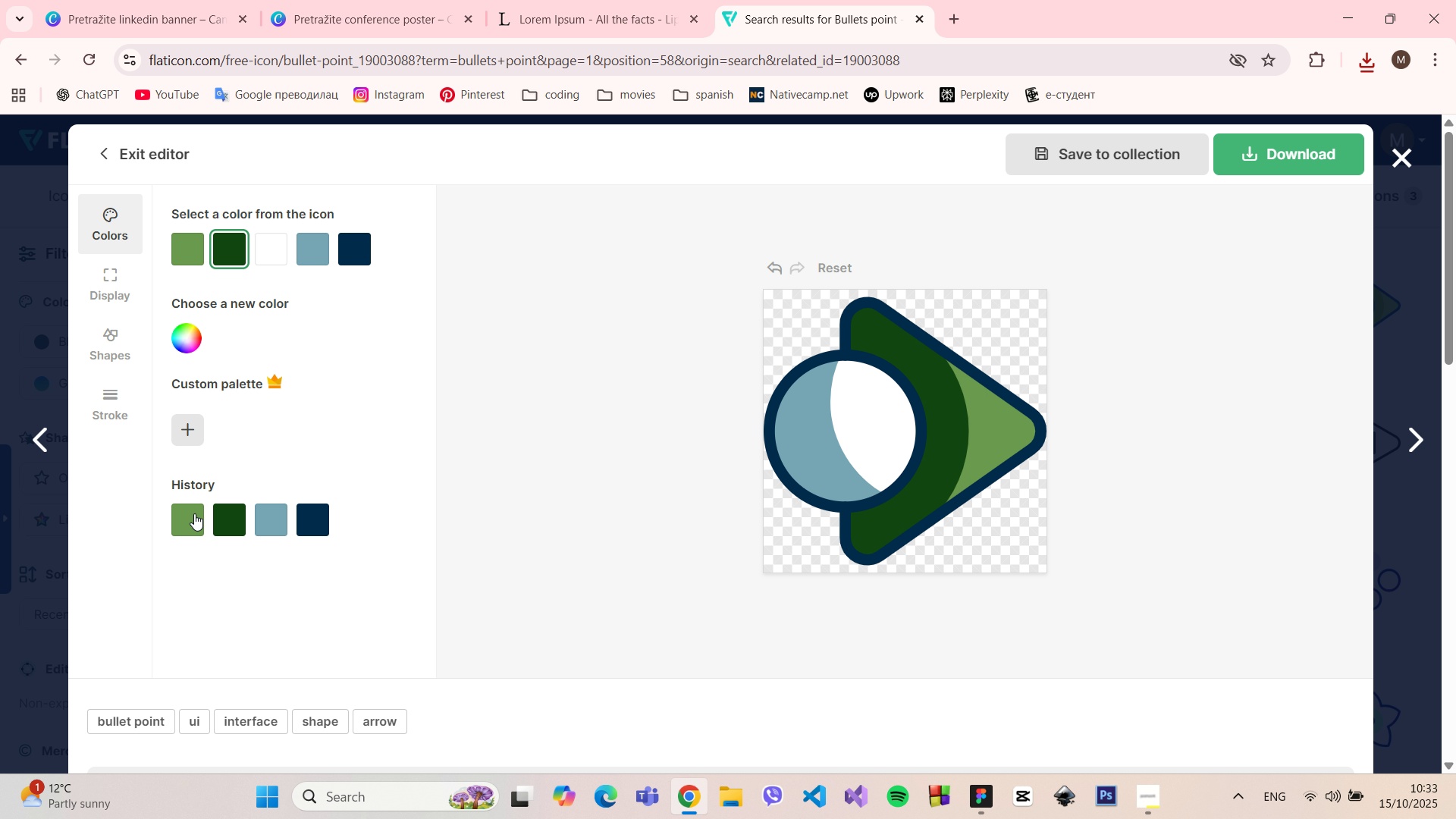 
left_click([194, 513])
 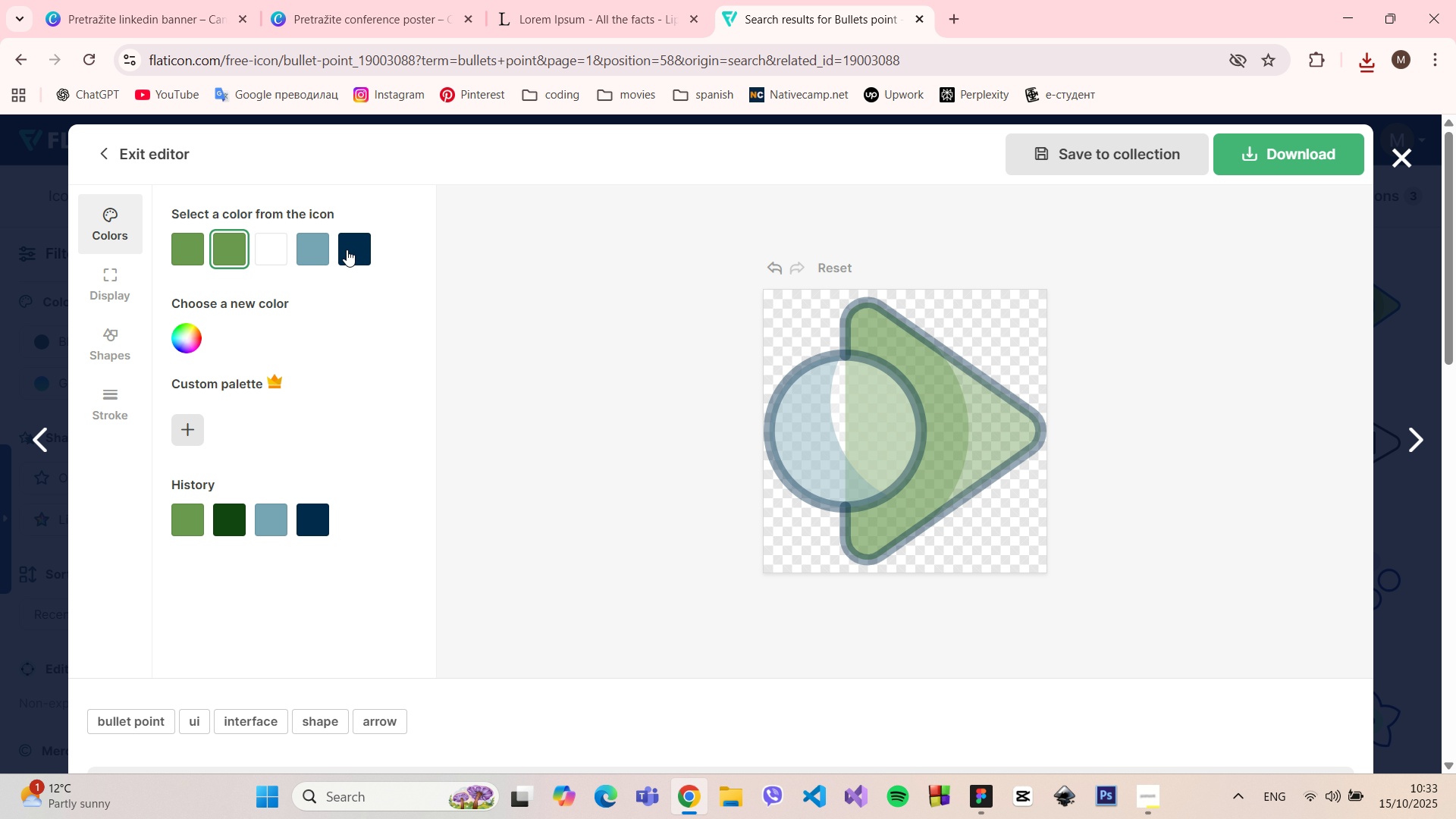 
wait(8.98)
 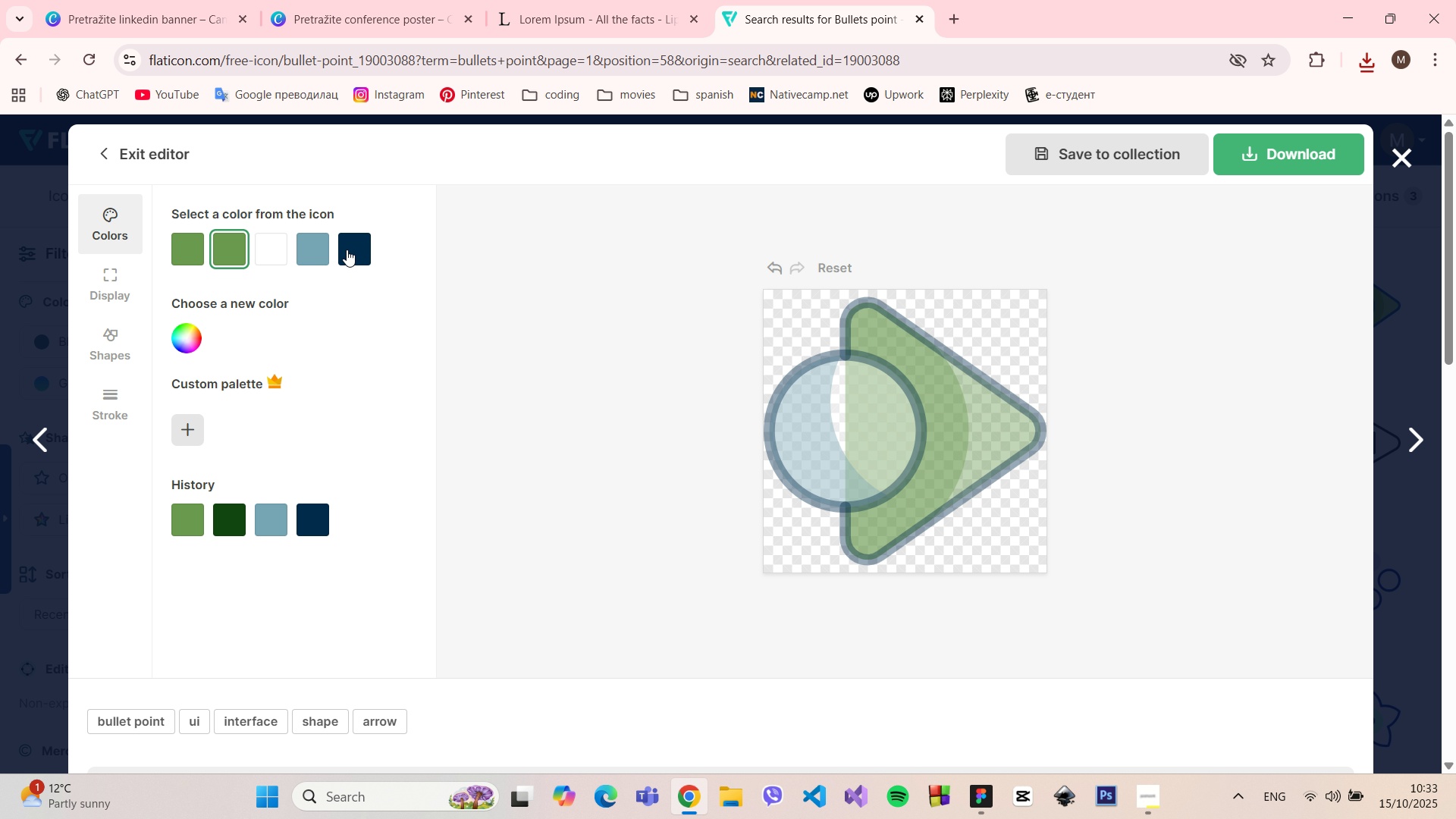 
left_click([355, 251])
 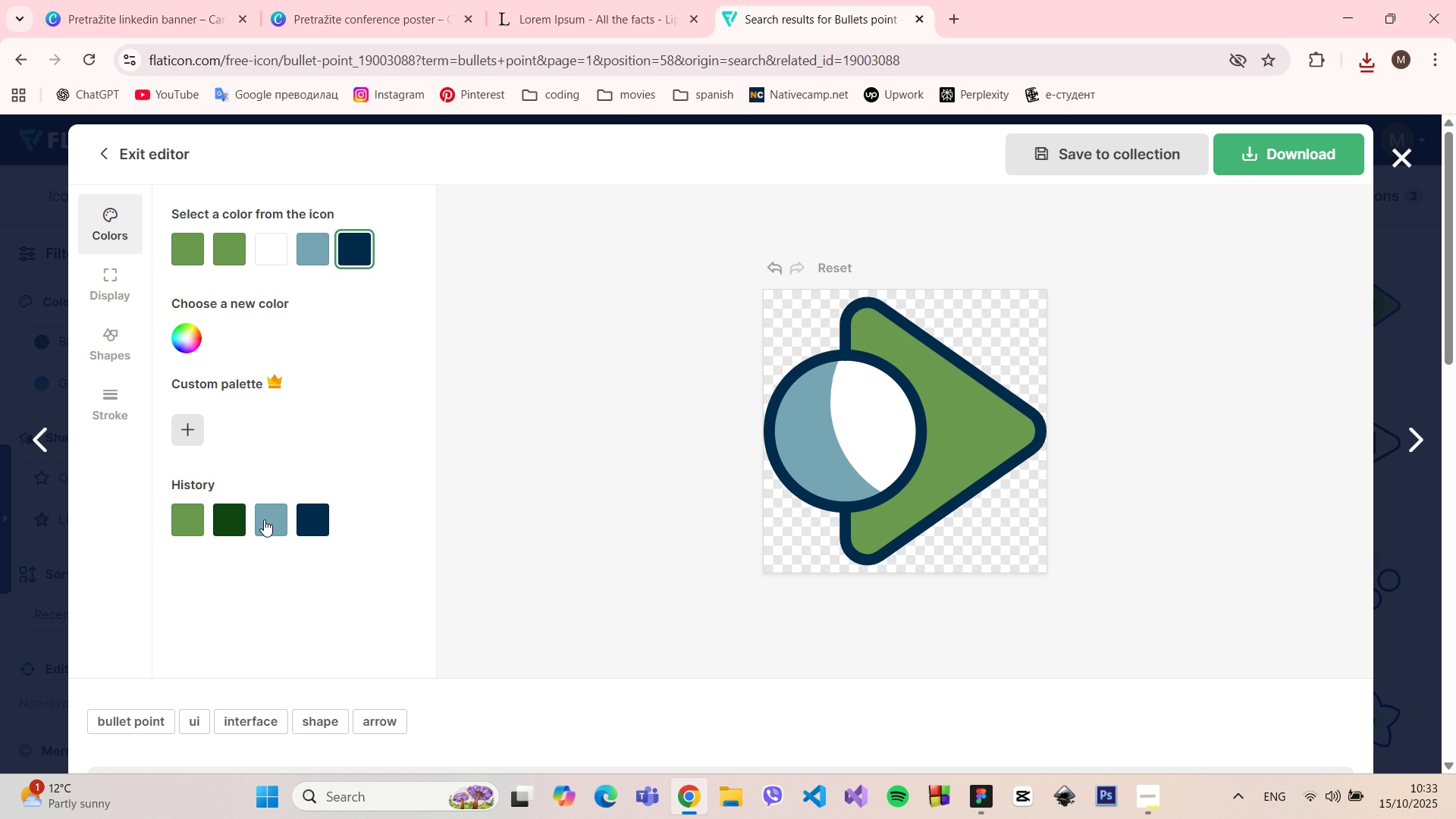 
left_click([264, 519])
 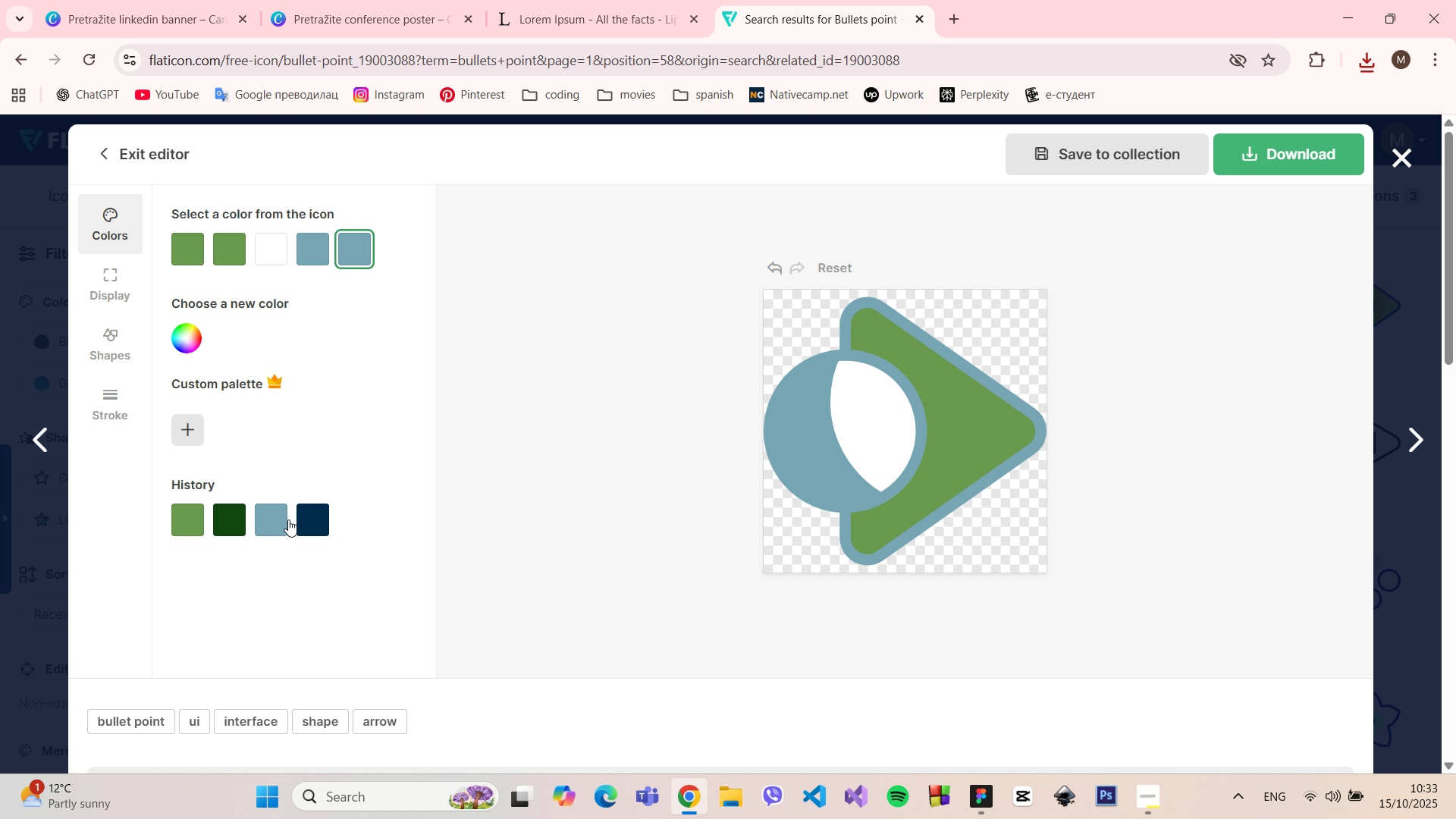 
left_click([303, 519])
 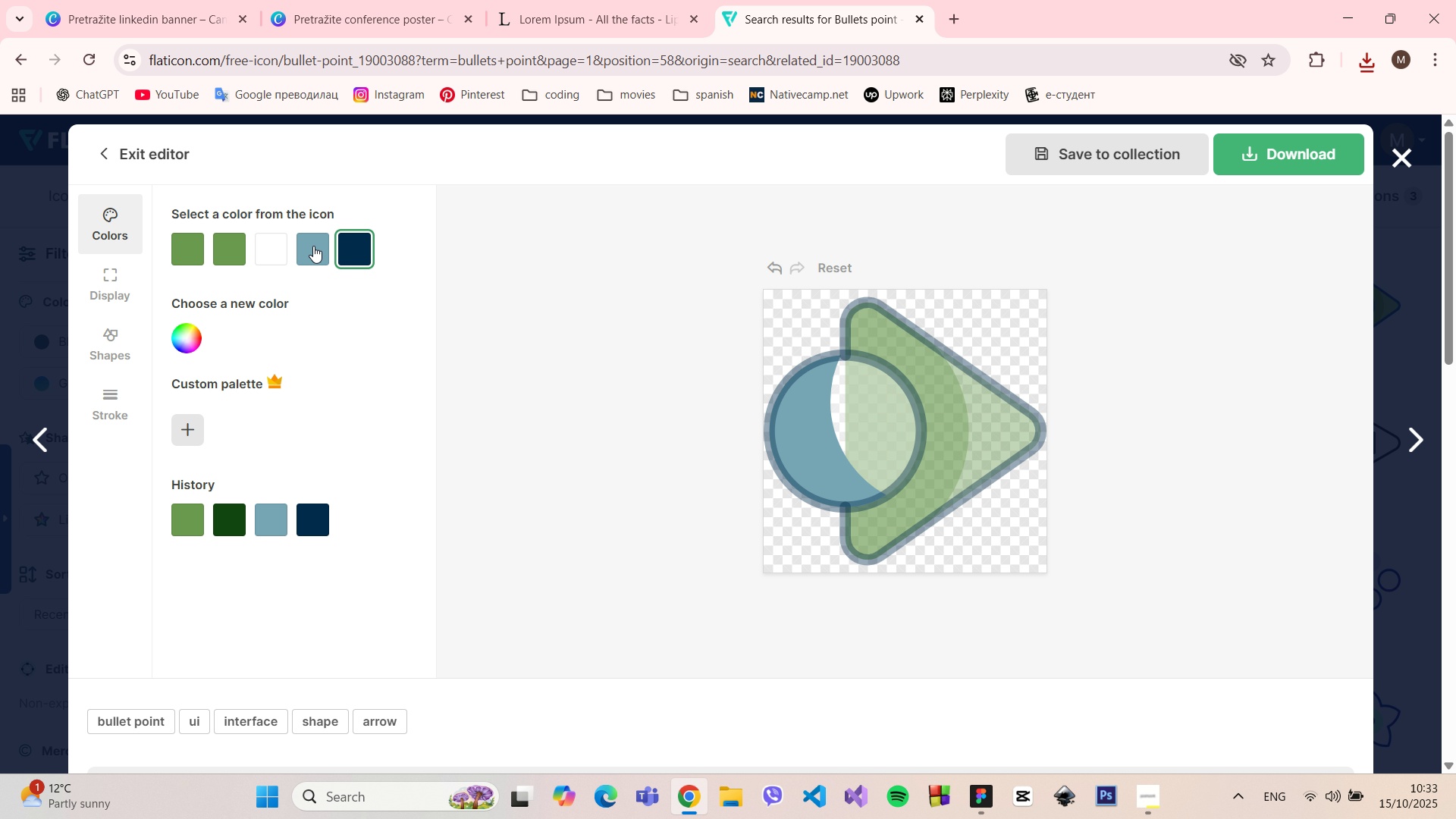 
left_click([311, 246])
 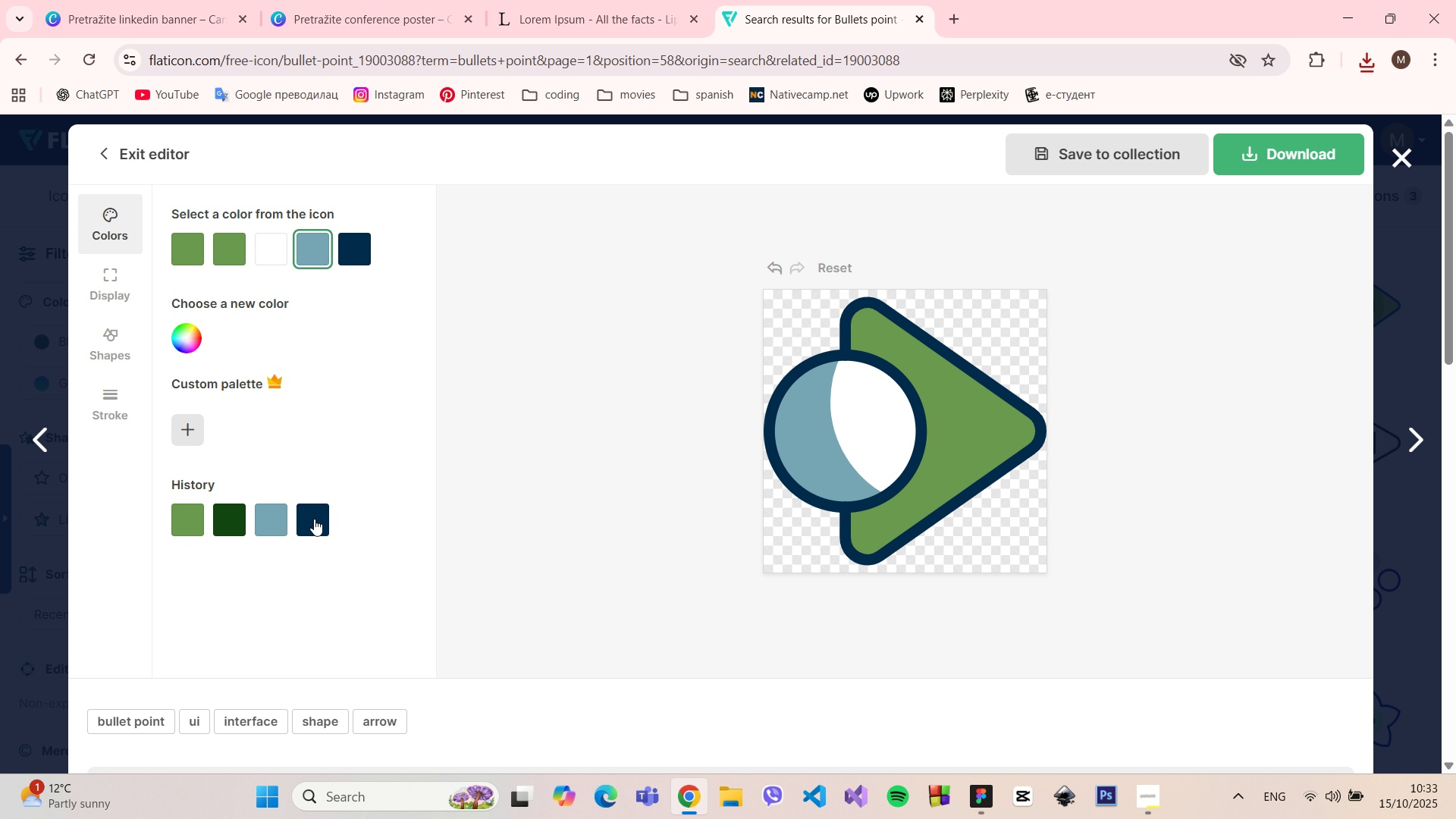 
left_click([319, 519])
 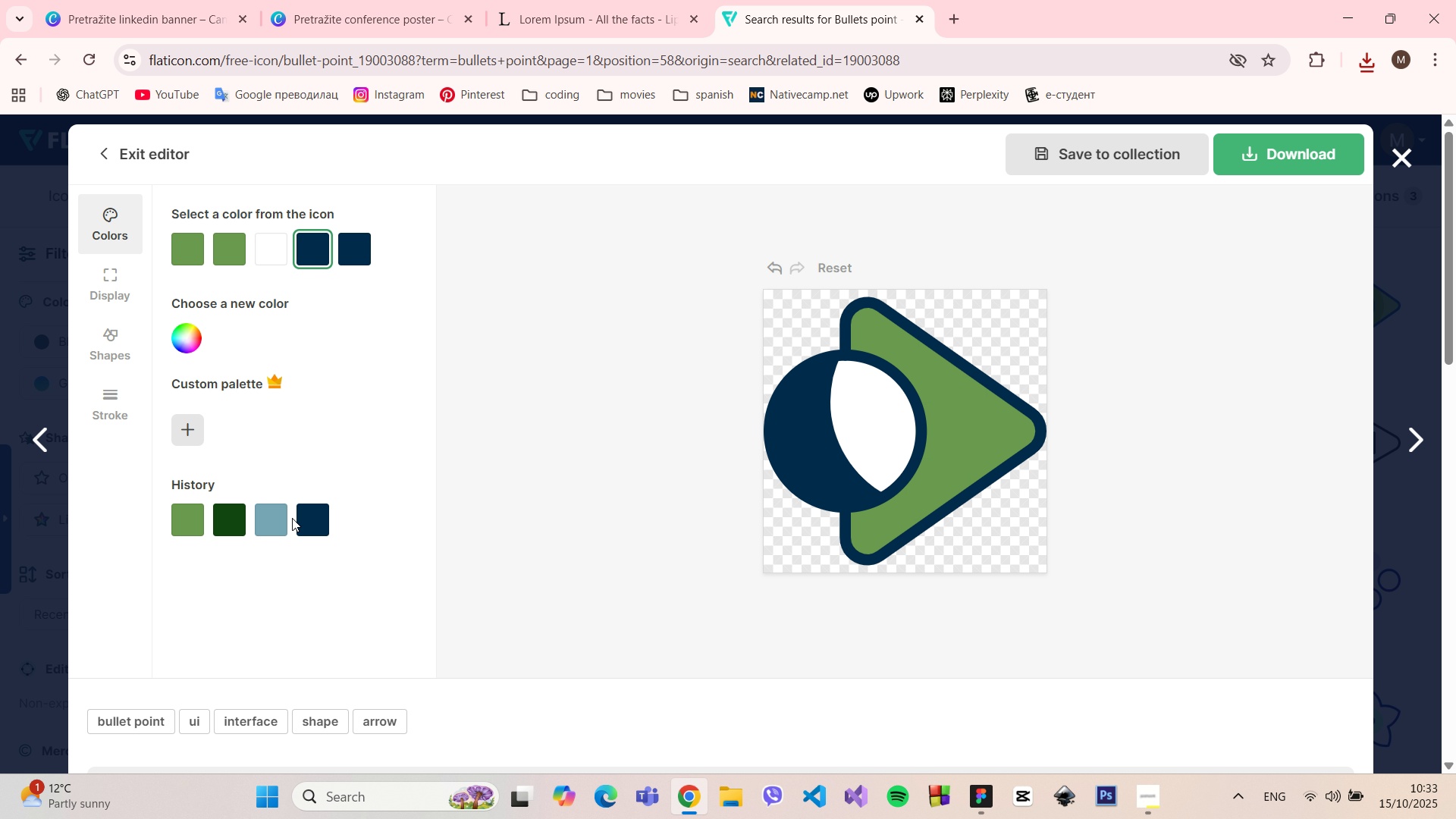 
left_click([275, 514])
 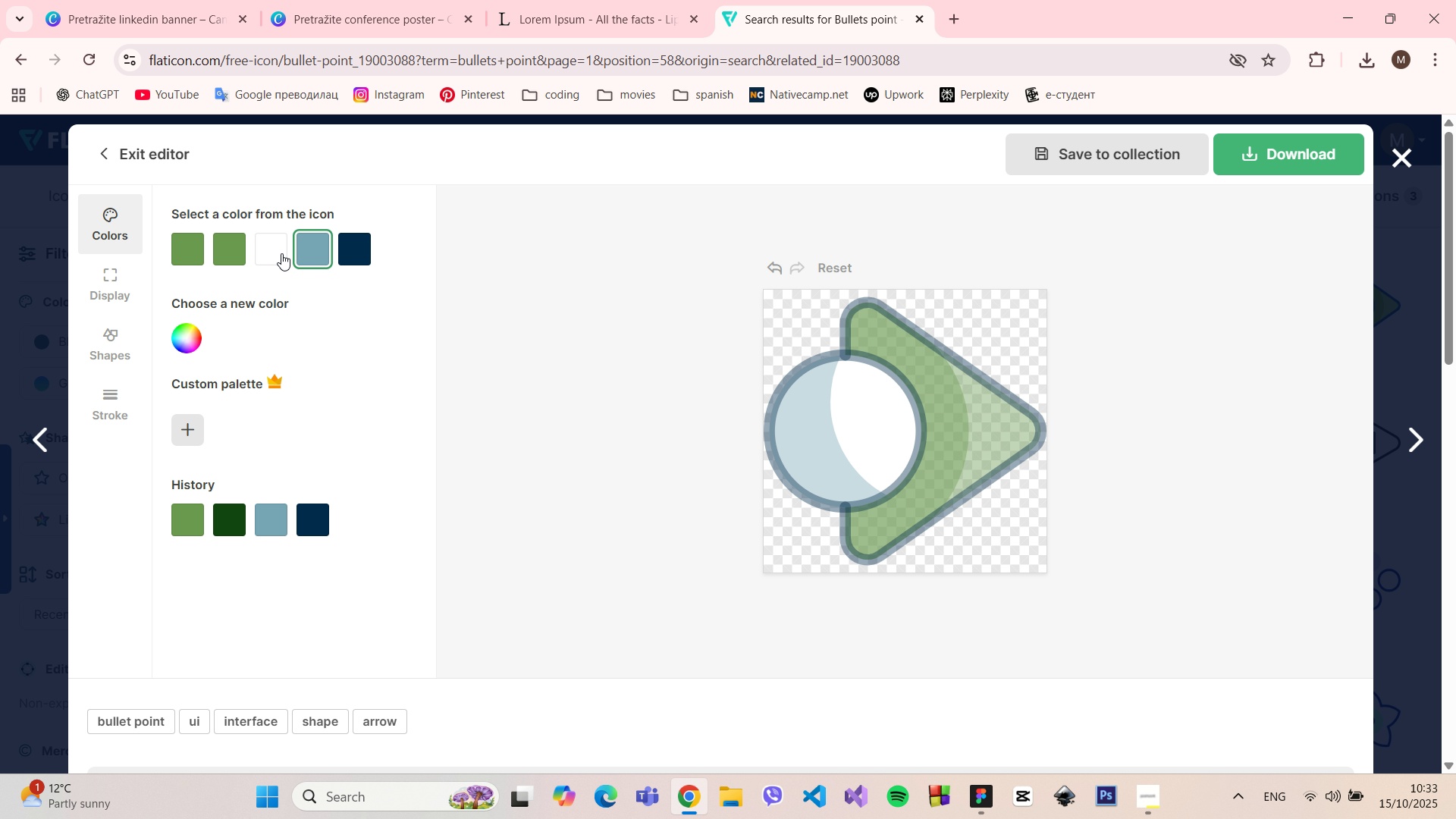 
left_click([276, 254])
 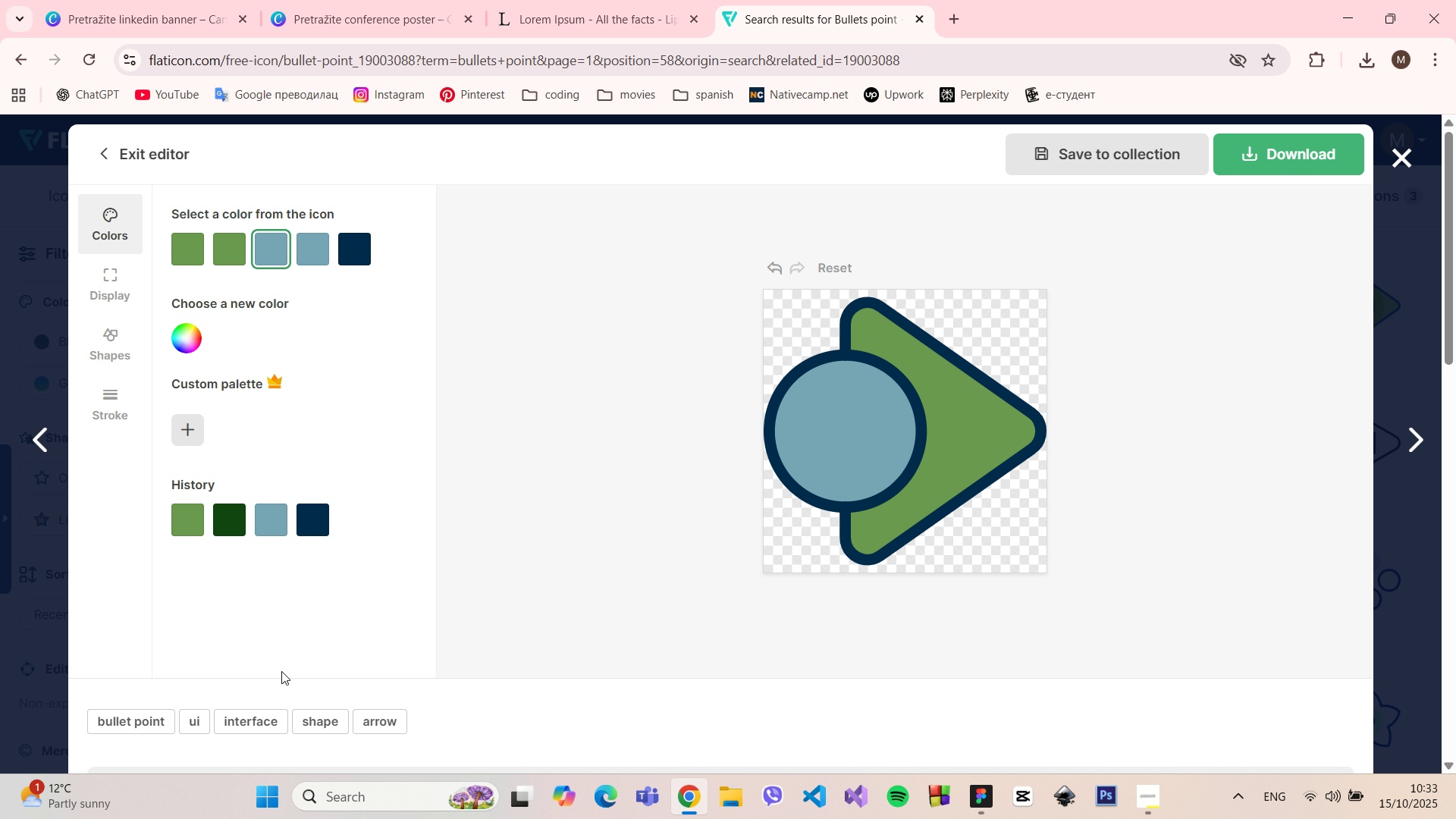 
left_click([1242, 163])
 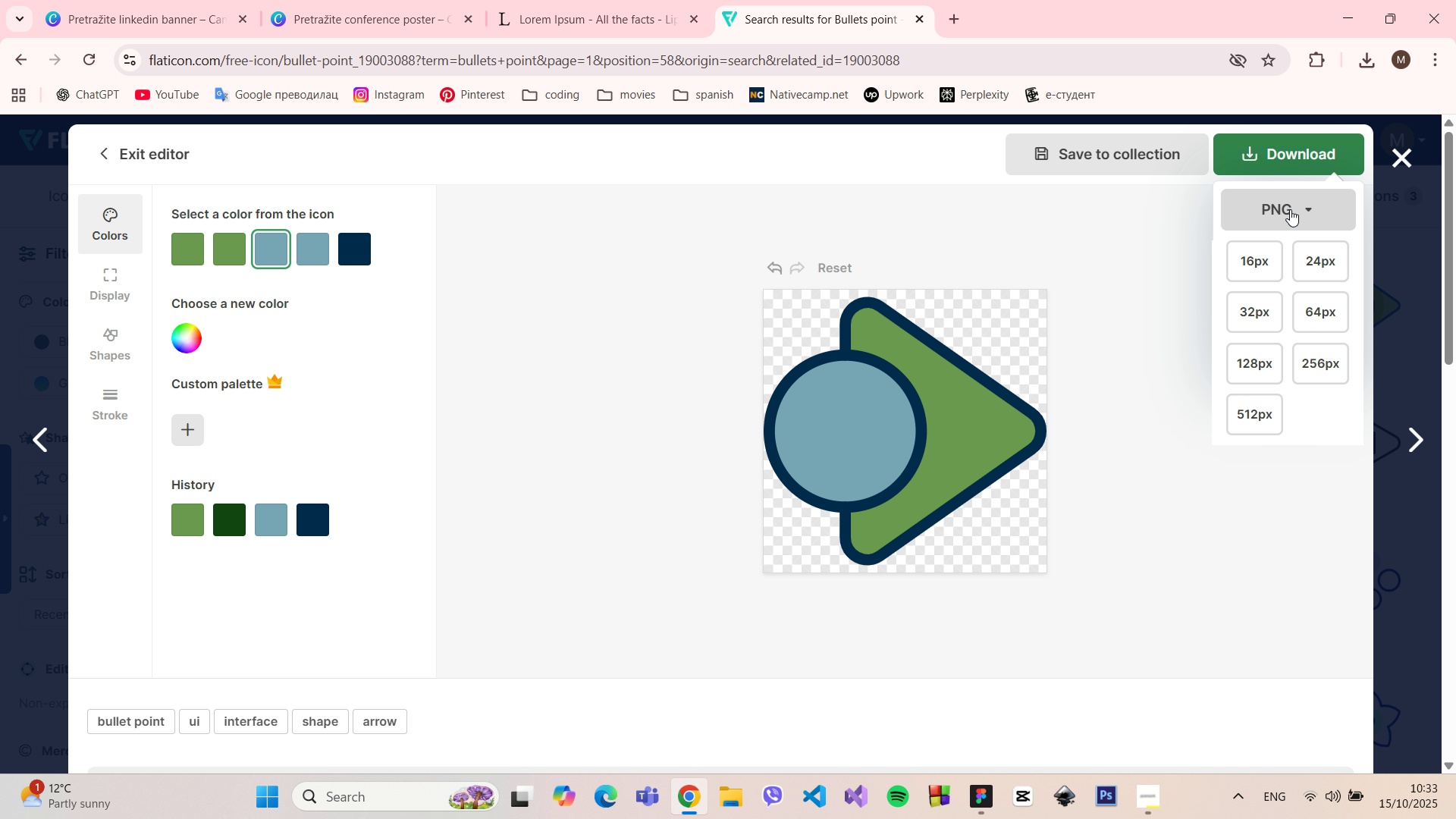 
left_click([1290, 209])
 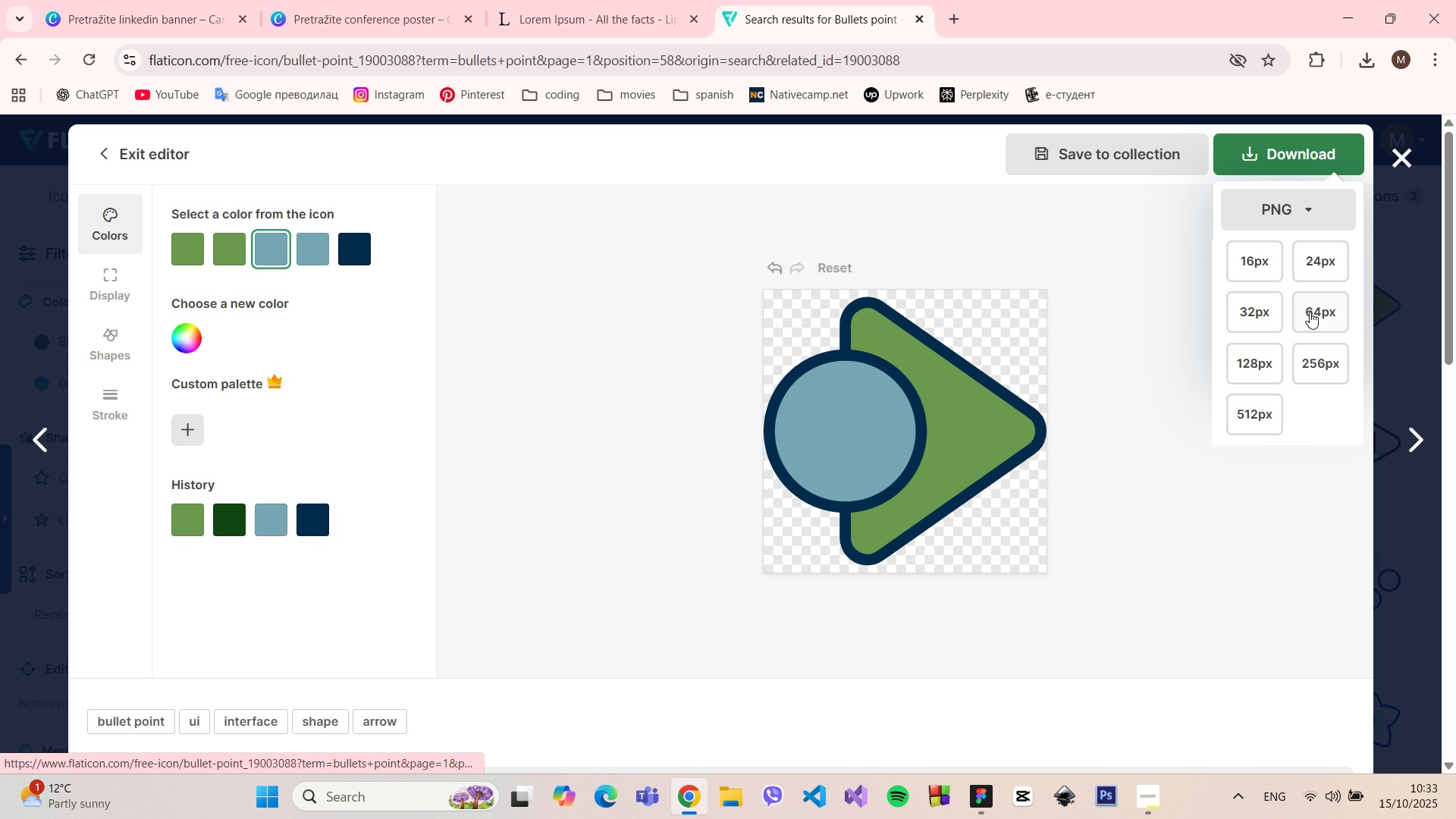 
left_click([1310, 312])
 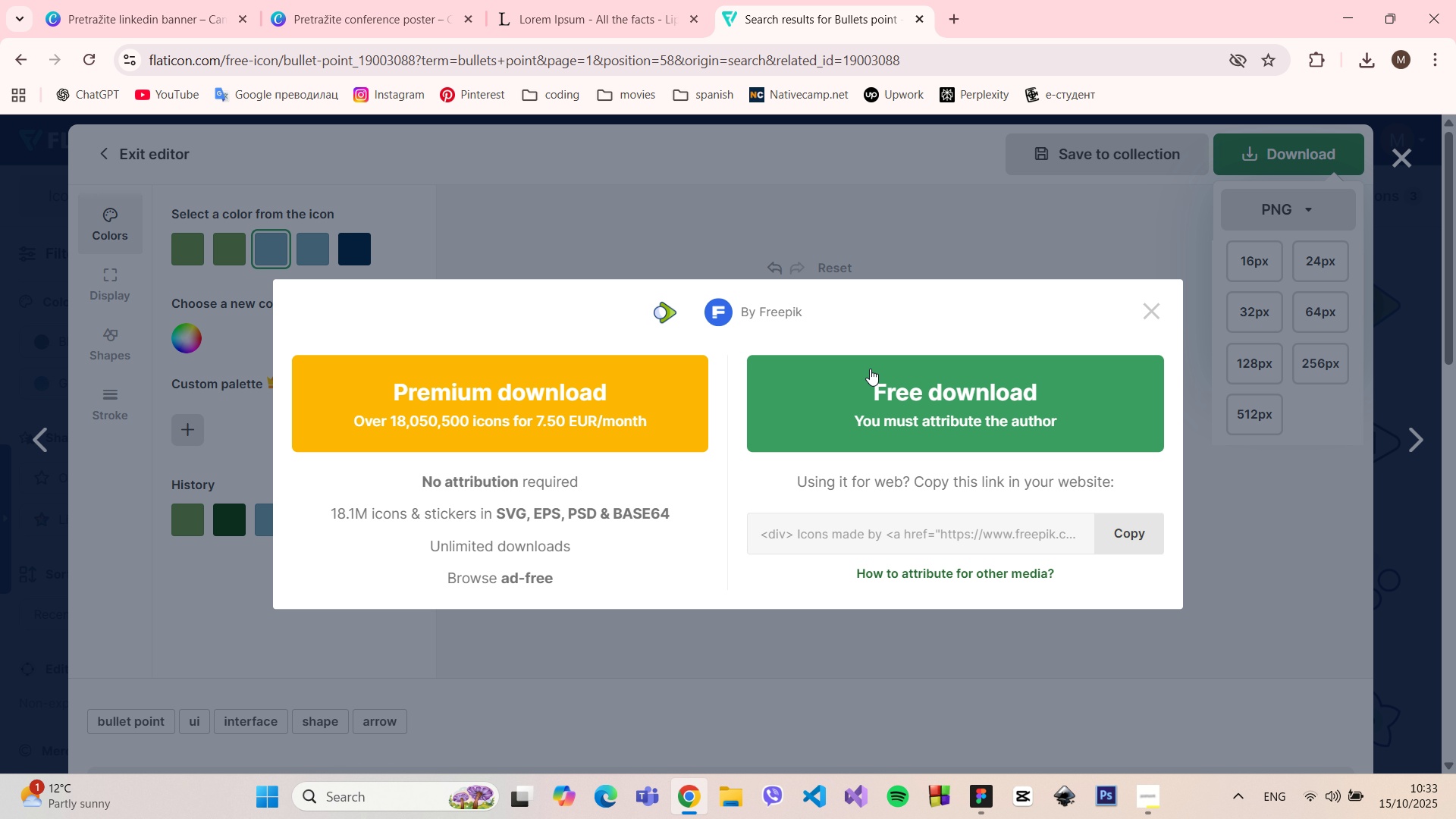 
left_click([870, 369])
 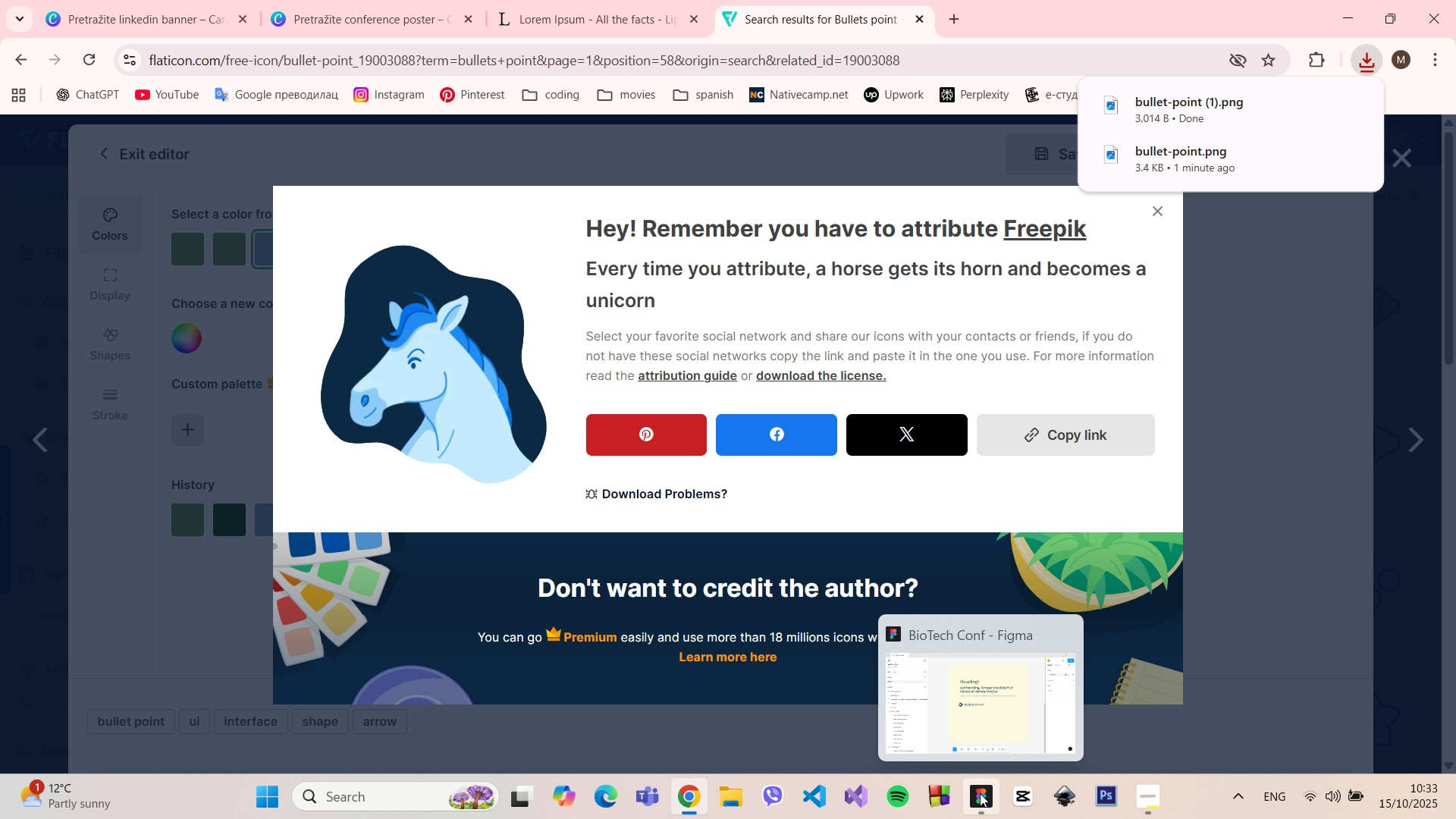 
left_click([980, 793])
 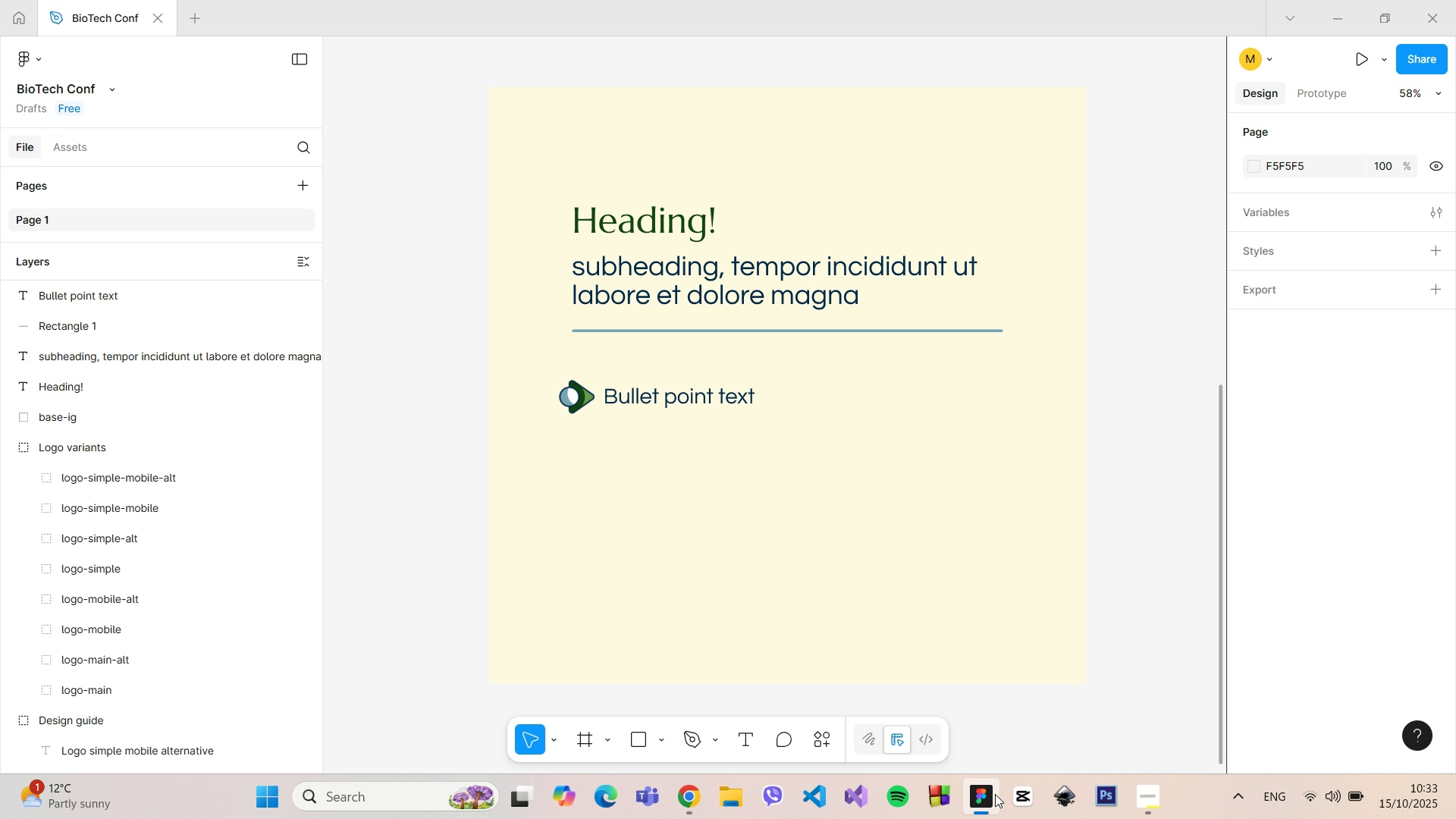 
wait(5.33)
 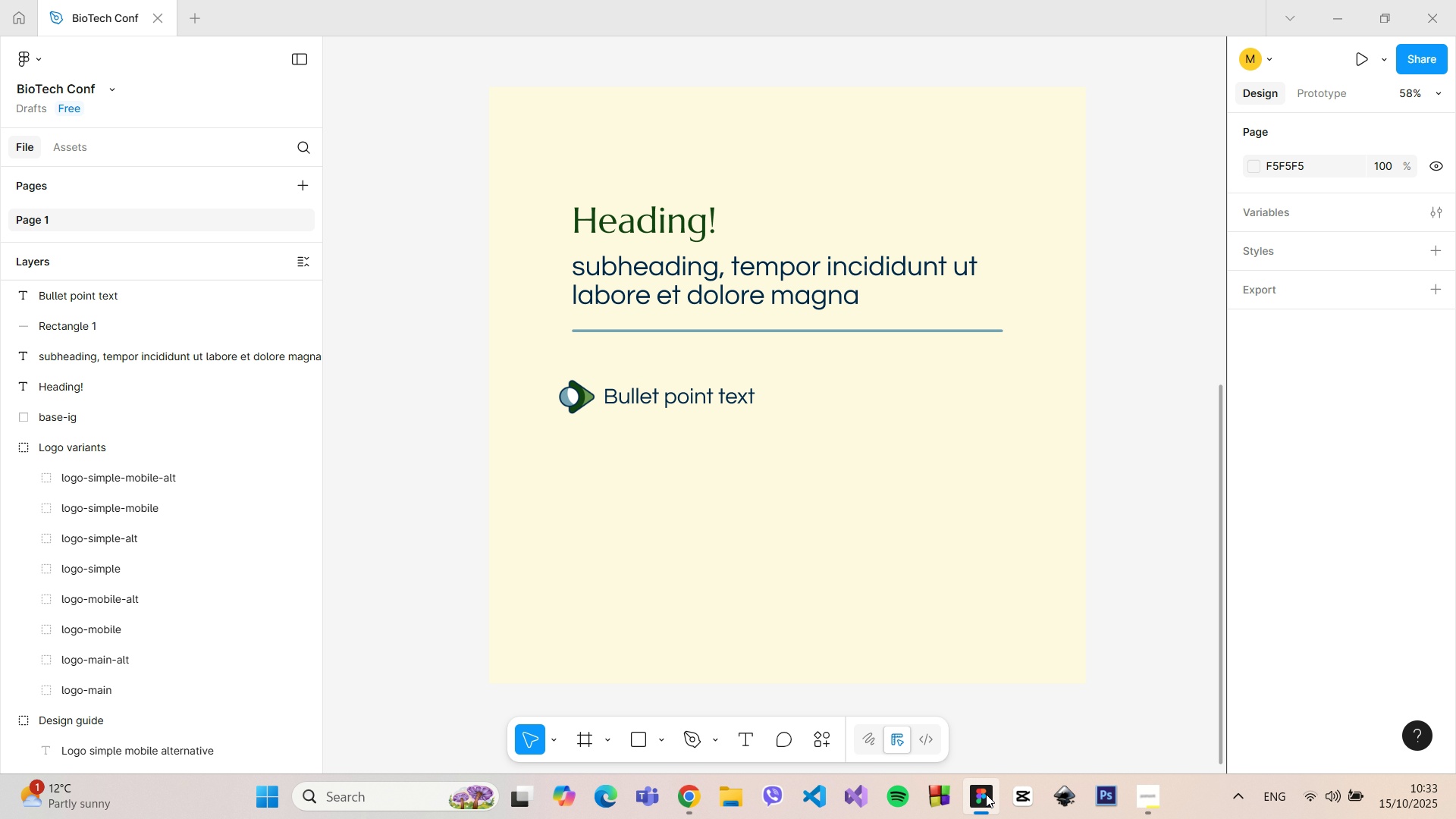 
left_click([664, 736])
 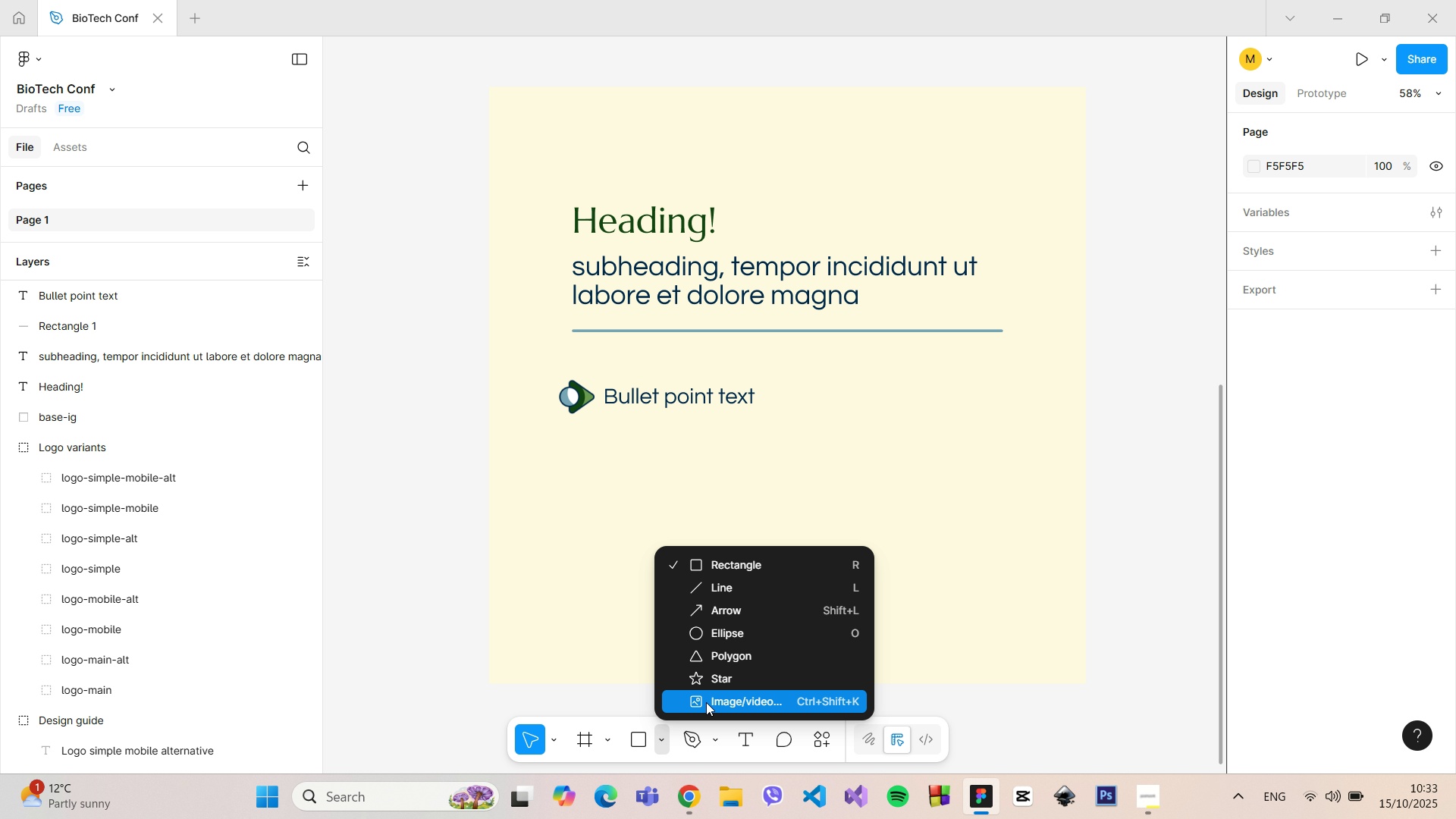 
left_click([705, 702])
 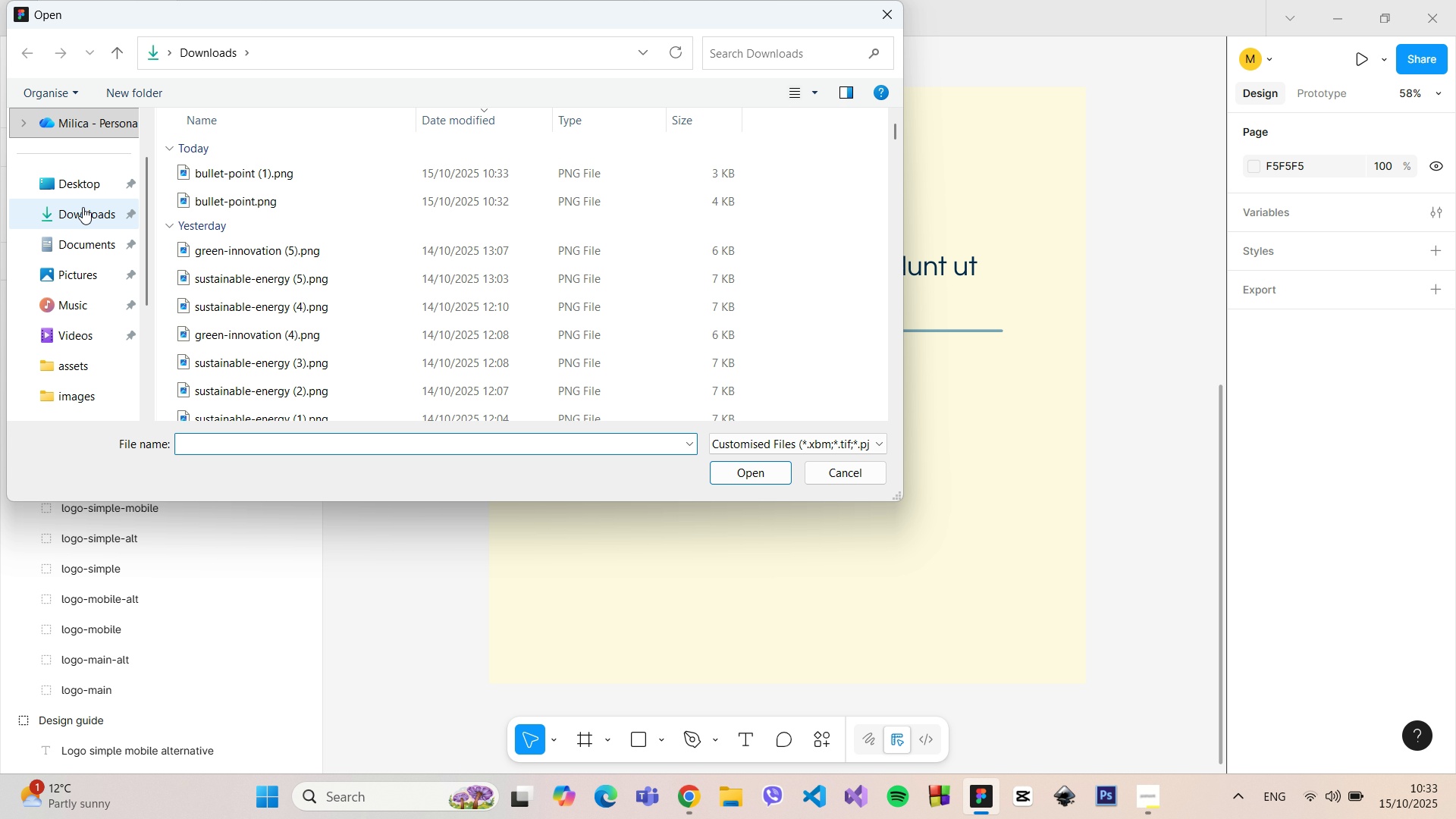 
left_click([240, 181])
 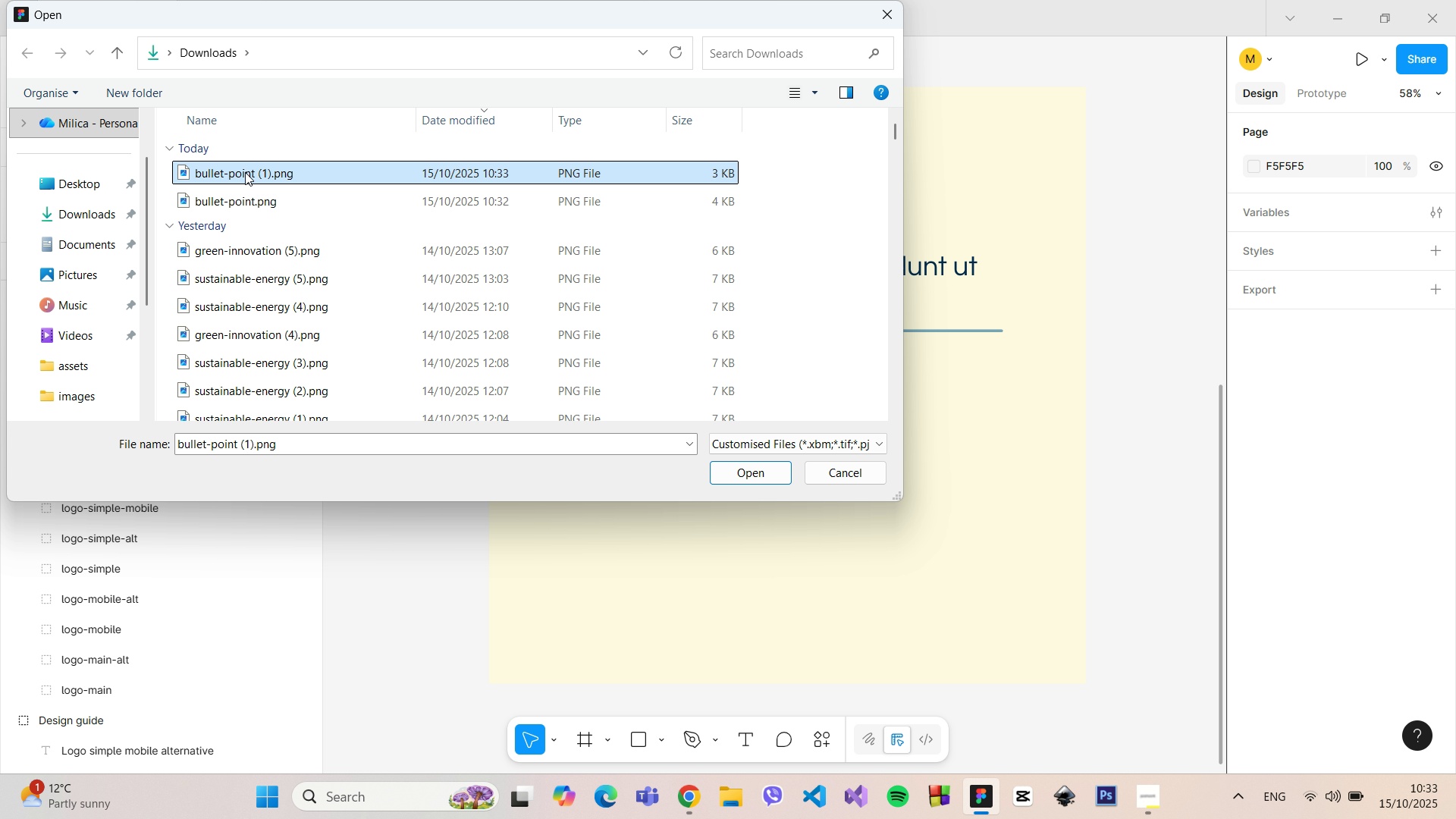 
left_click_drag(start_coordinate=[245, 172], to_coordinate=[956, 434])
 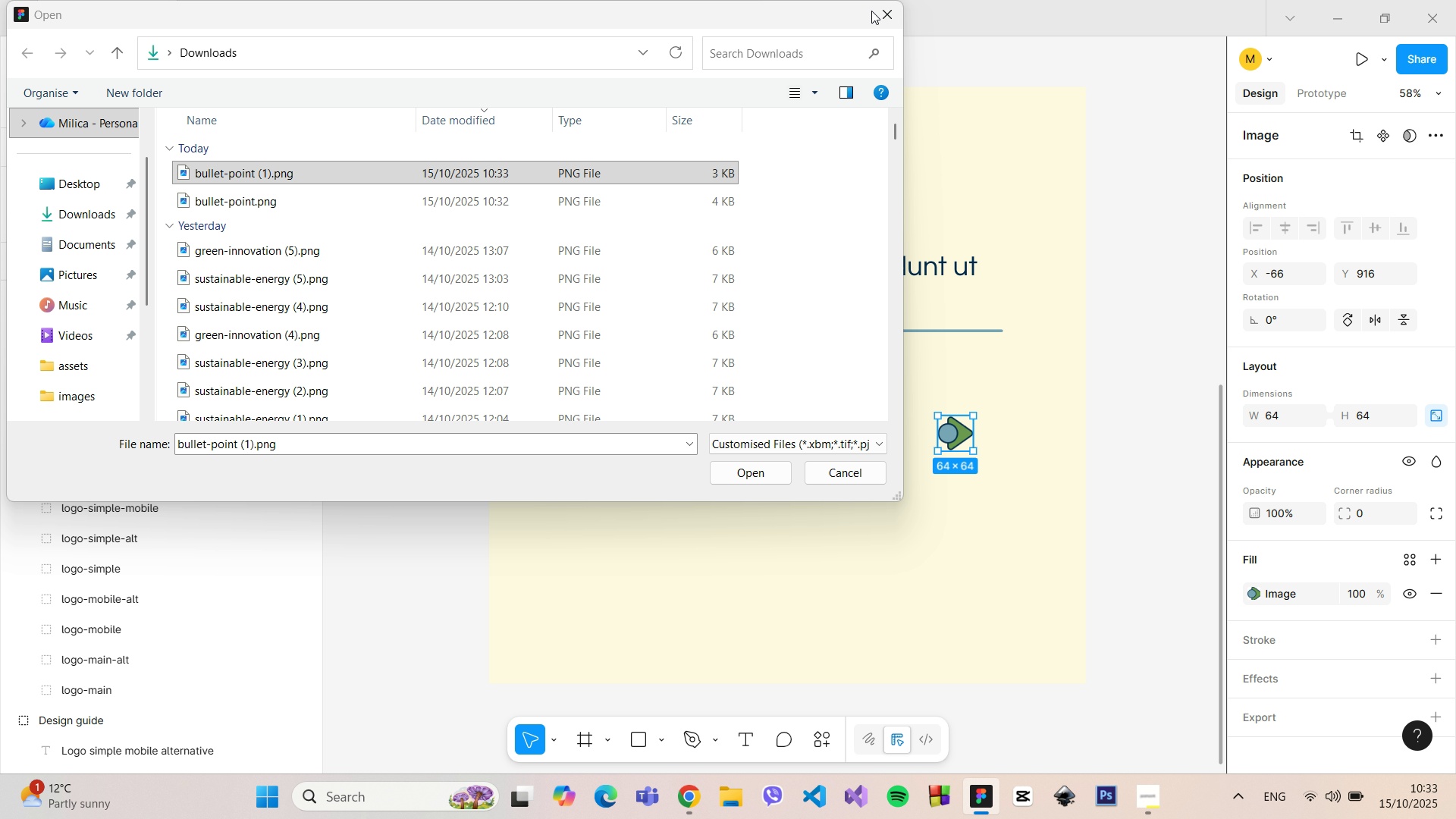 
left_click([876, 13])
 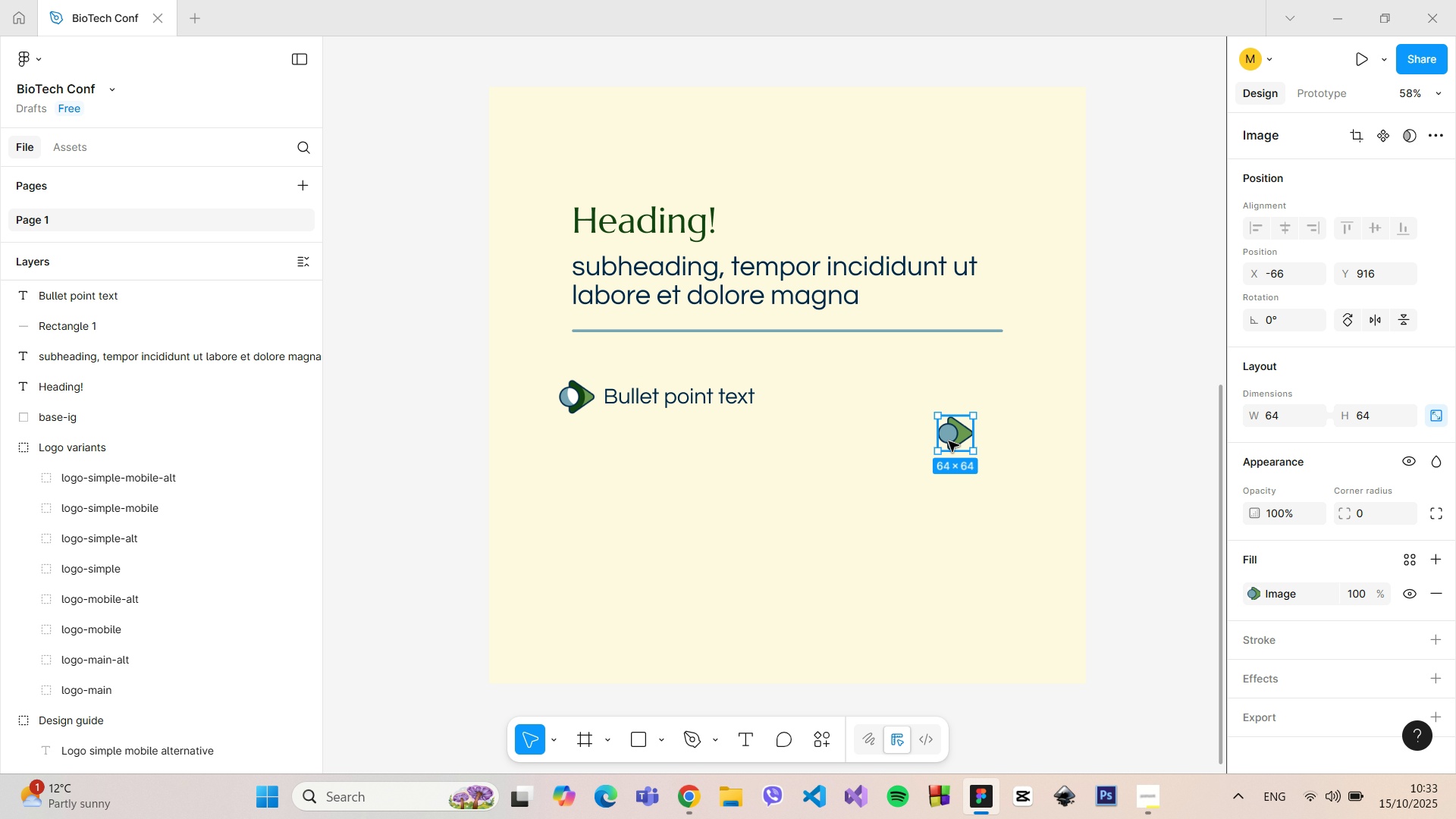 
left_click_drag(start_coordinate=[963, 441], to_coordinate=[586, 444])
 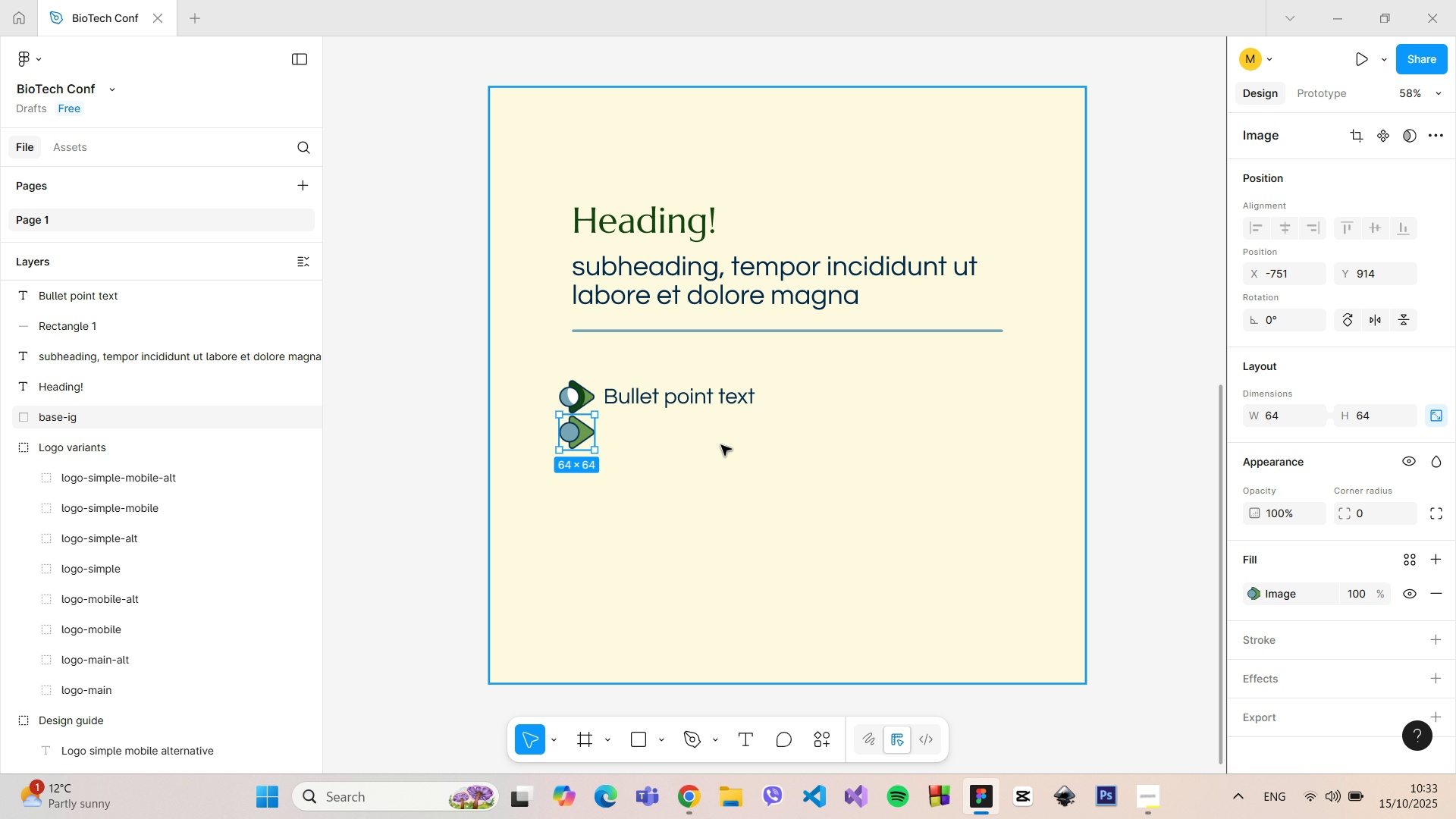 
left_click([721, 445])
 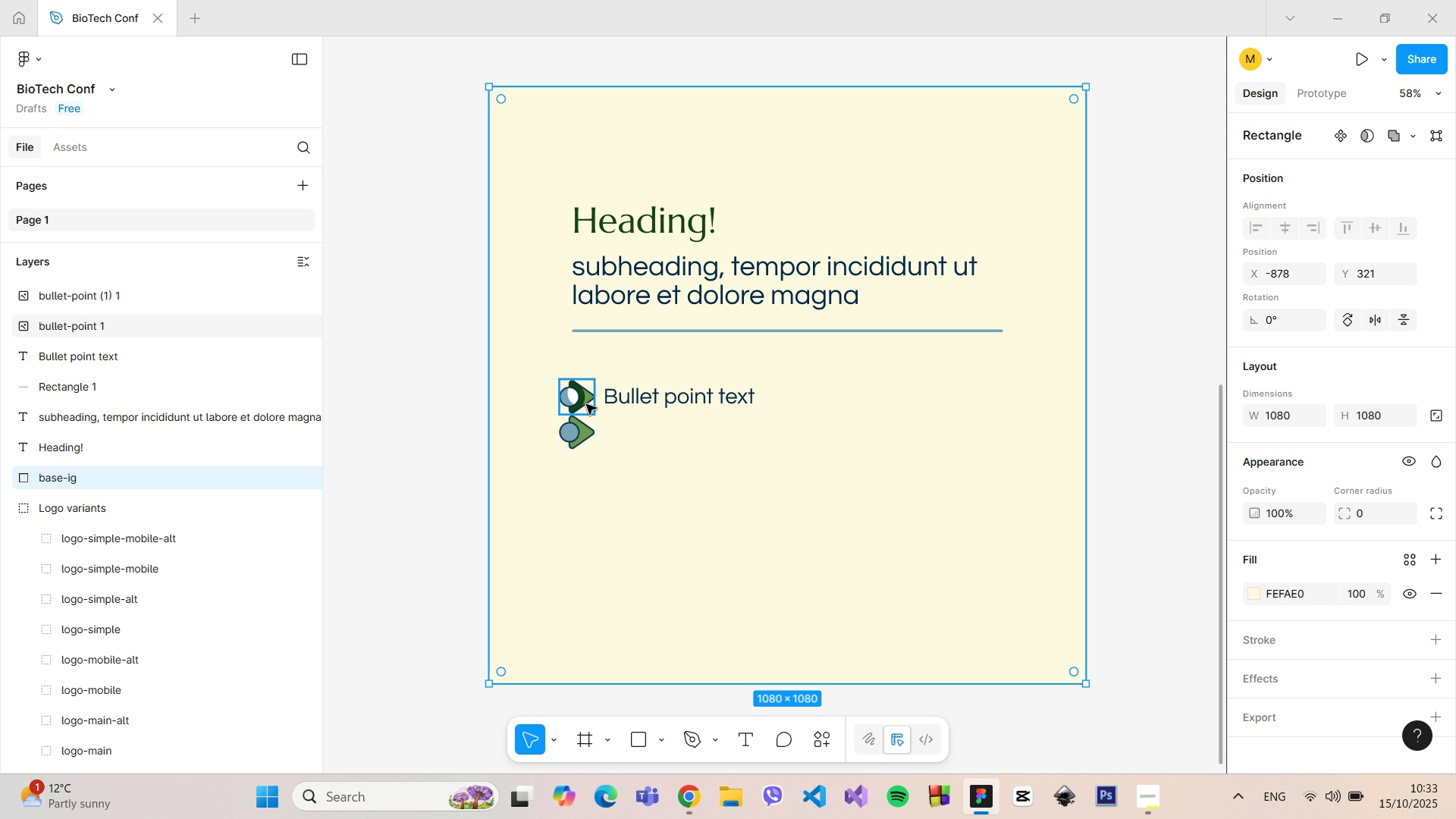 
left_click([570, 397])
 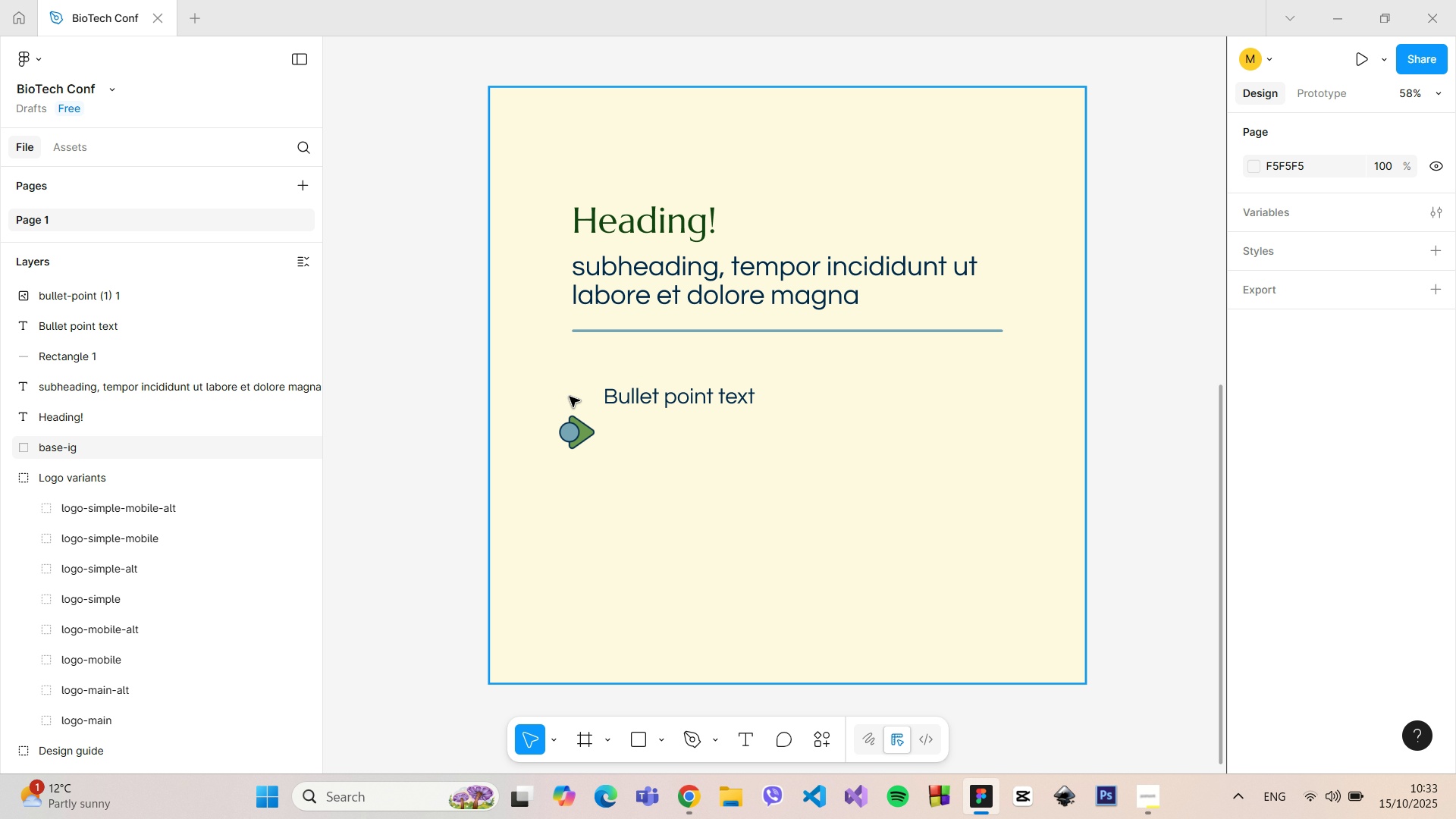 
key(Backspace)
 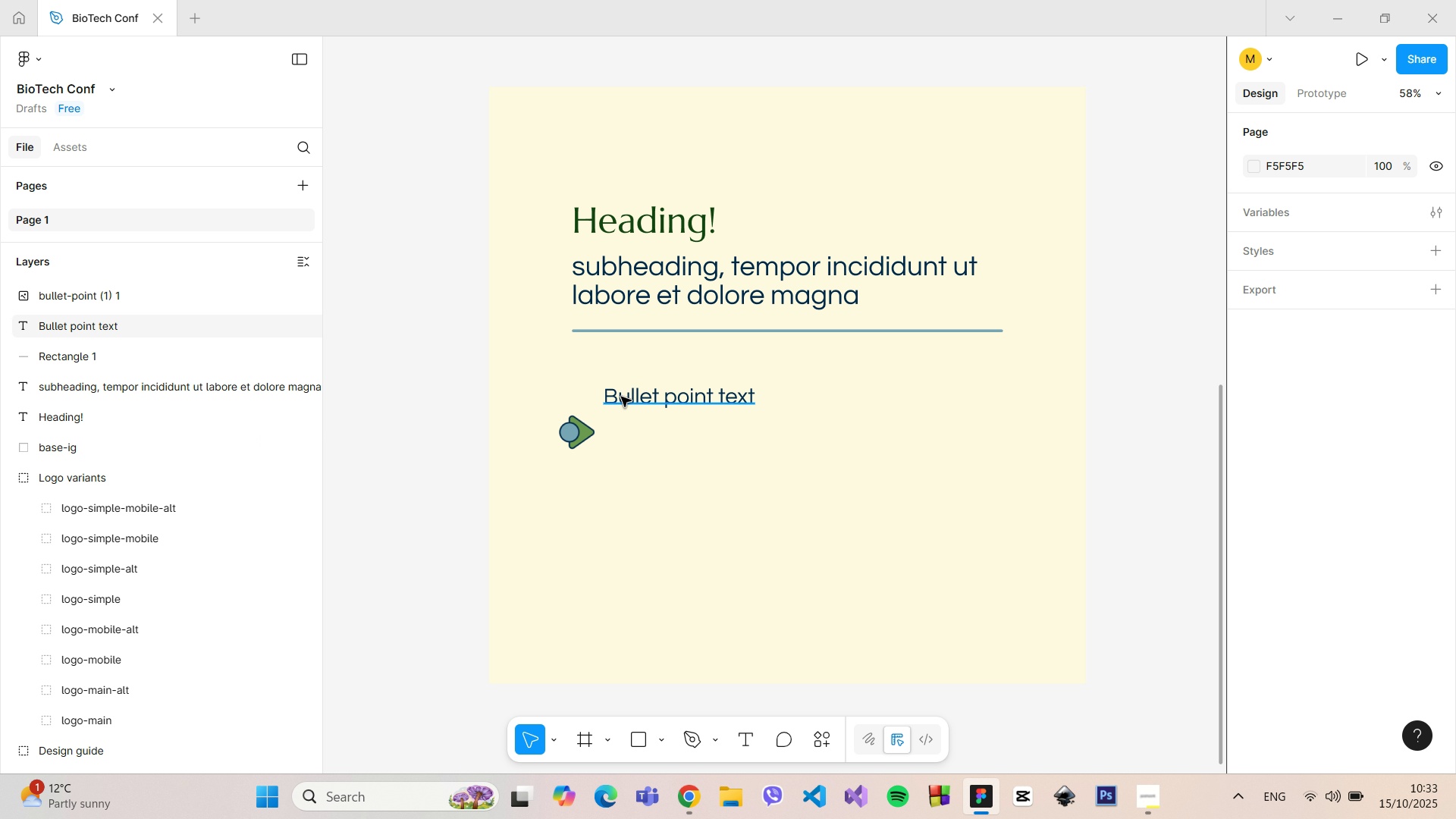 
left_click([622, 397])
 